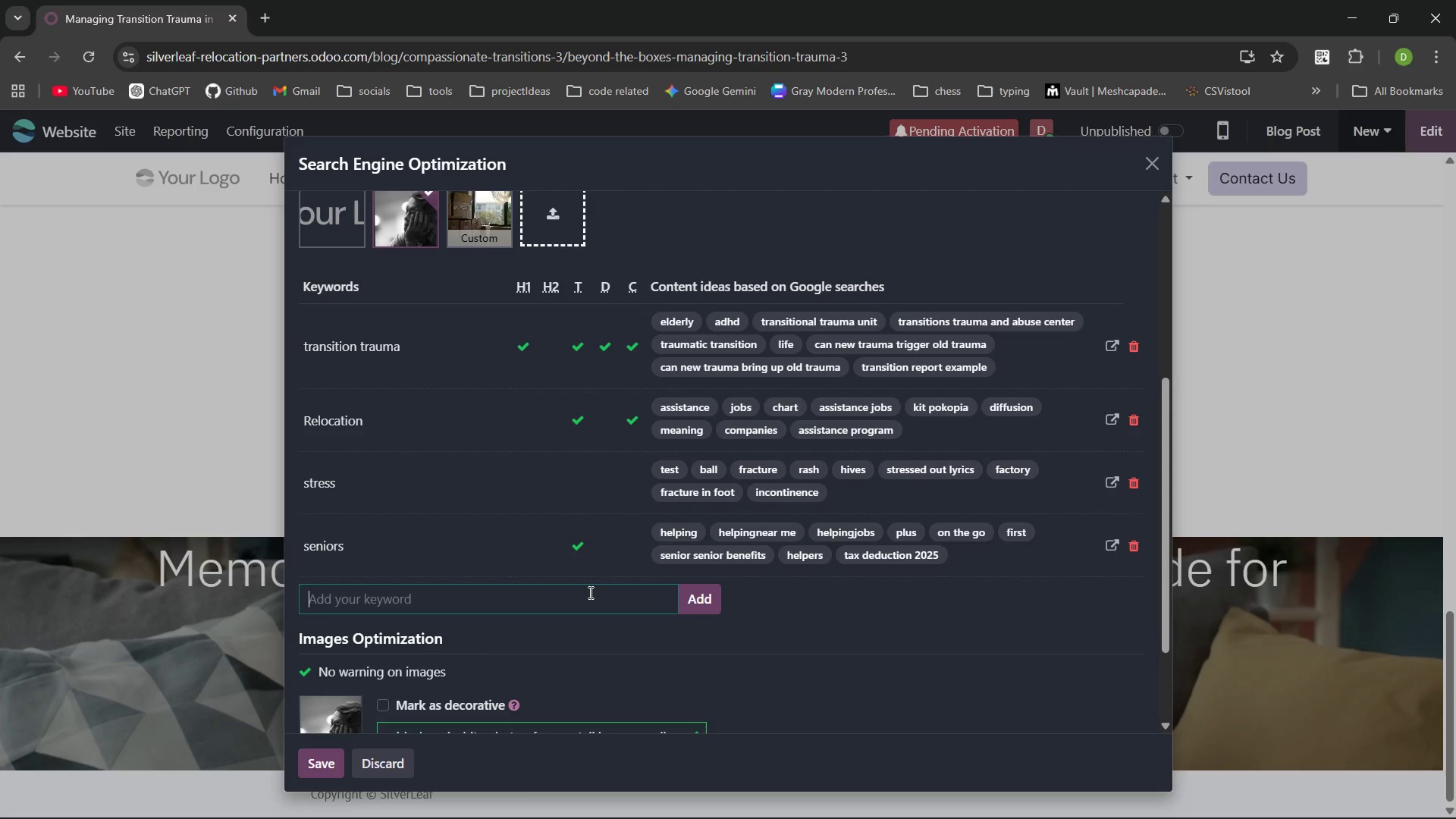 
type(caregiver )
 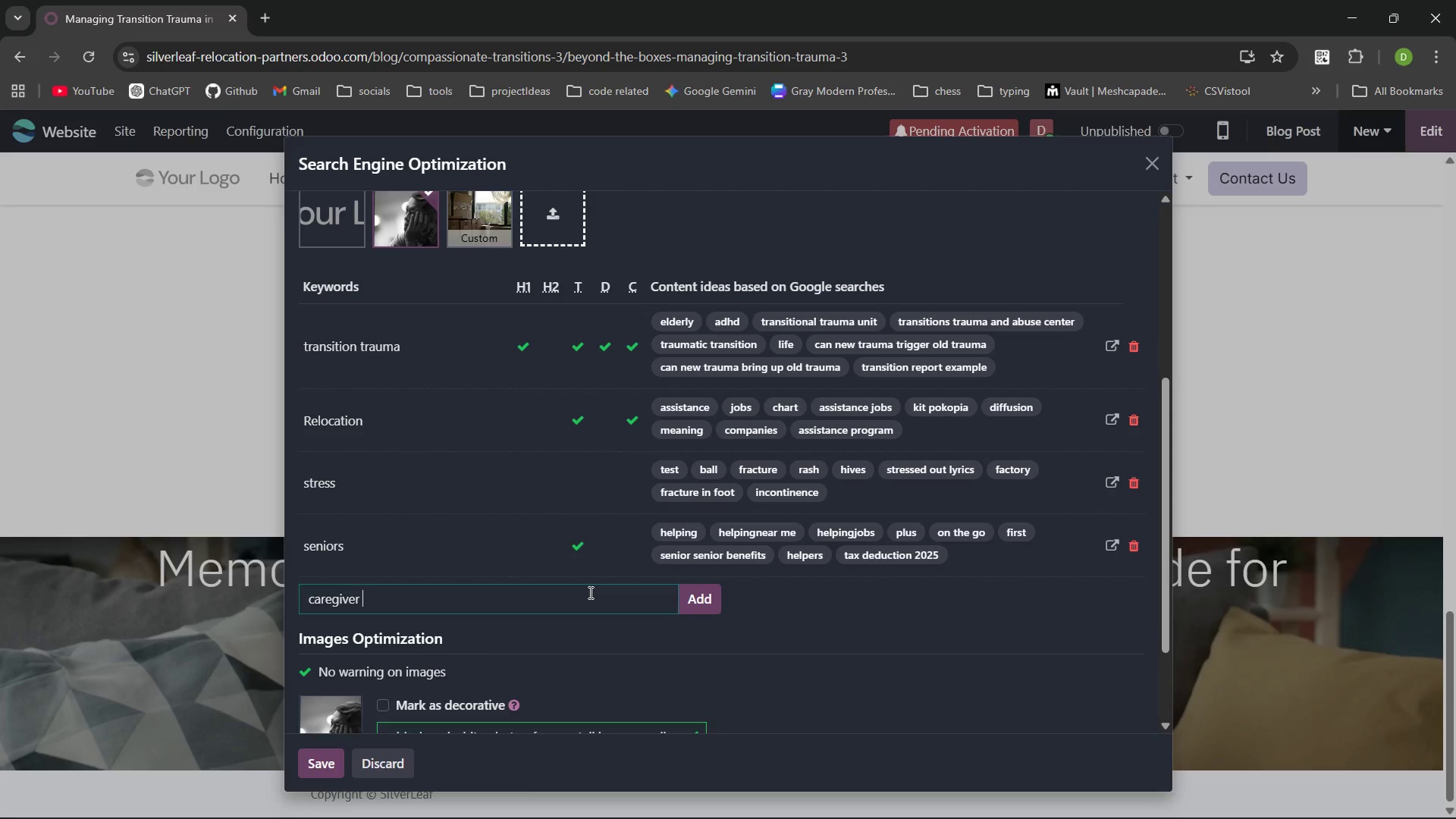 
key(Enter)
 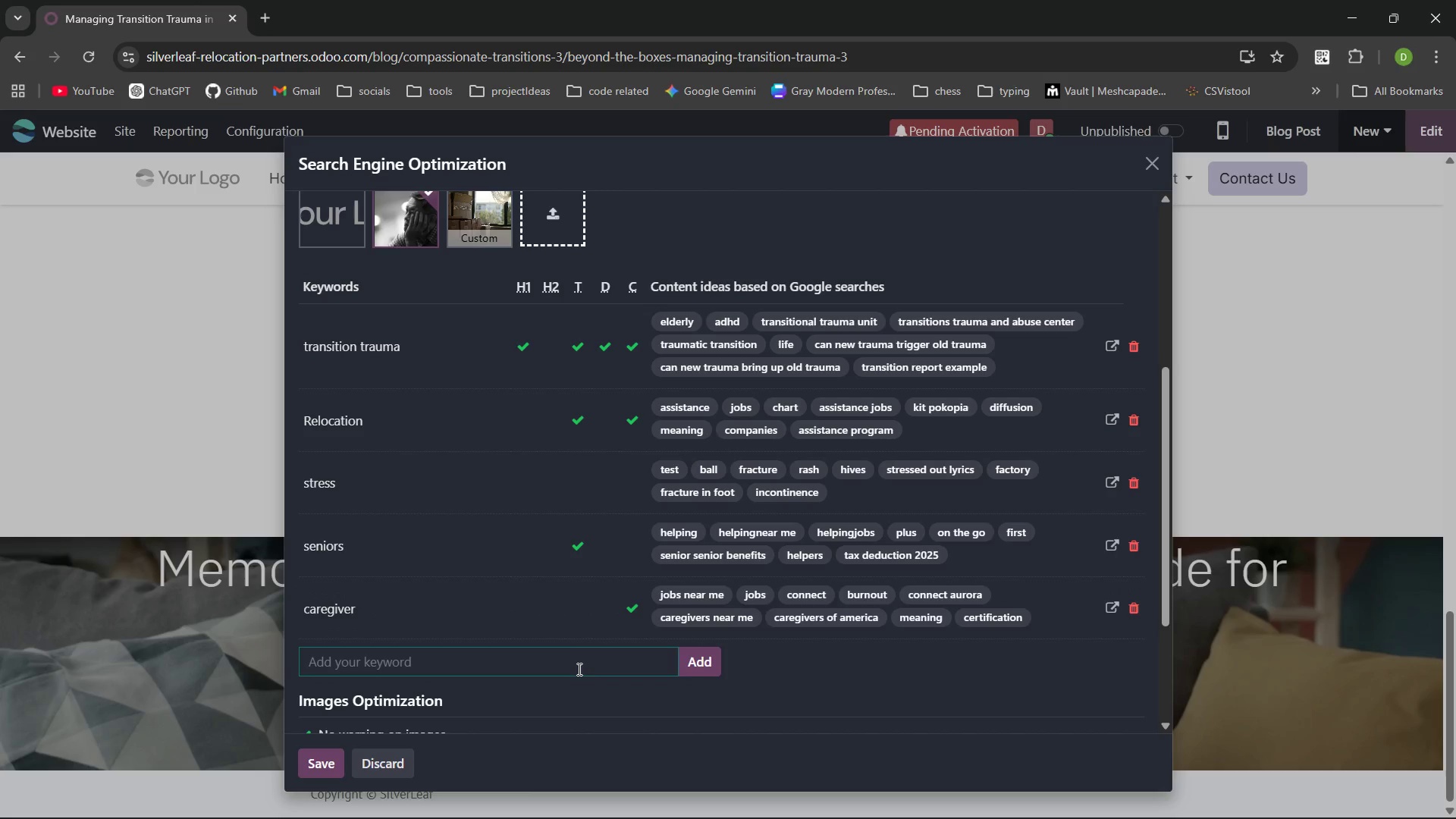 
left_click([573, 670])
 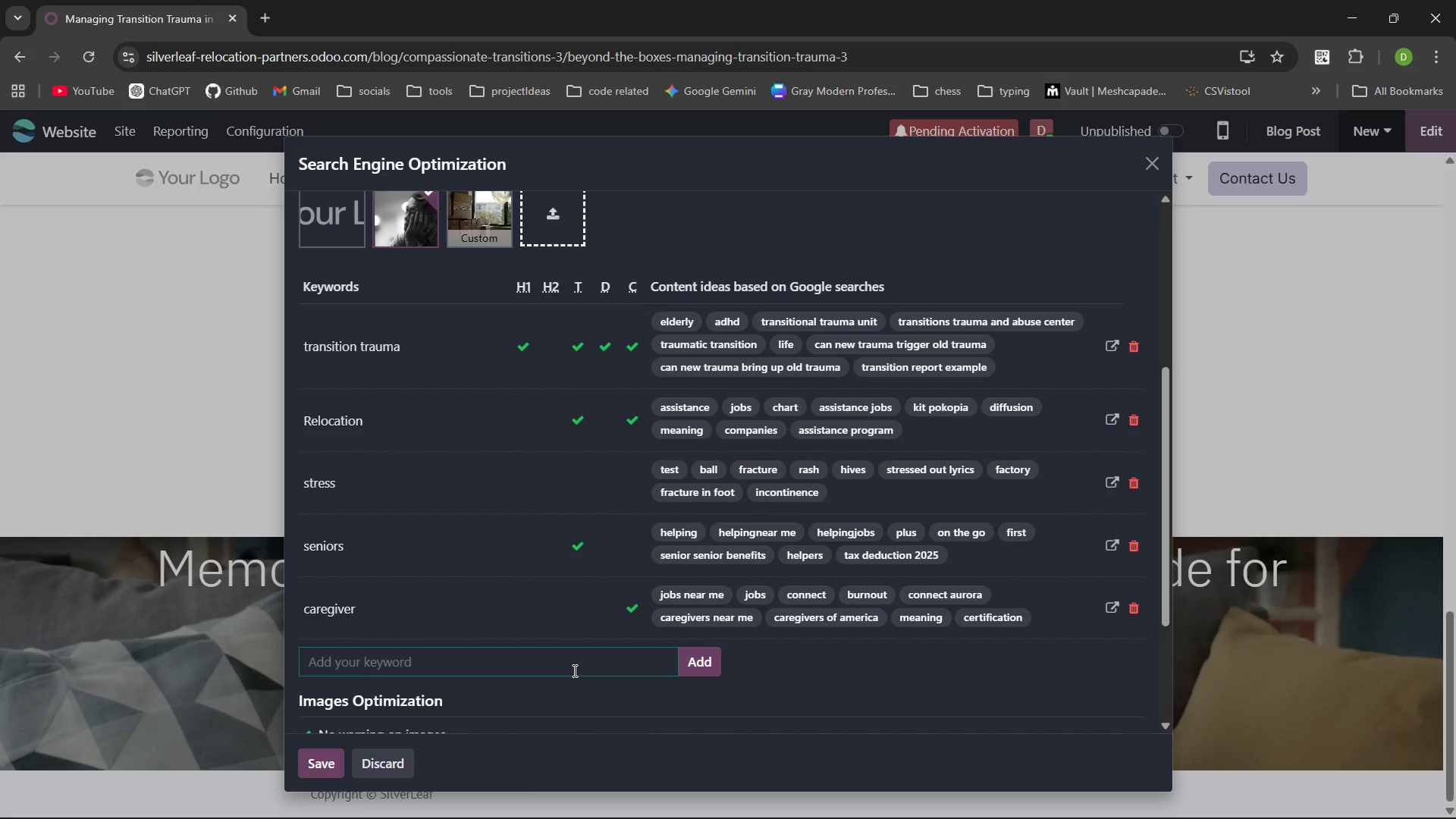 
wait(5.33)
 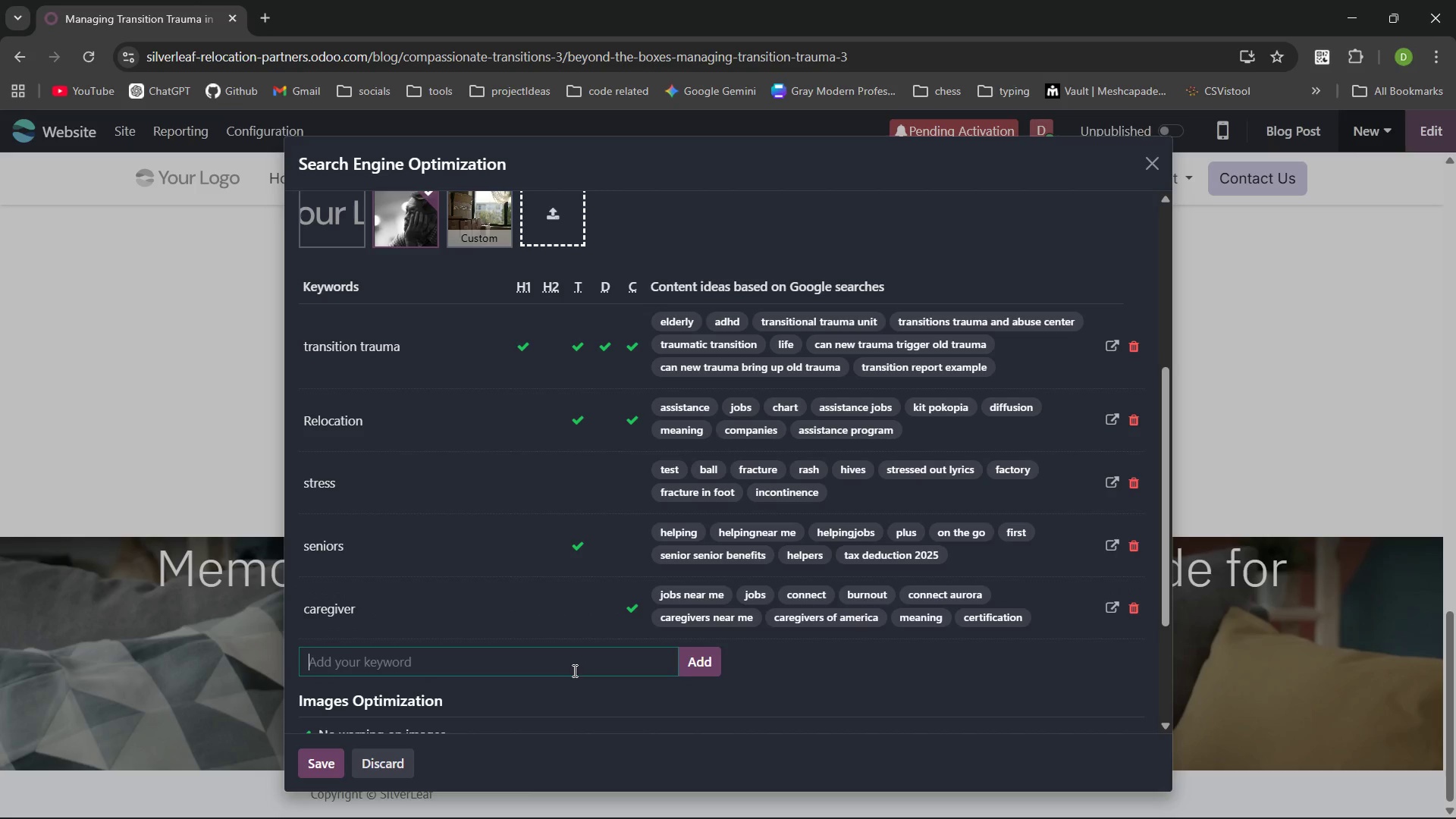 
type(Senior move coordinatore)
key(Backspace)
type( )
 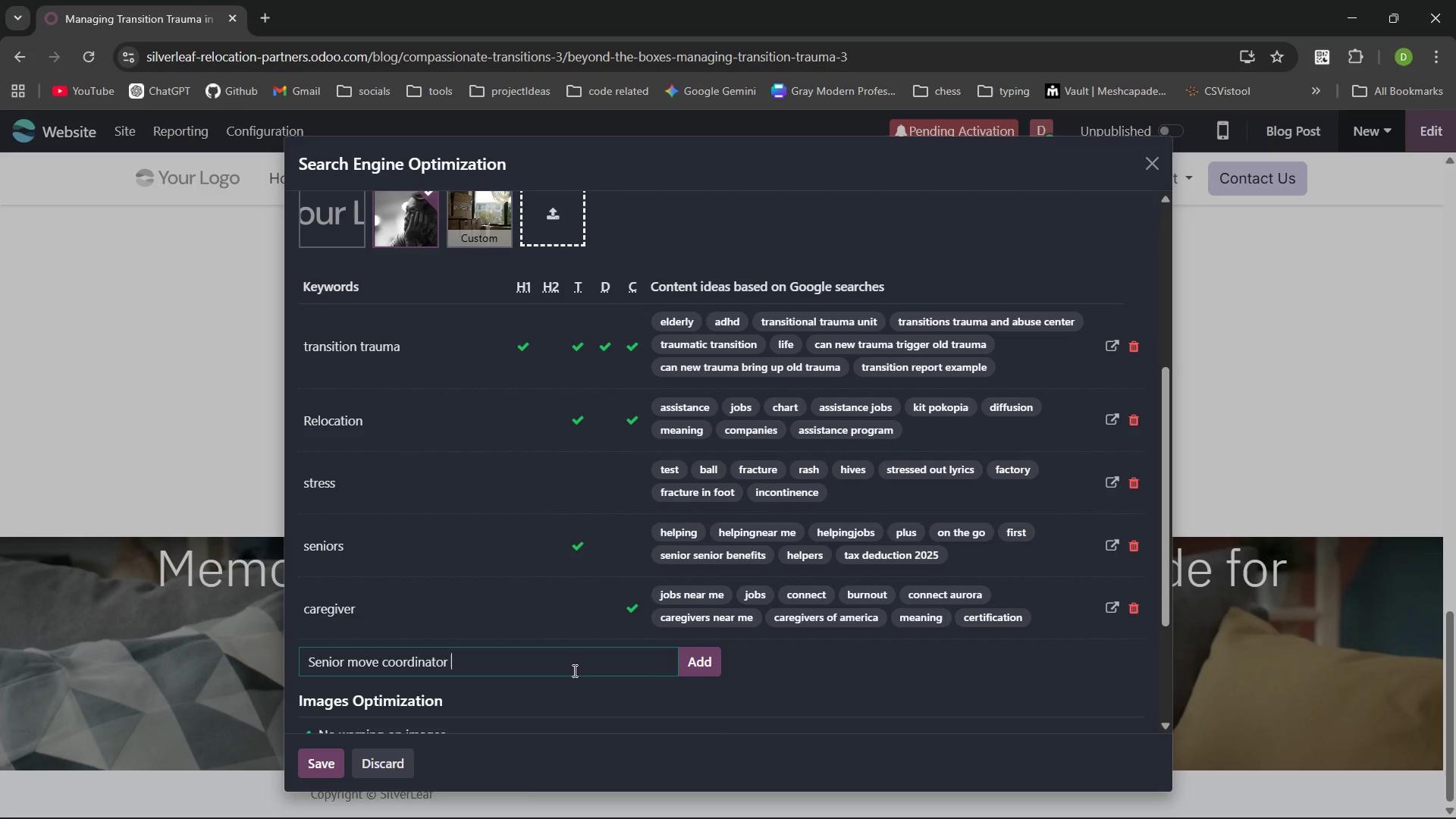 
key(Enter)
 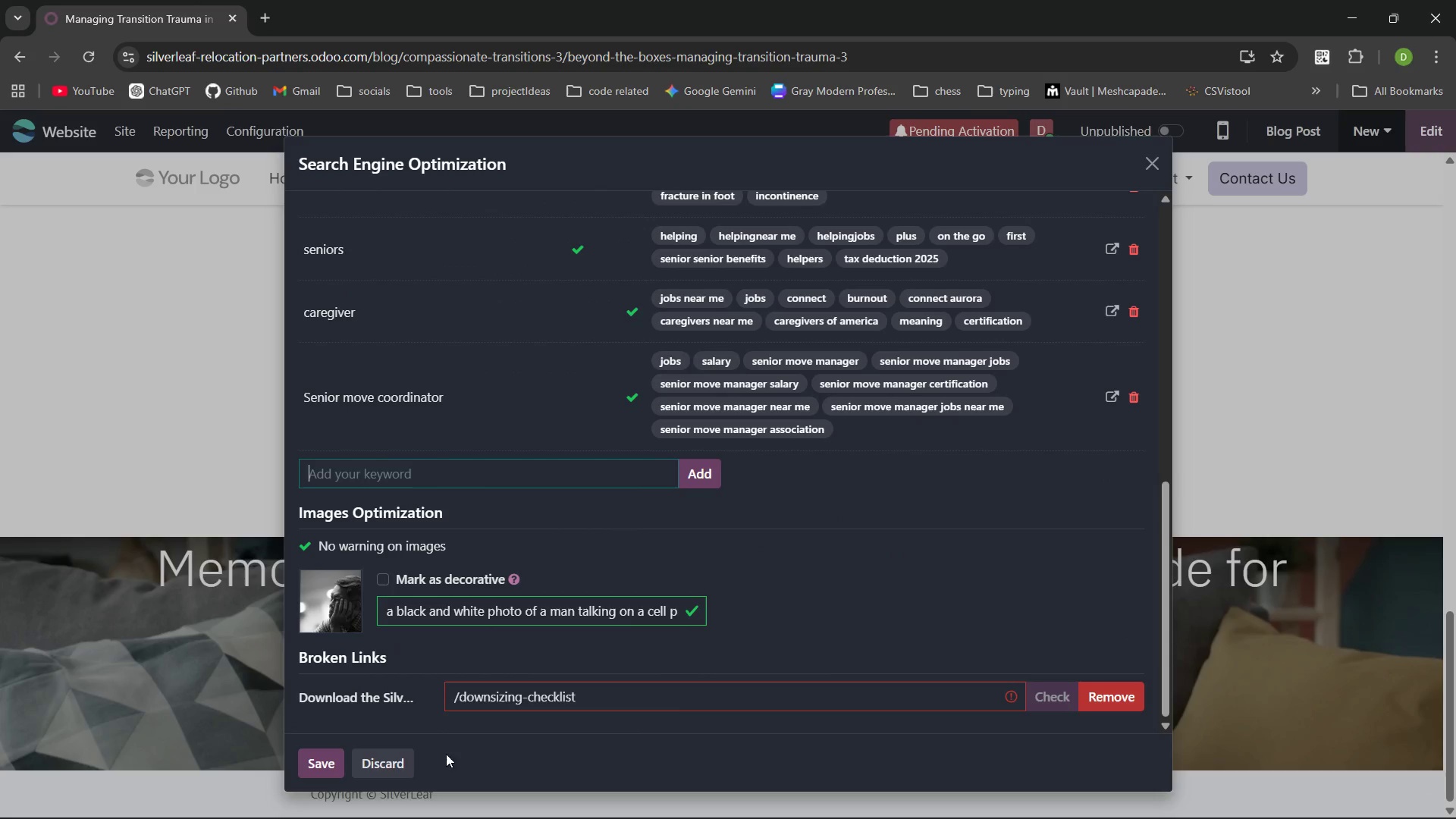 
wait(5.19)
 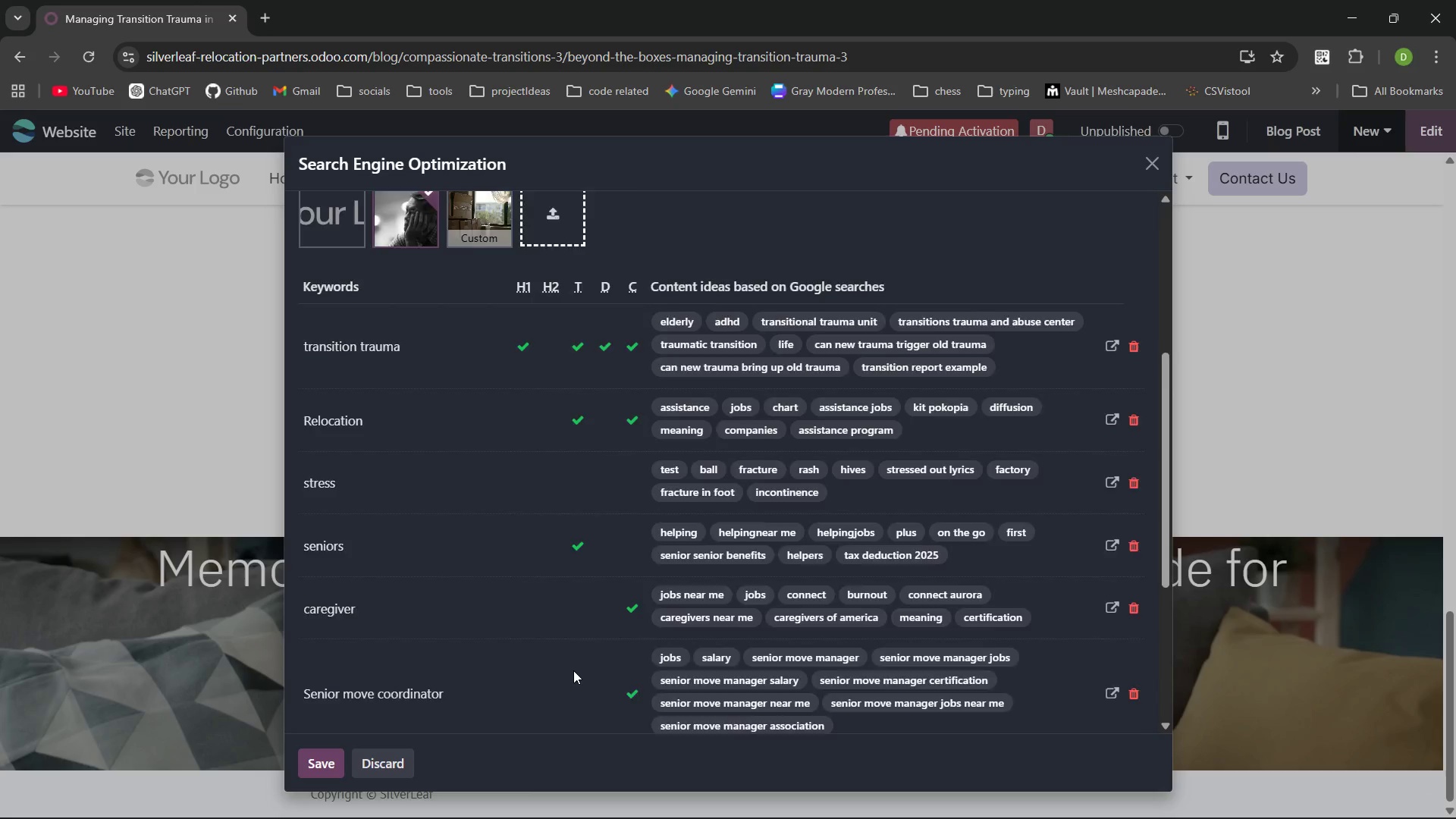 
left_click([319, 764])
 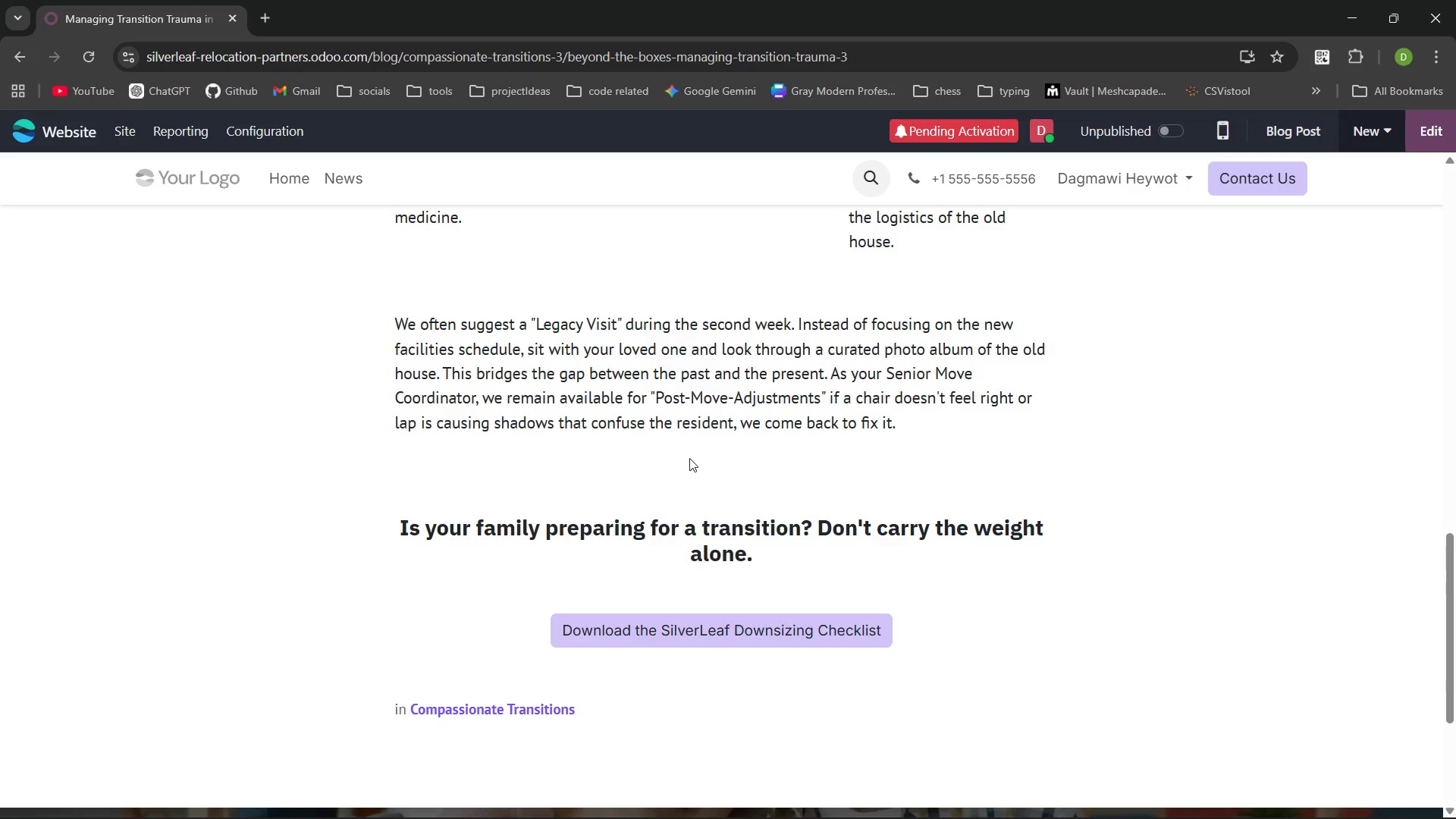 
wait(18.23)
 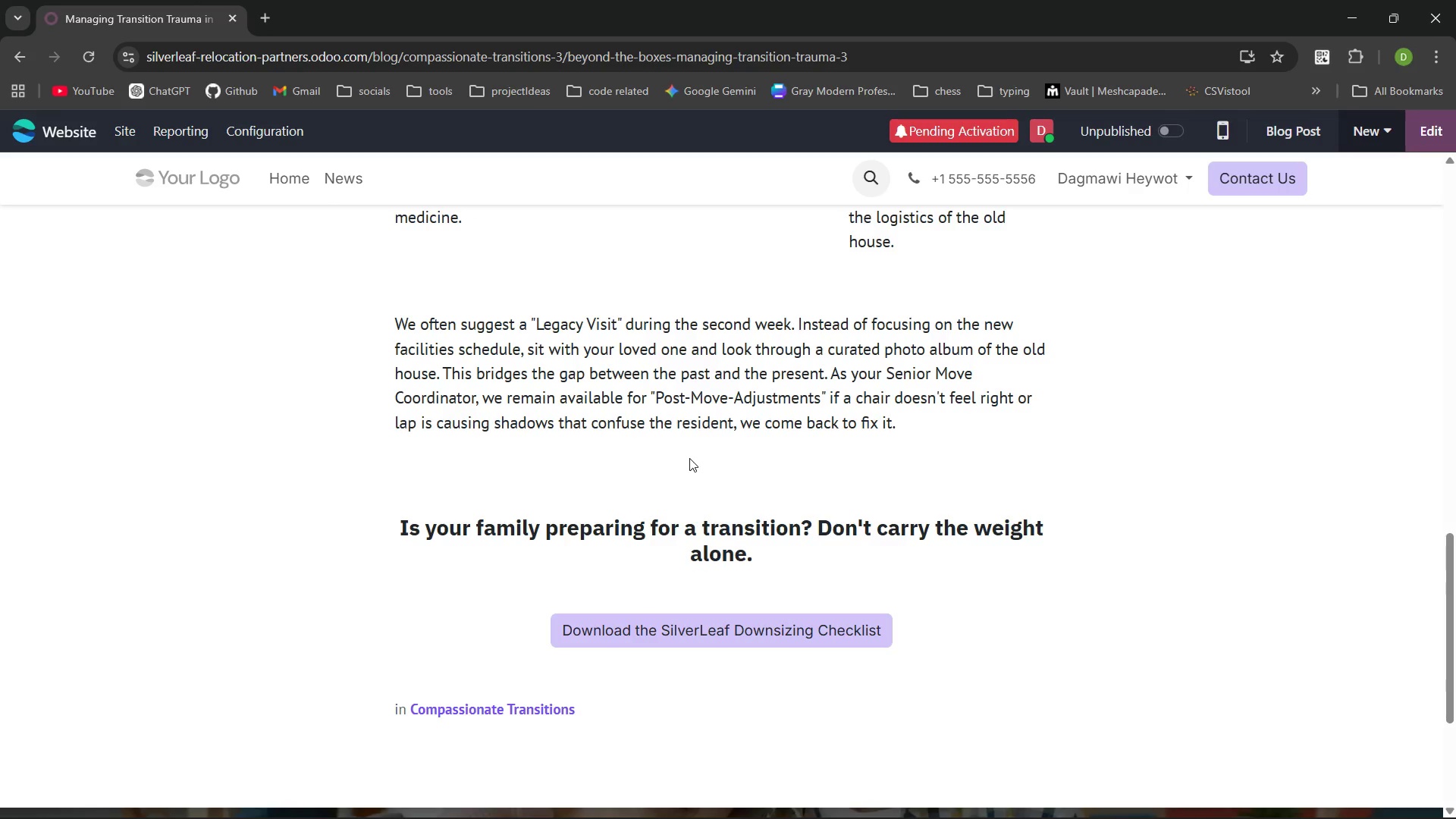 
left_click([1178, 127])
 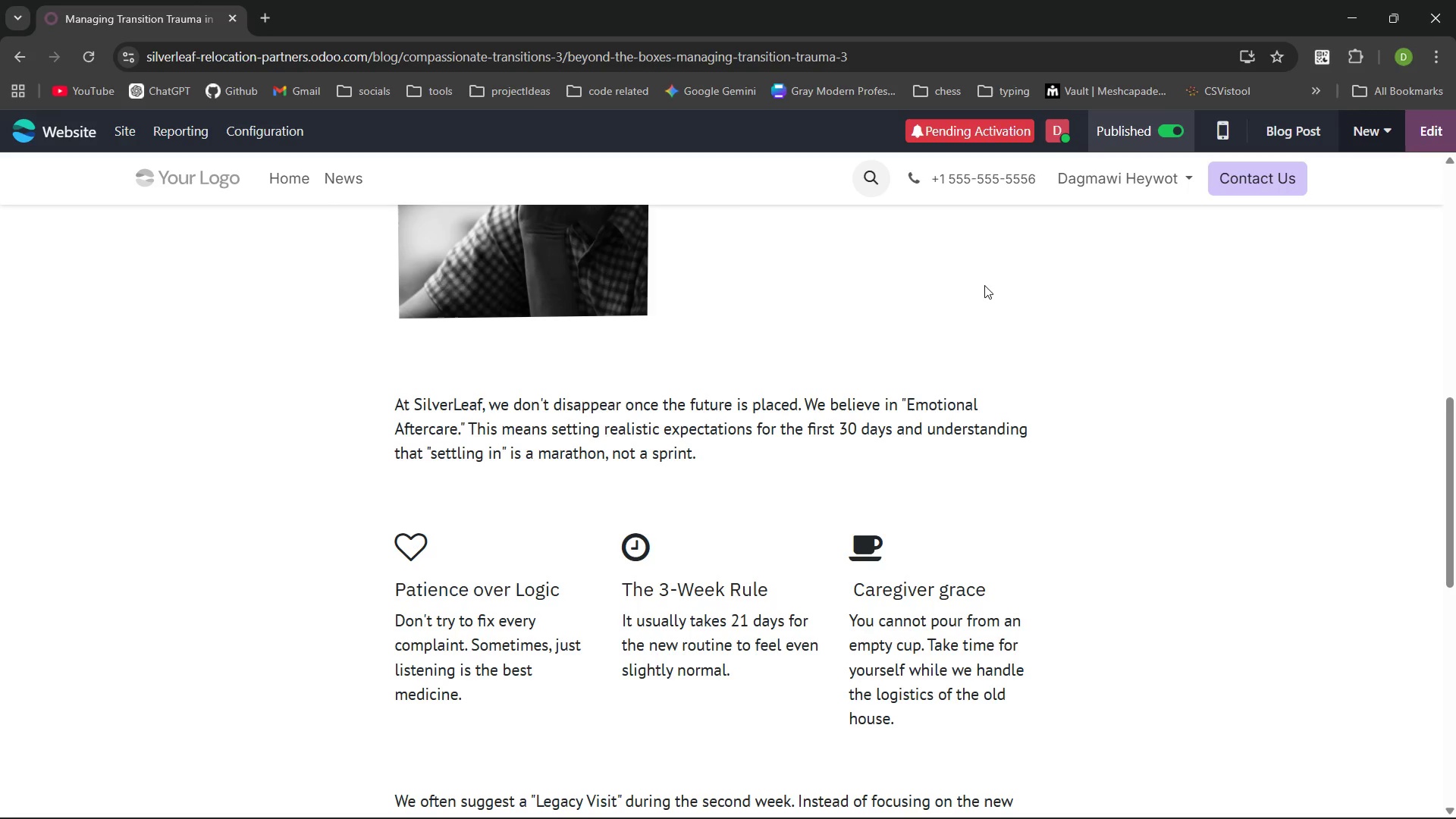 
wait(116.08)
 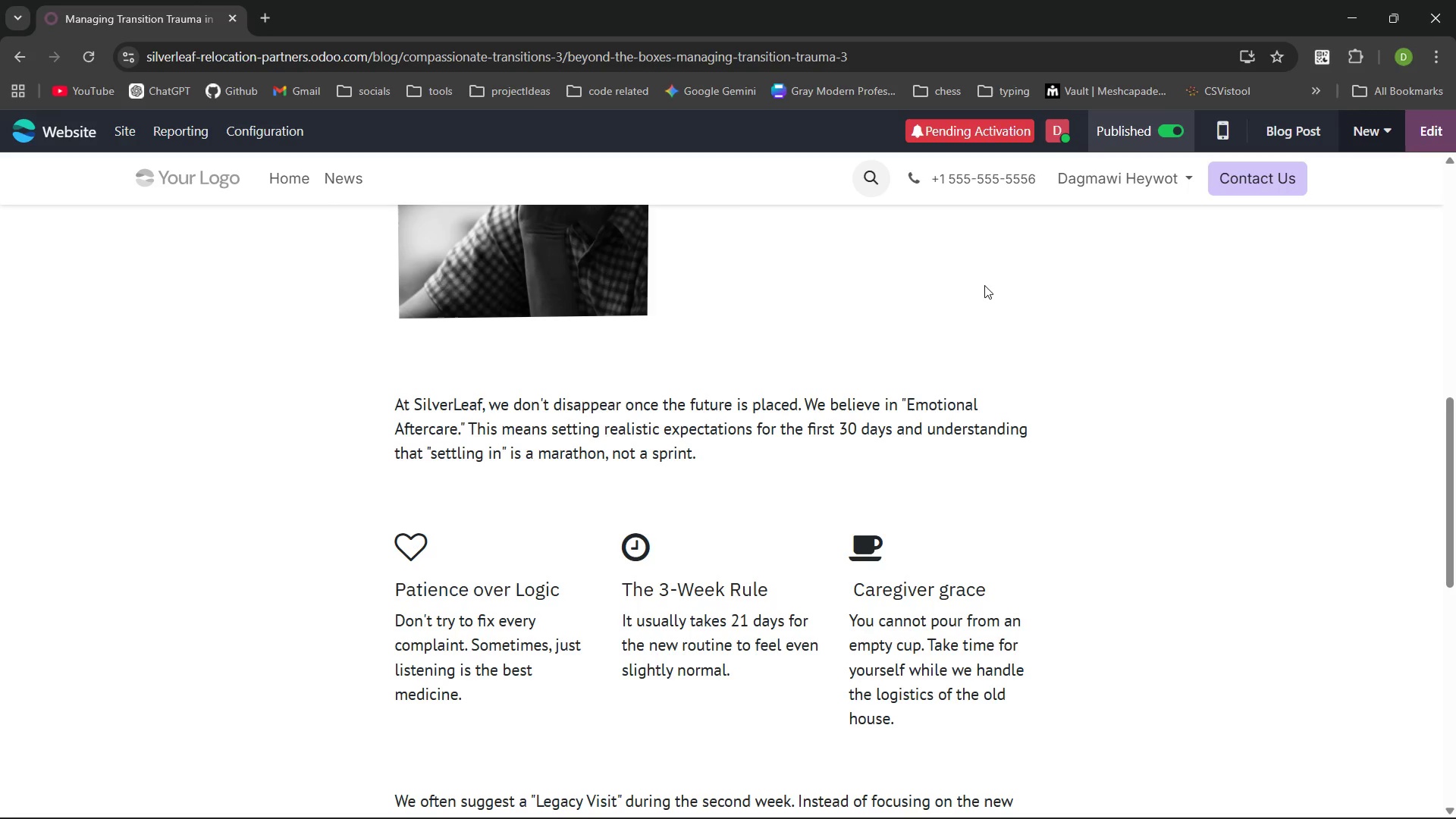 
left_click([264, 137])
 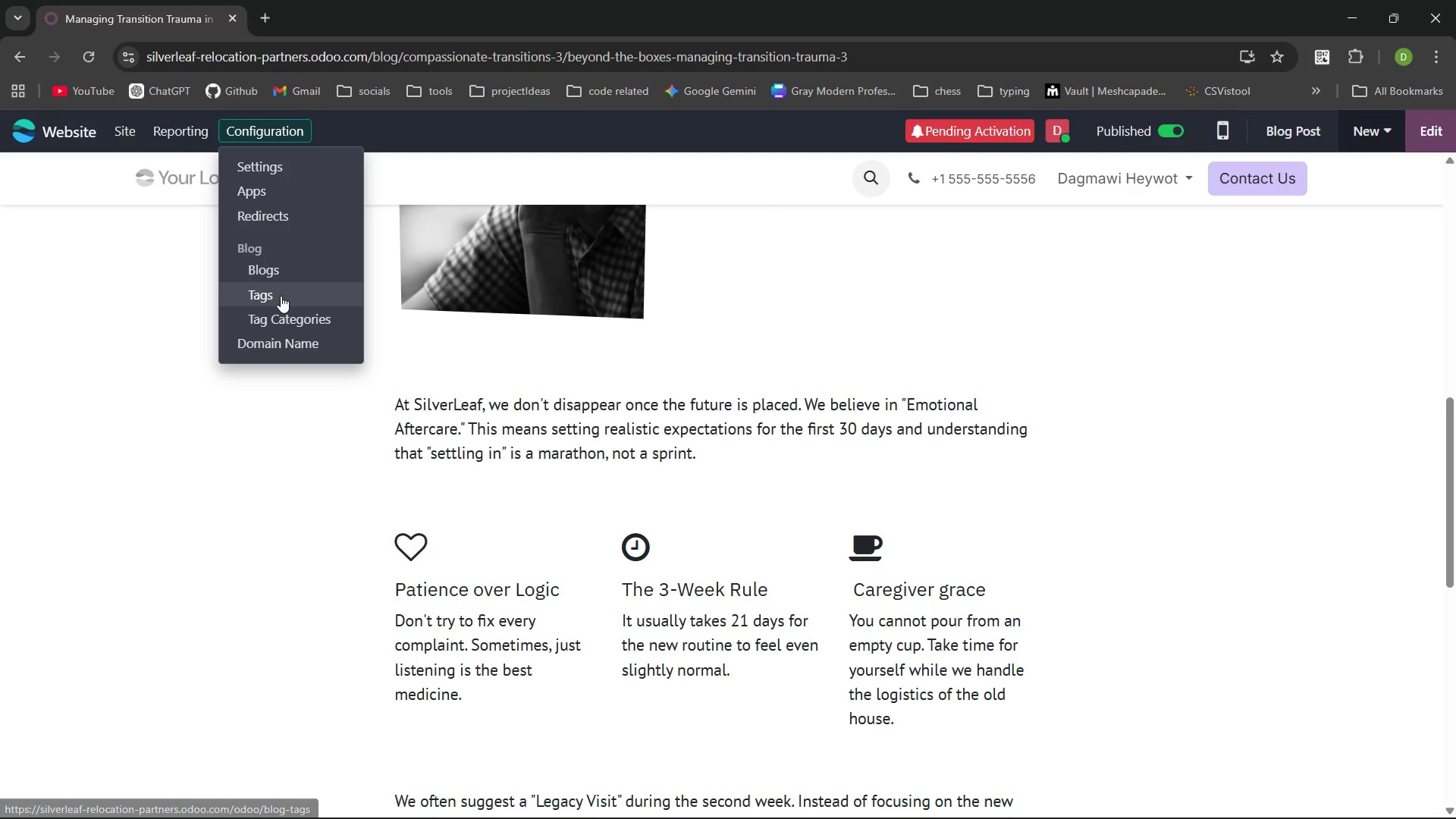 
left_click([281, 296])
 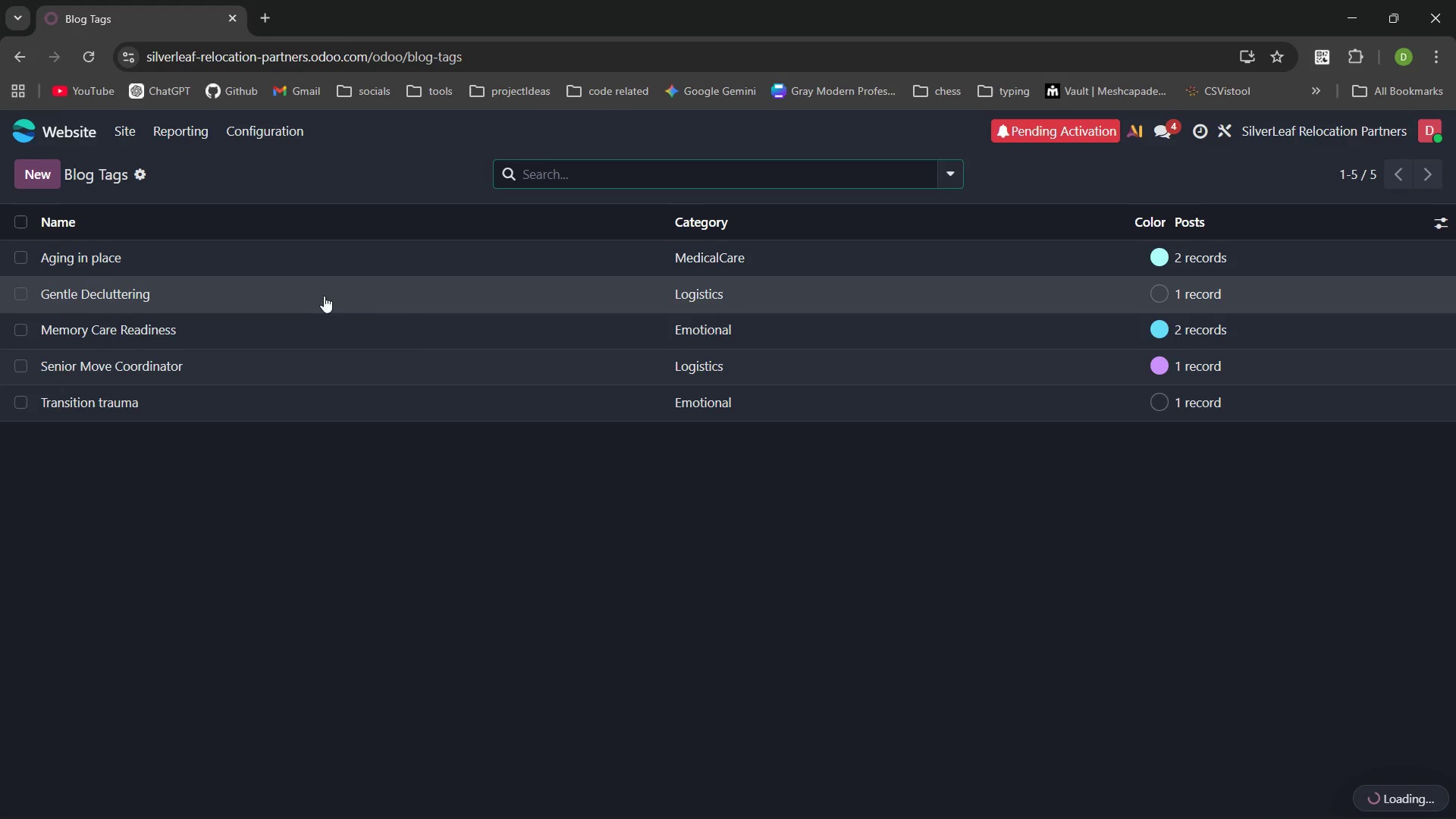 
mouse_move([209, 281])
 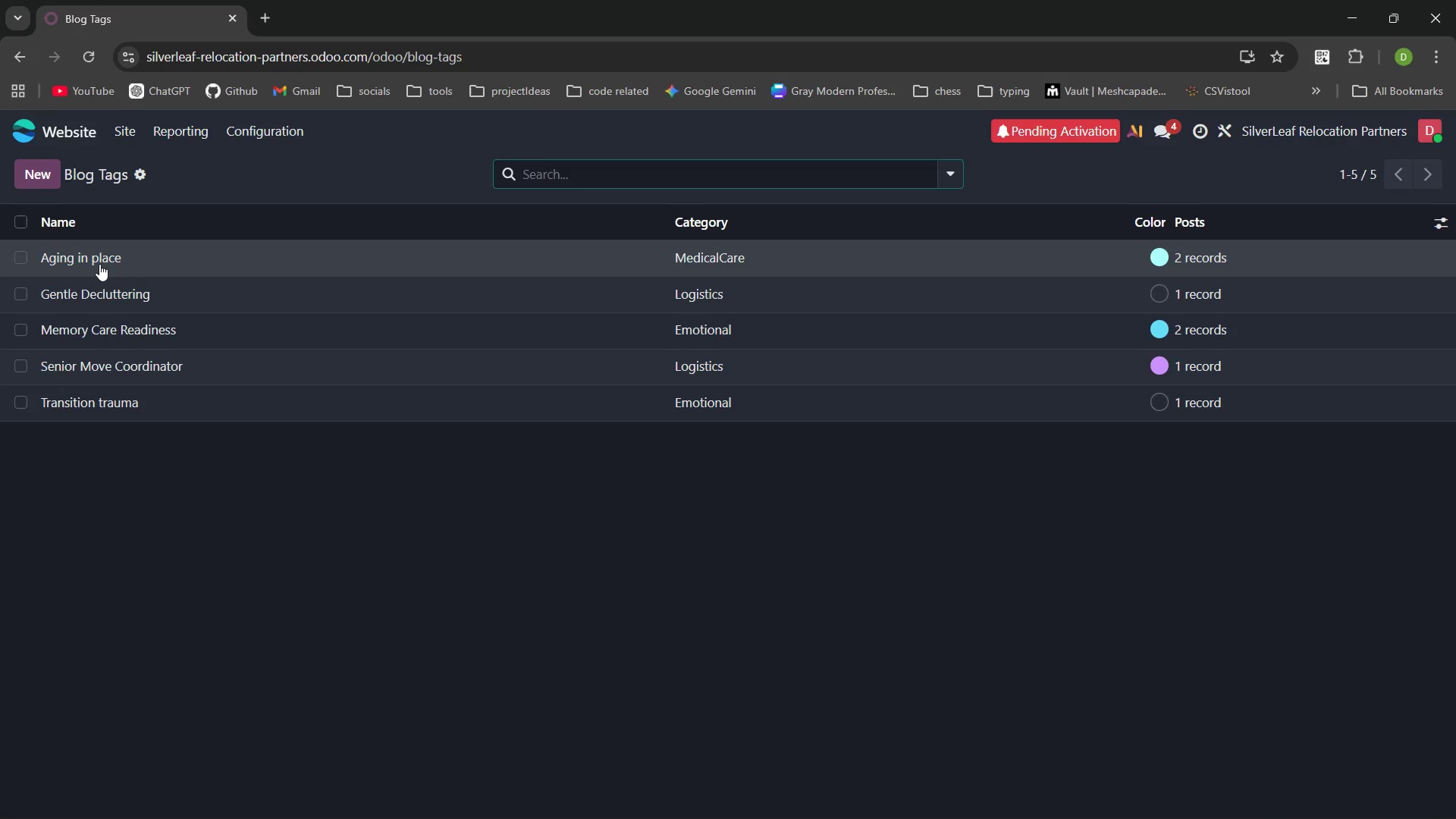 
left_click([124, 285])
 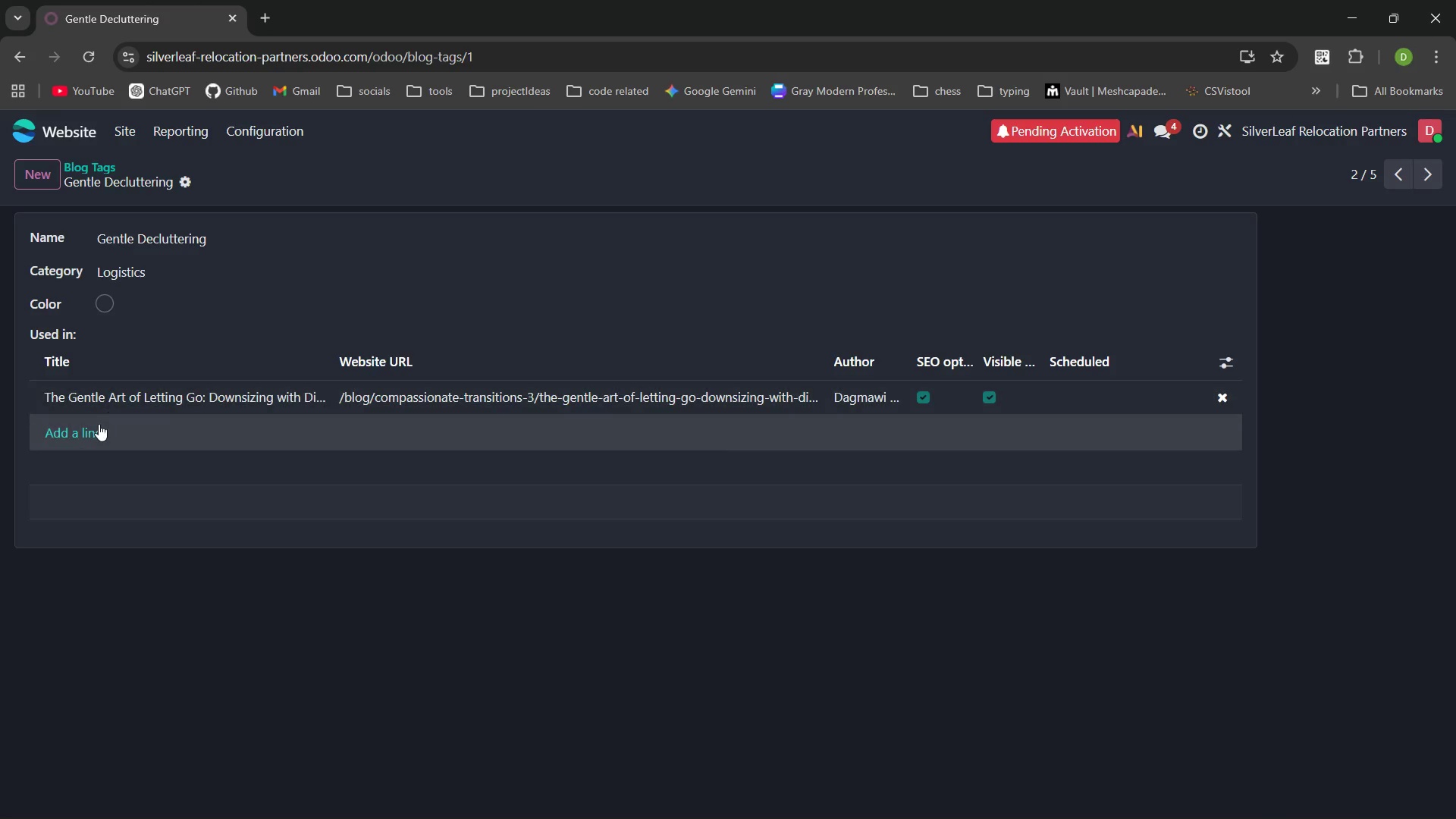 
mouse_move([109, 386])
 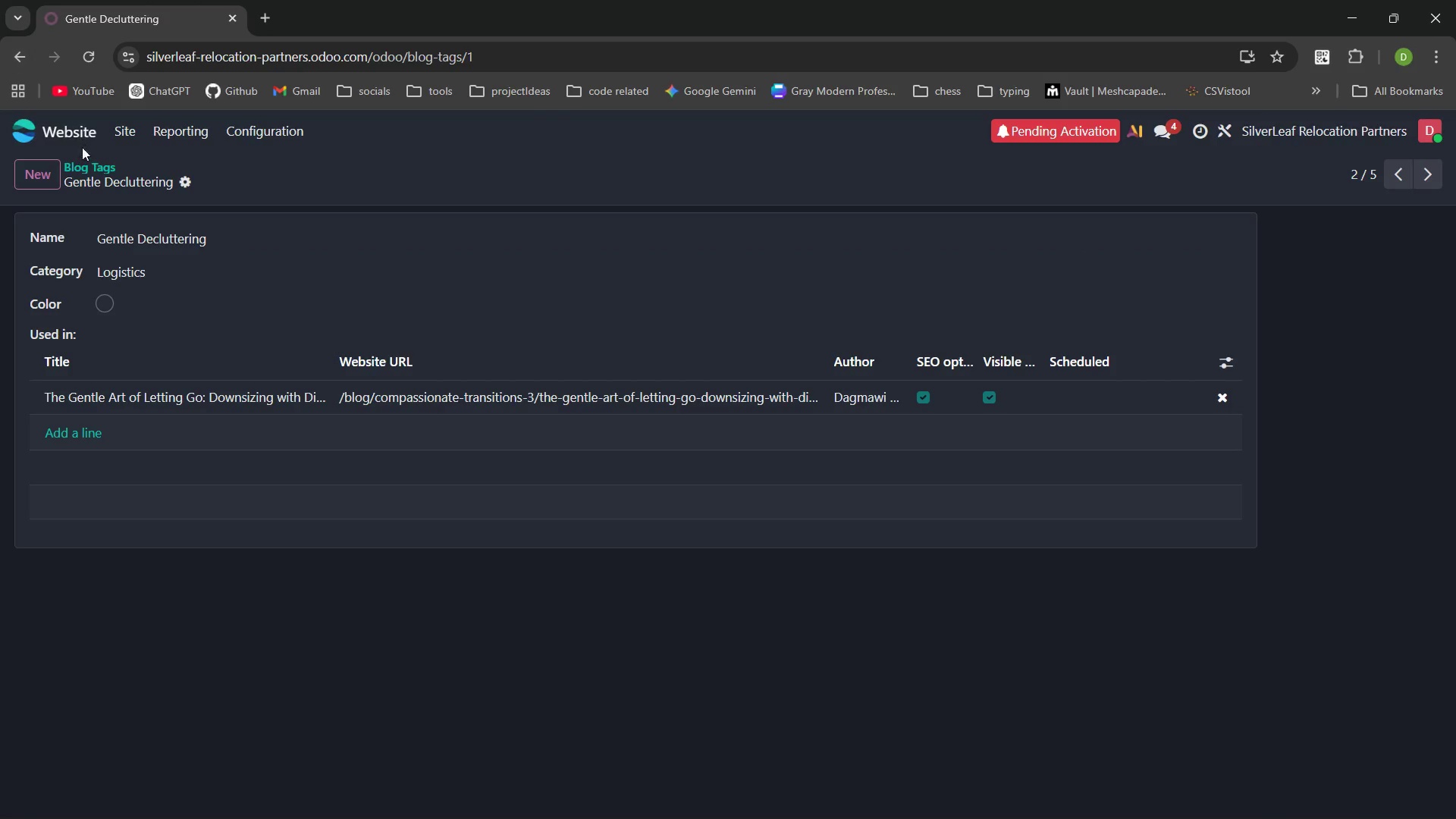 
left_click([86, 165])
 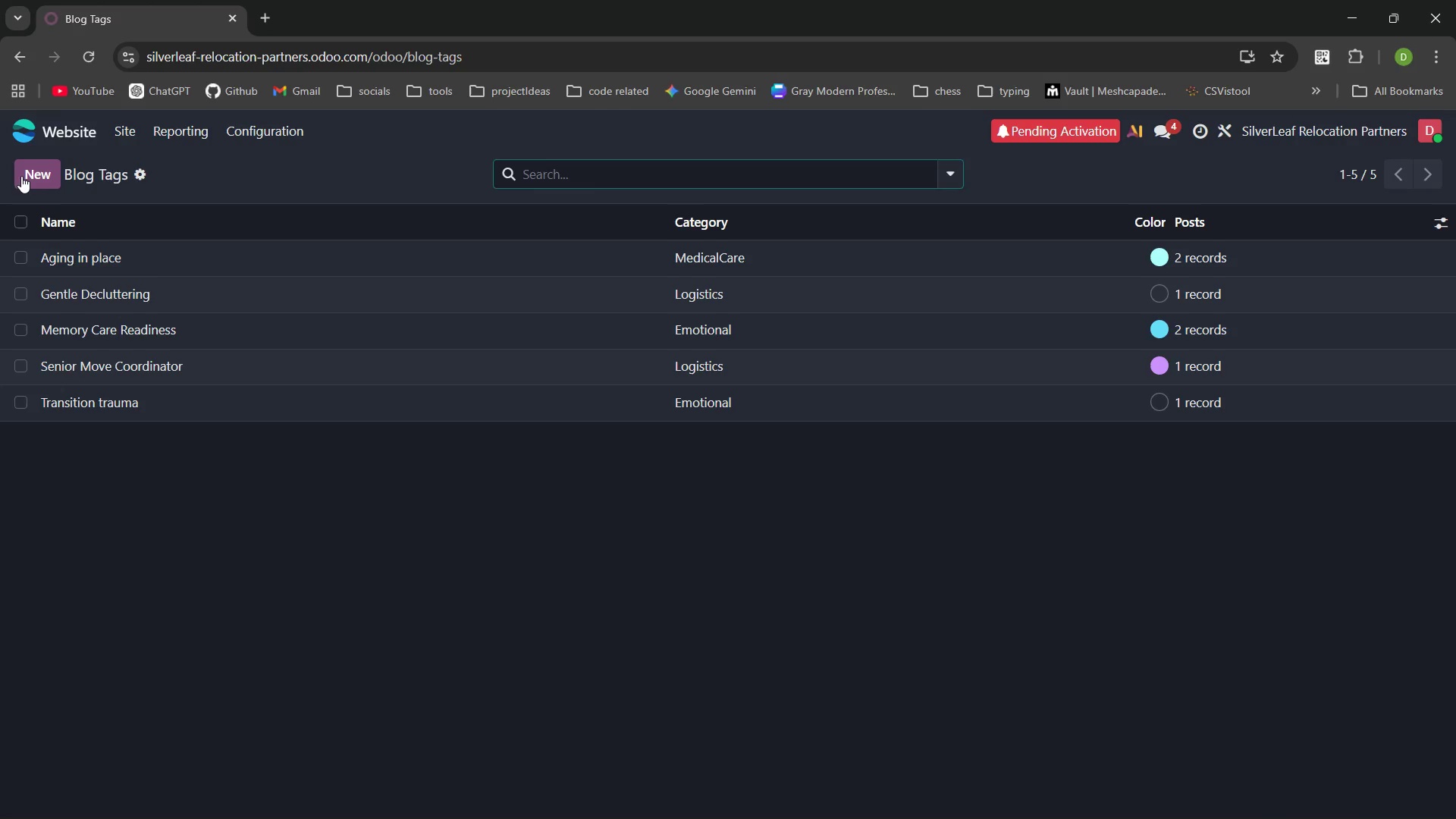 
wait(11.36)
 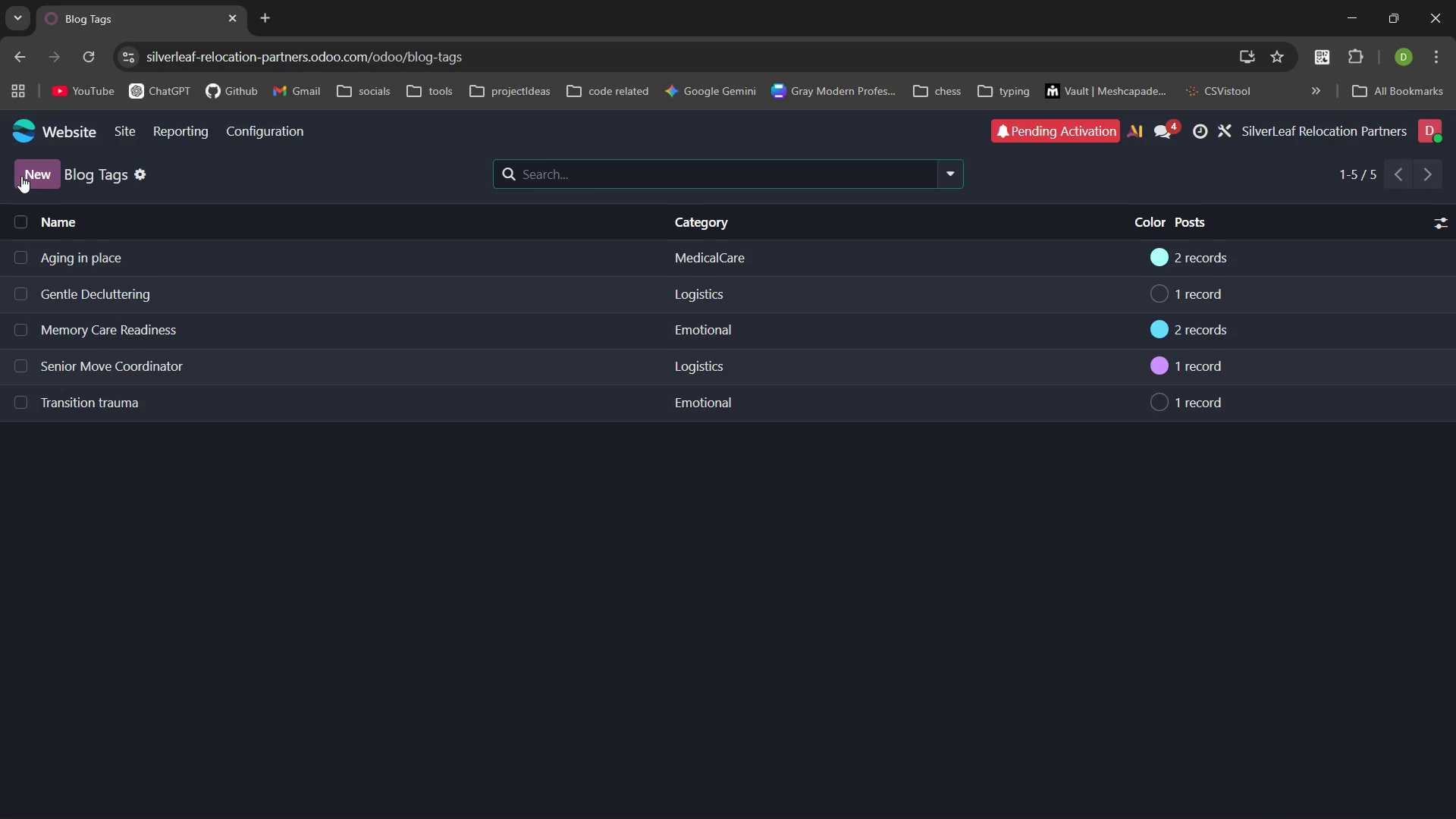 
left_click([21, 176])
 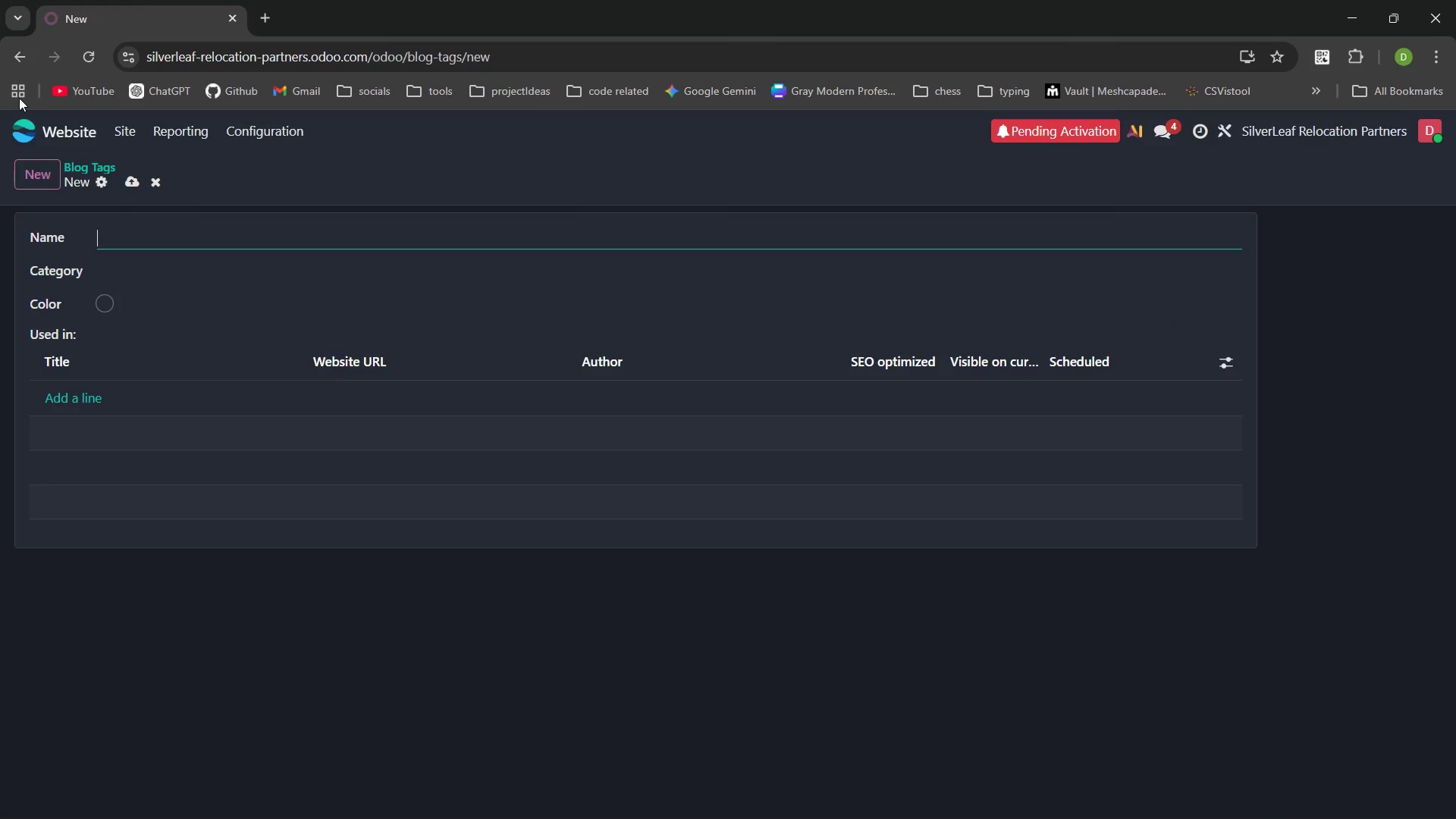 
left_click([14, 57])
 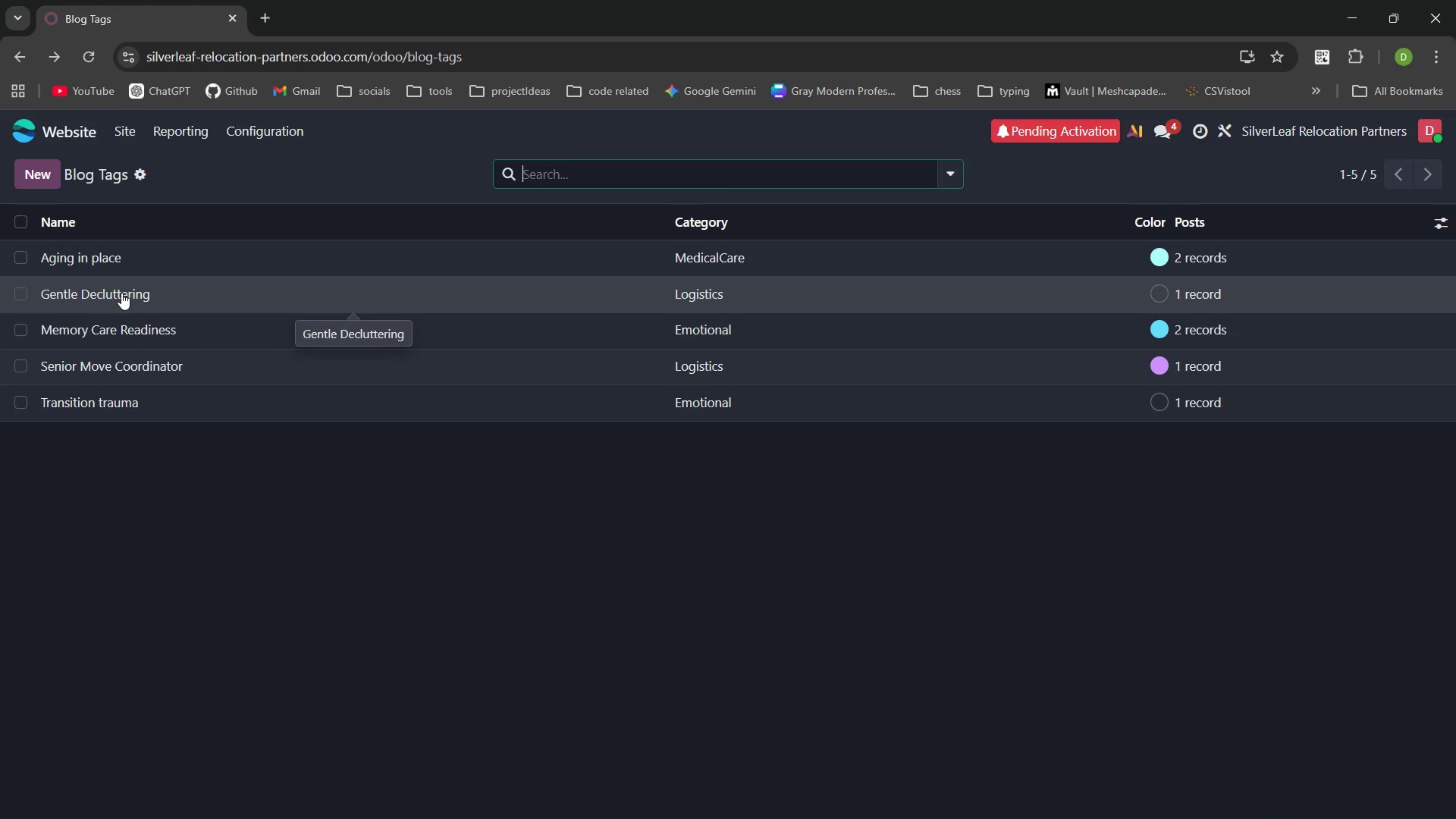 
left_click([149, 366])
 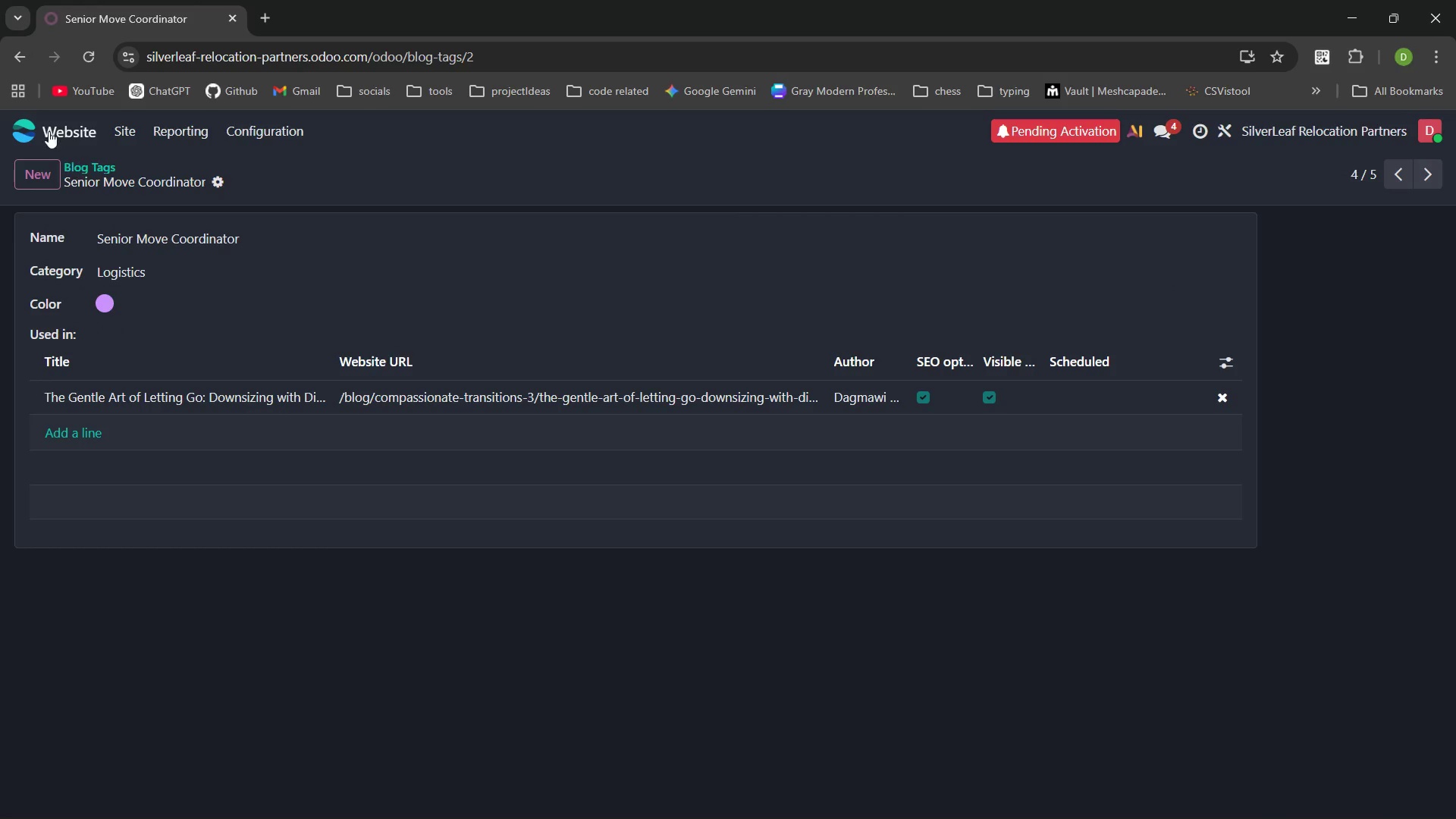 
left_click([16, 61])
 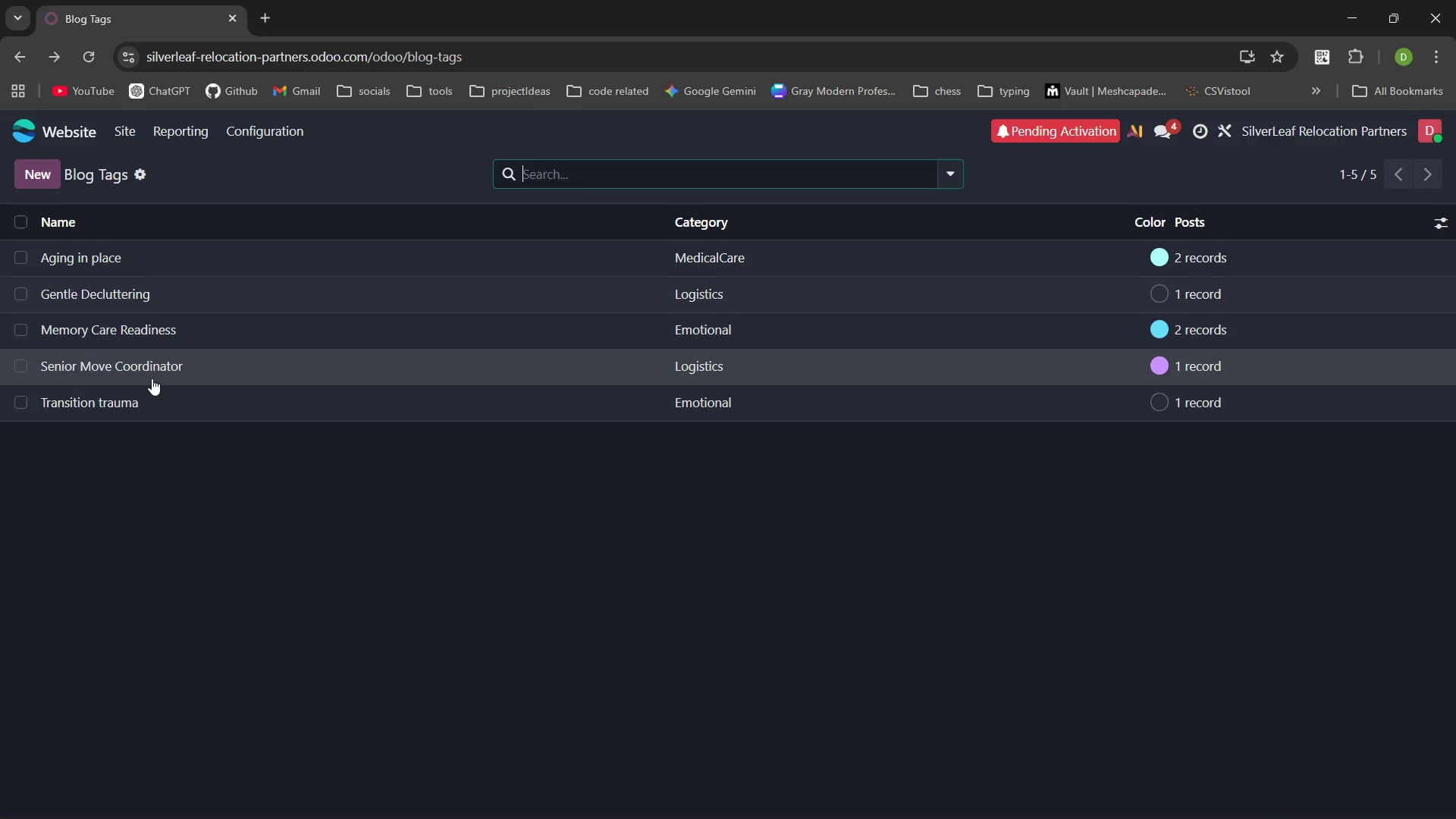 
wait(15.94)
 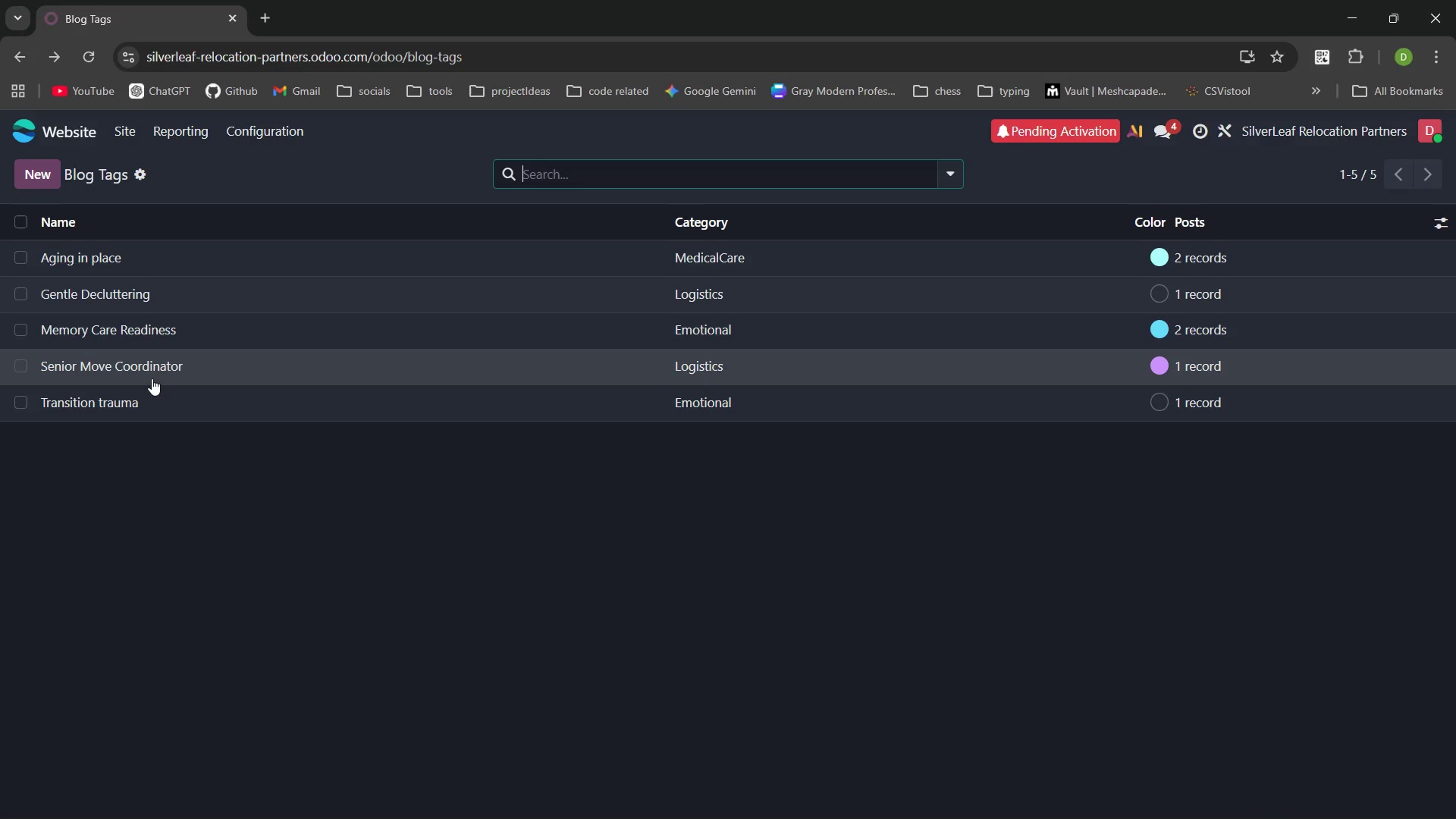 
left_click([130, 405])
 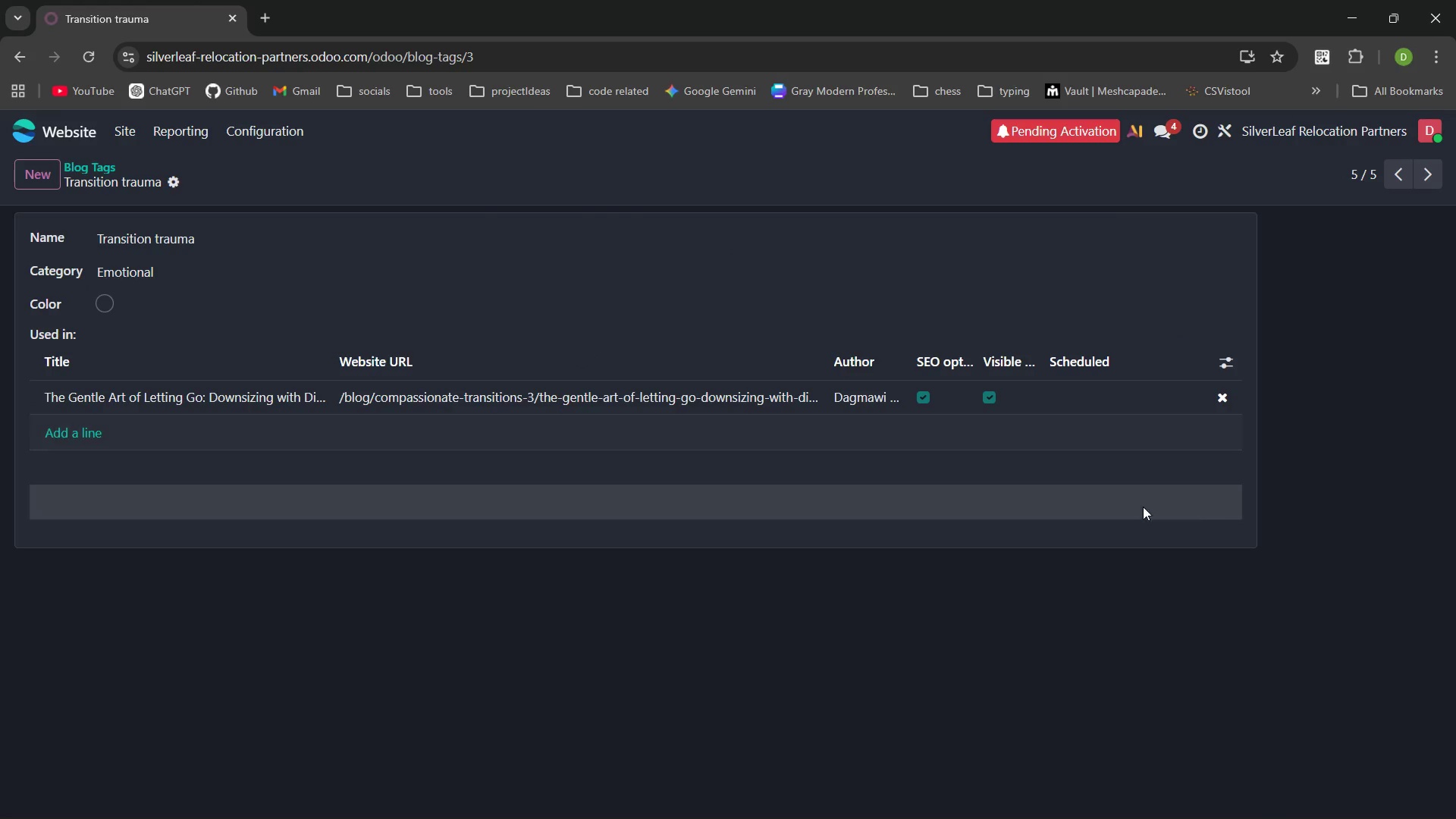 
wait(5.69)
 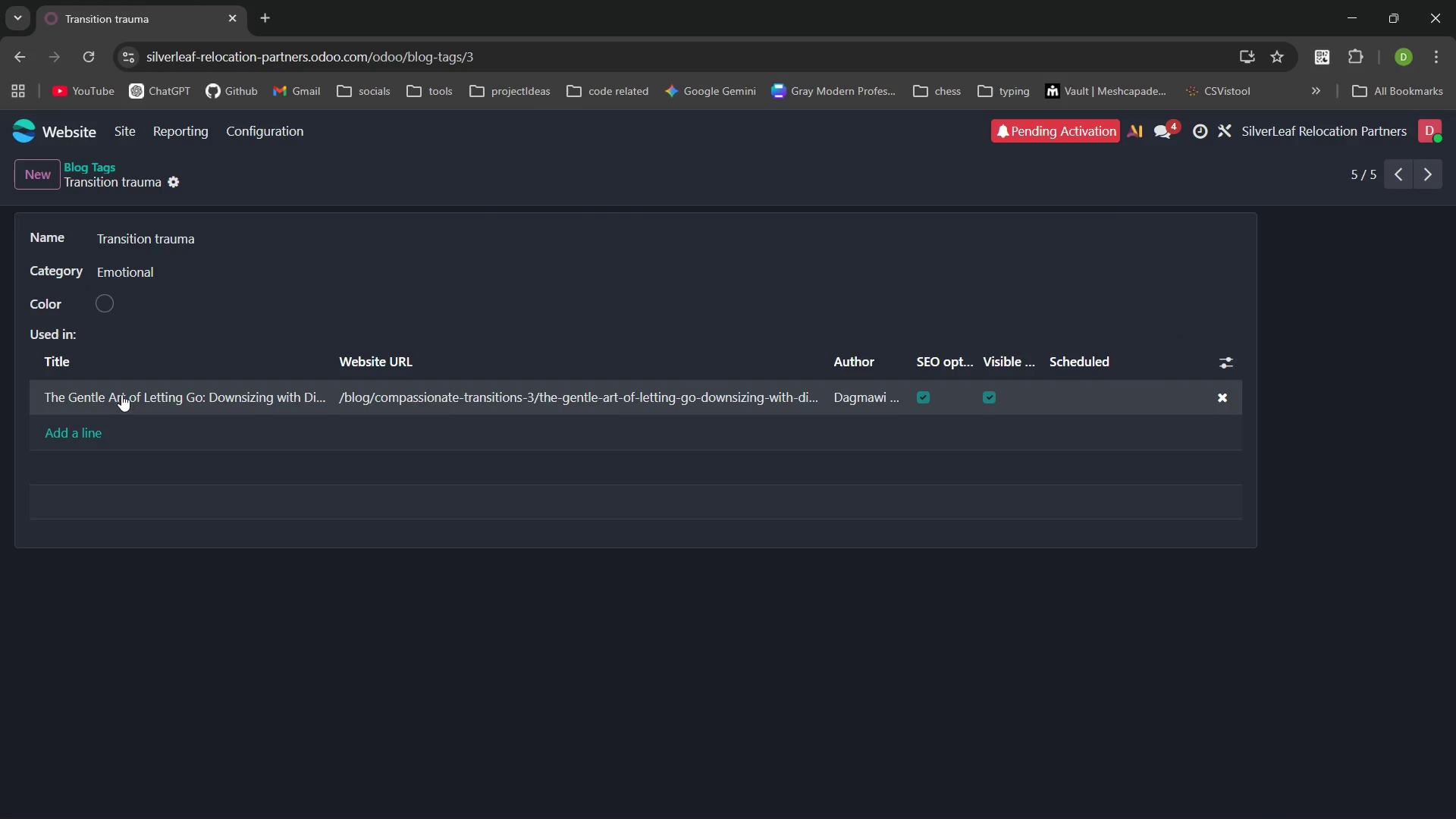 
left_click([1222, 397])
 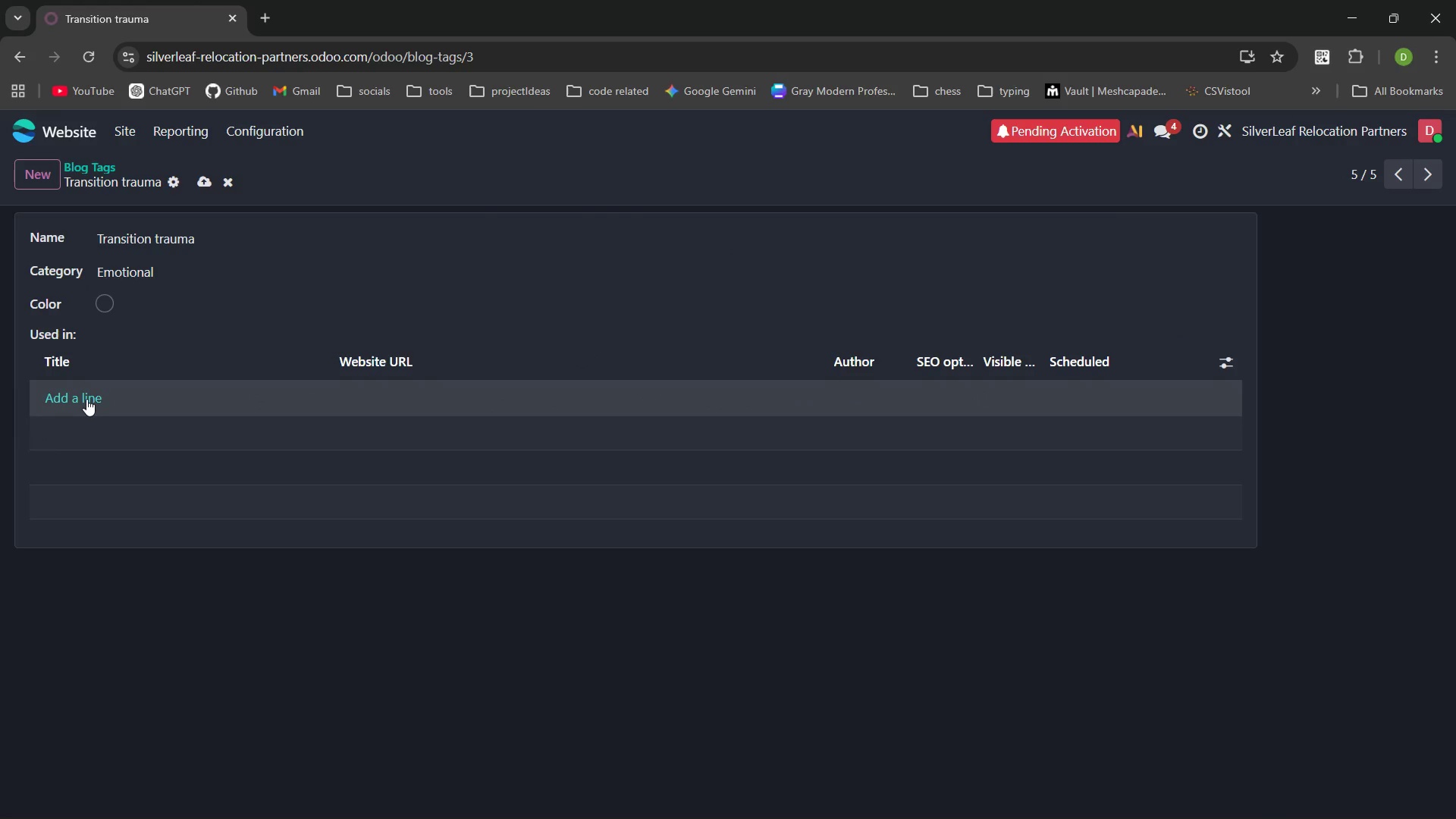 
left_click([85, 399])
 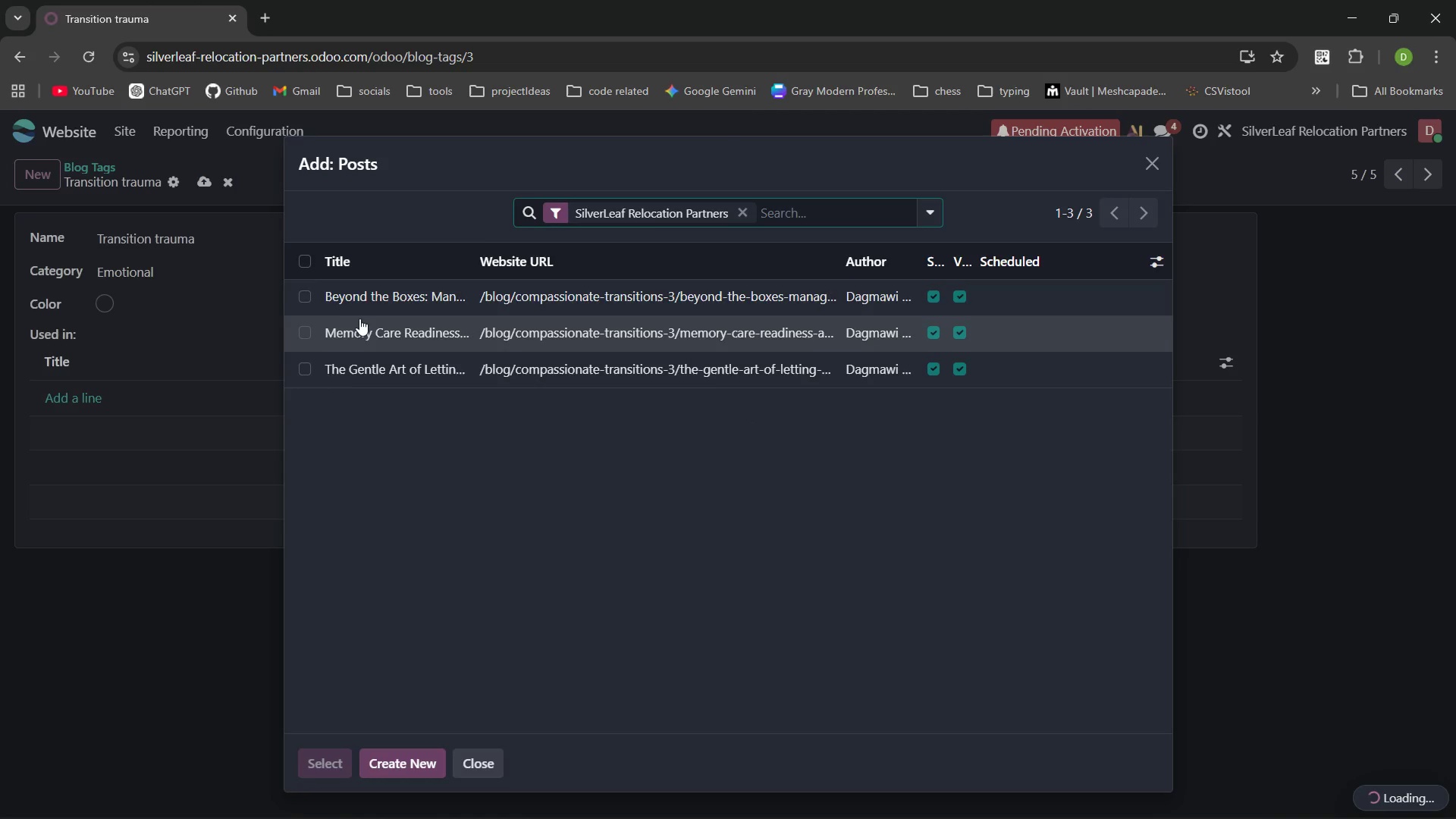 
mouse_move([378, 345])
 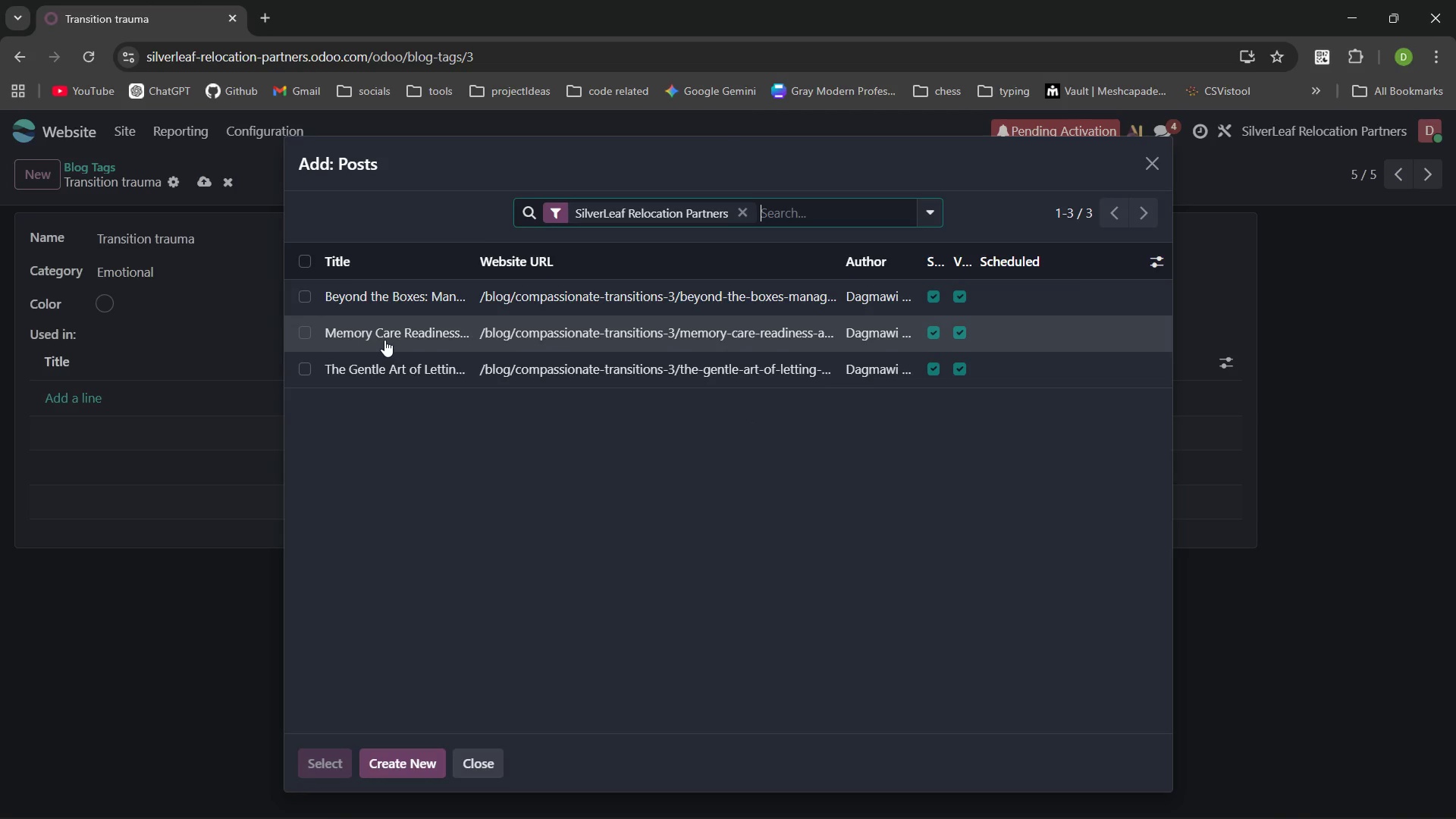 
left_click([384, 337])
 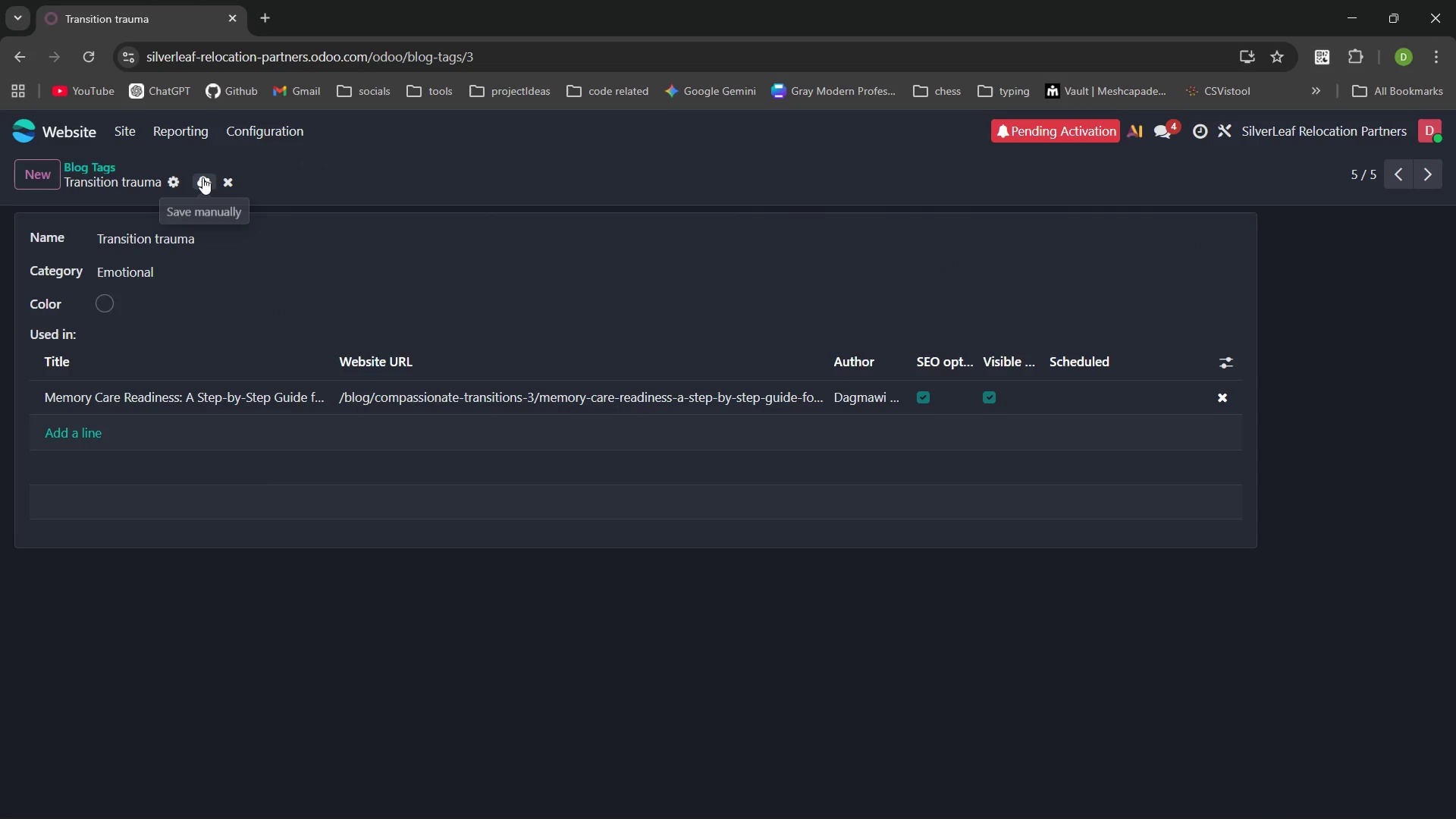 
left_click([102, 307])
 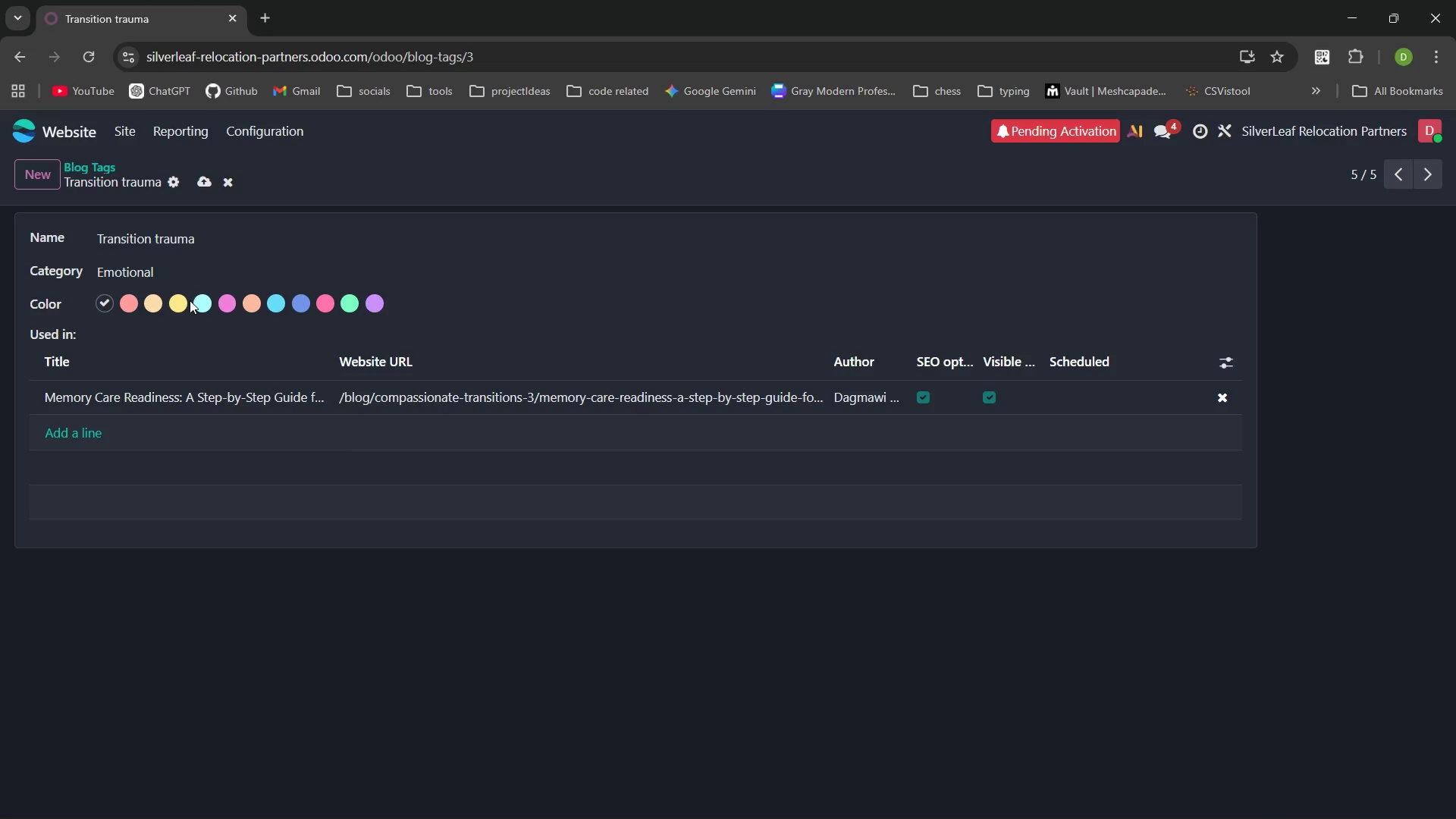 
left_click([205, 301])
 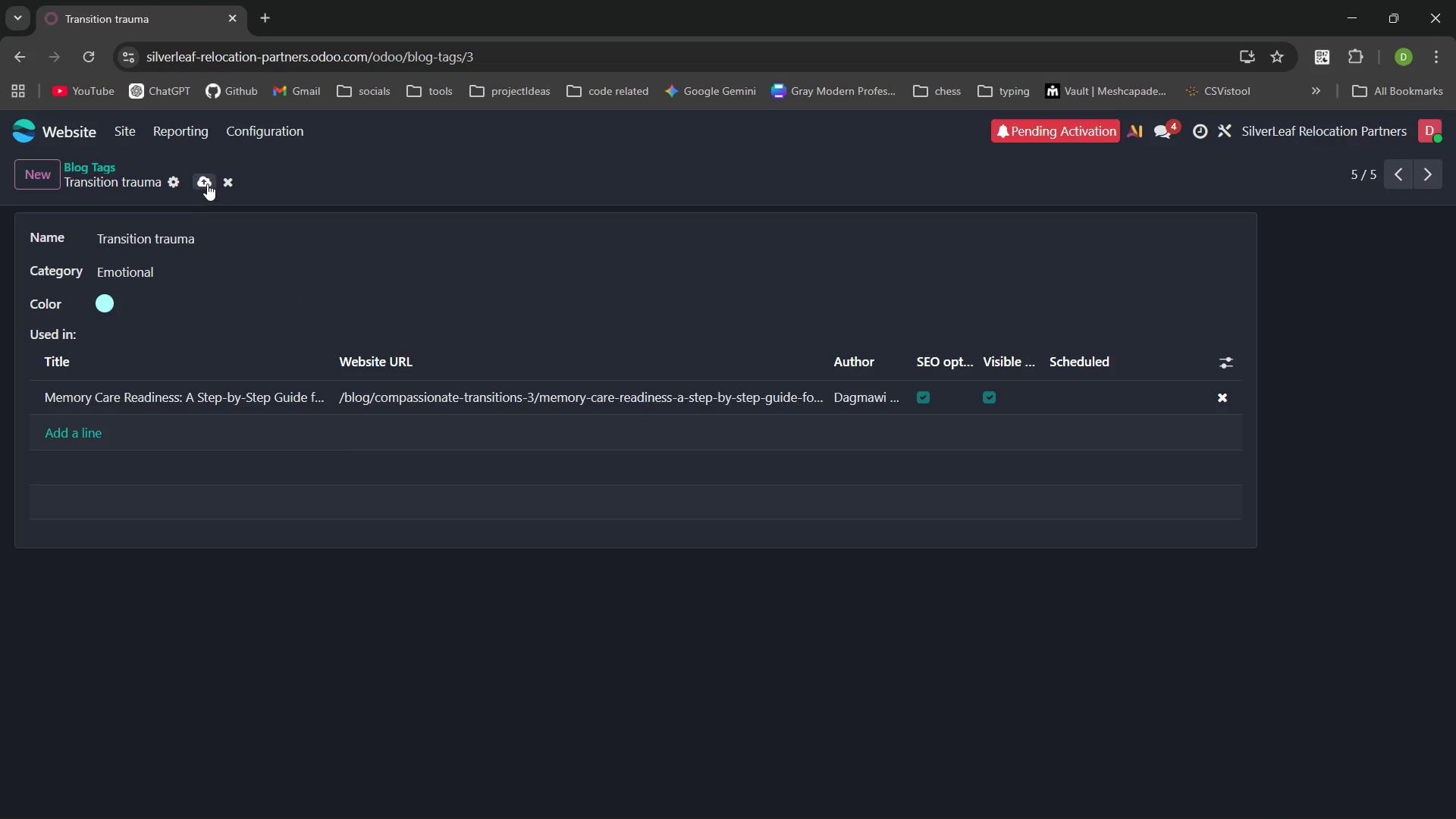 
left_click([206, 183])
 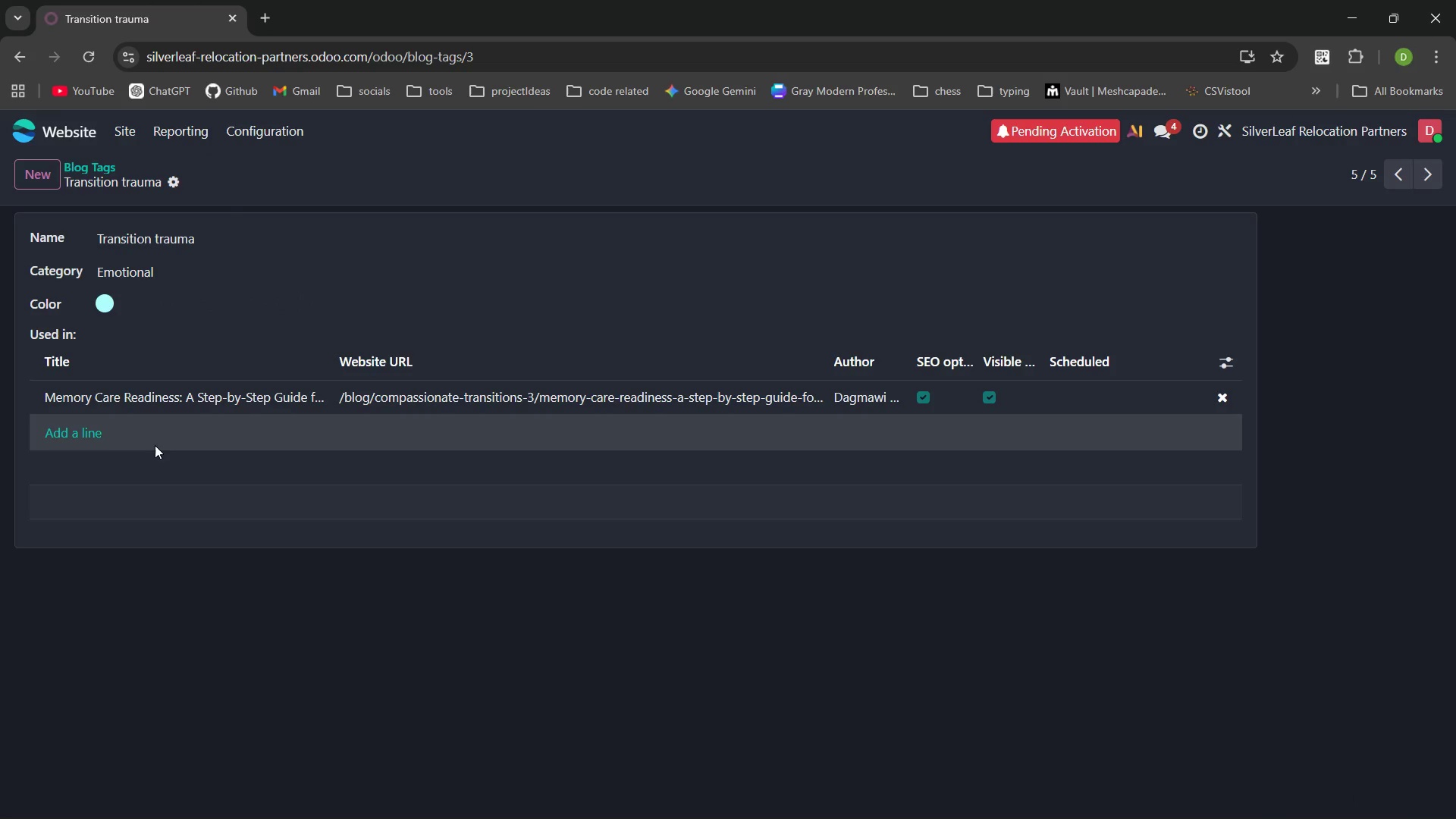 
mouse_move([131, 372])
 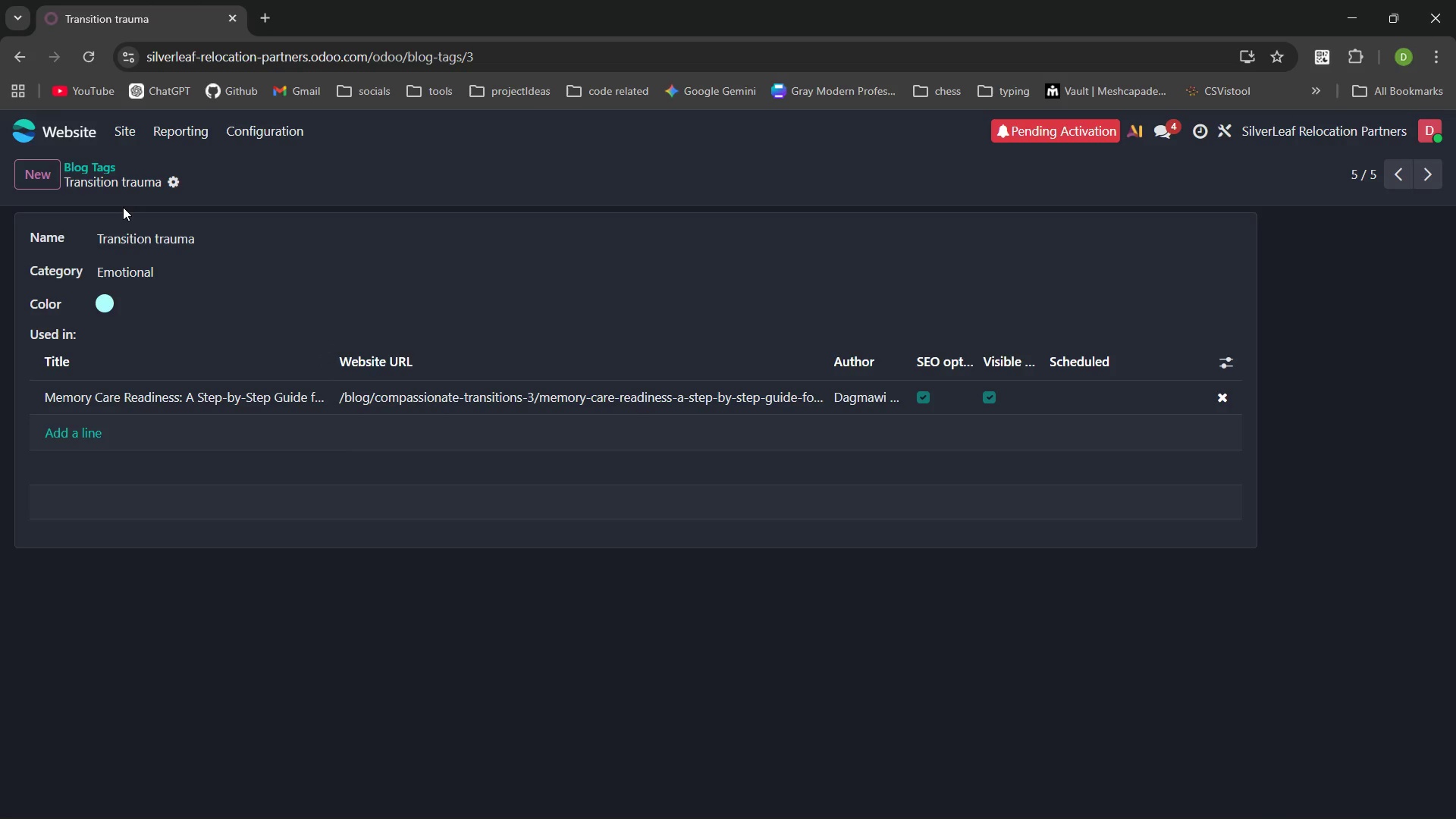 
wait(8.48)
 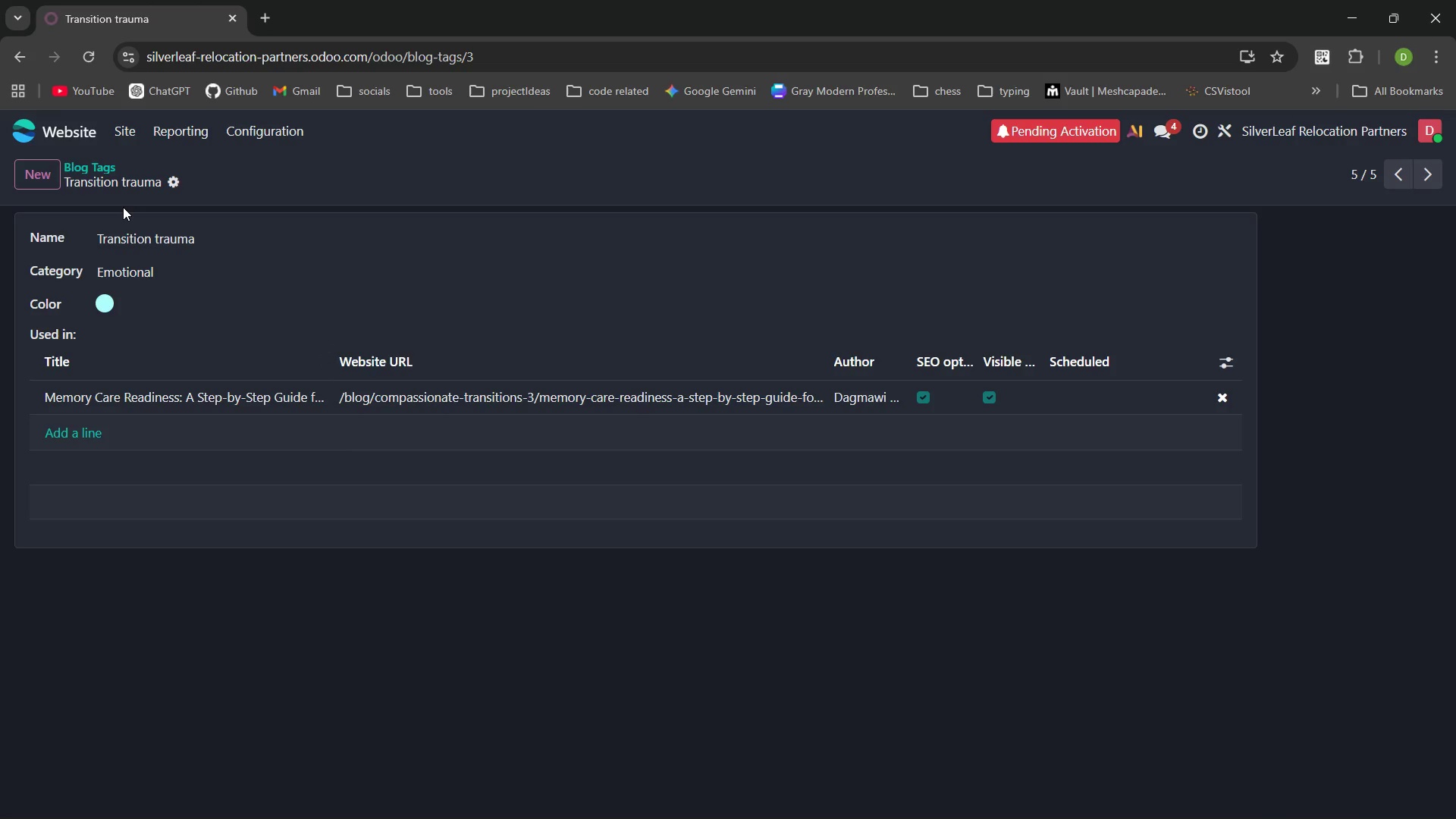 
left_click([104, 167])
 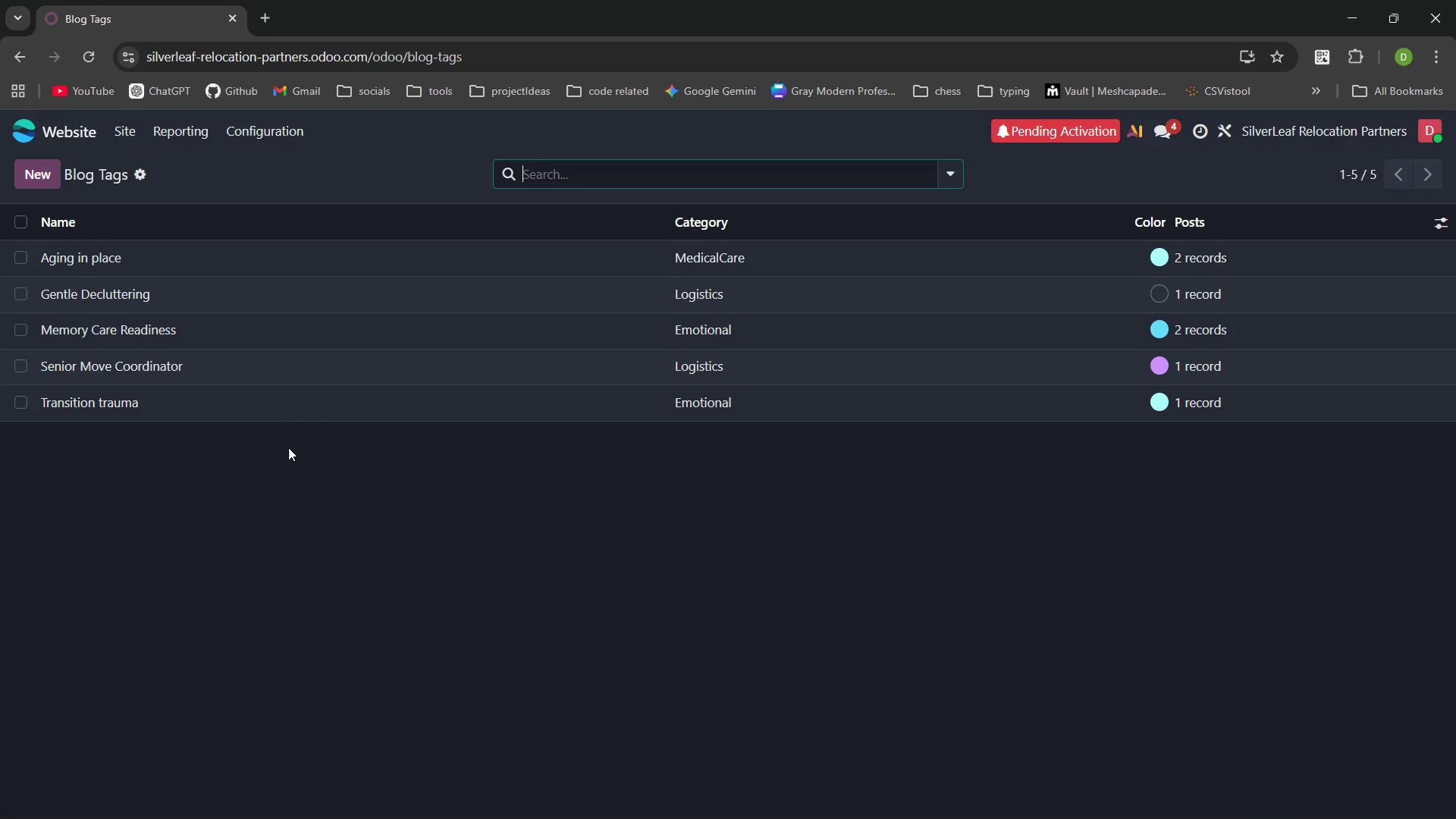 
left_click([127, 362])
 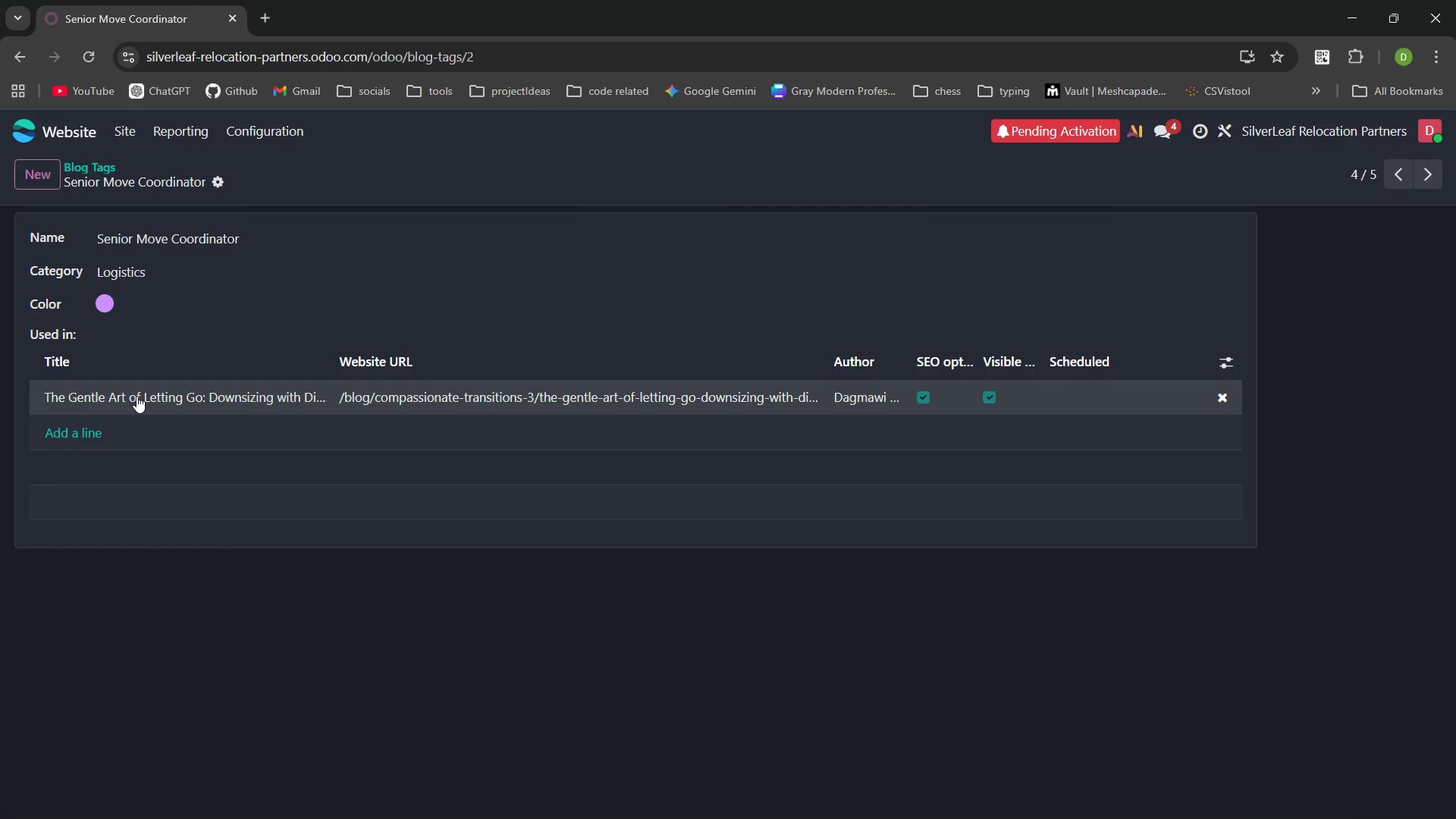 
left_click([130, 391])
 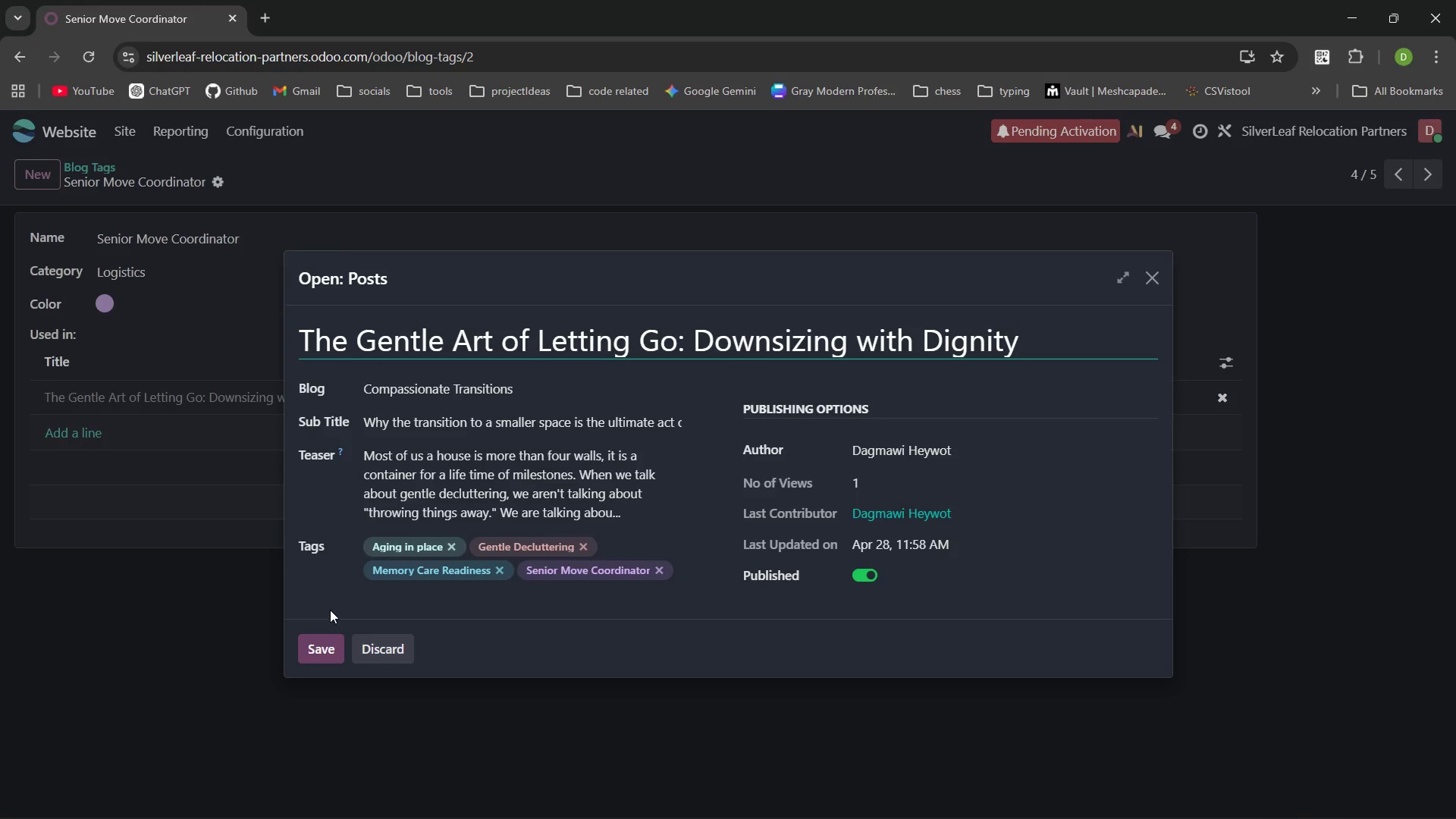 
wait(9.45)
 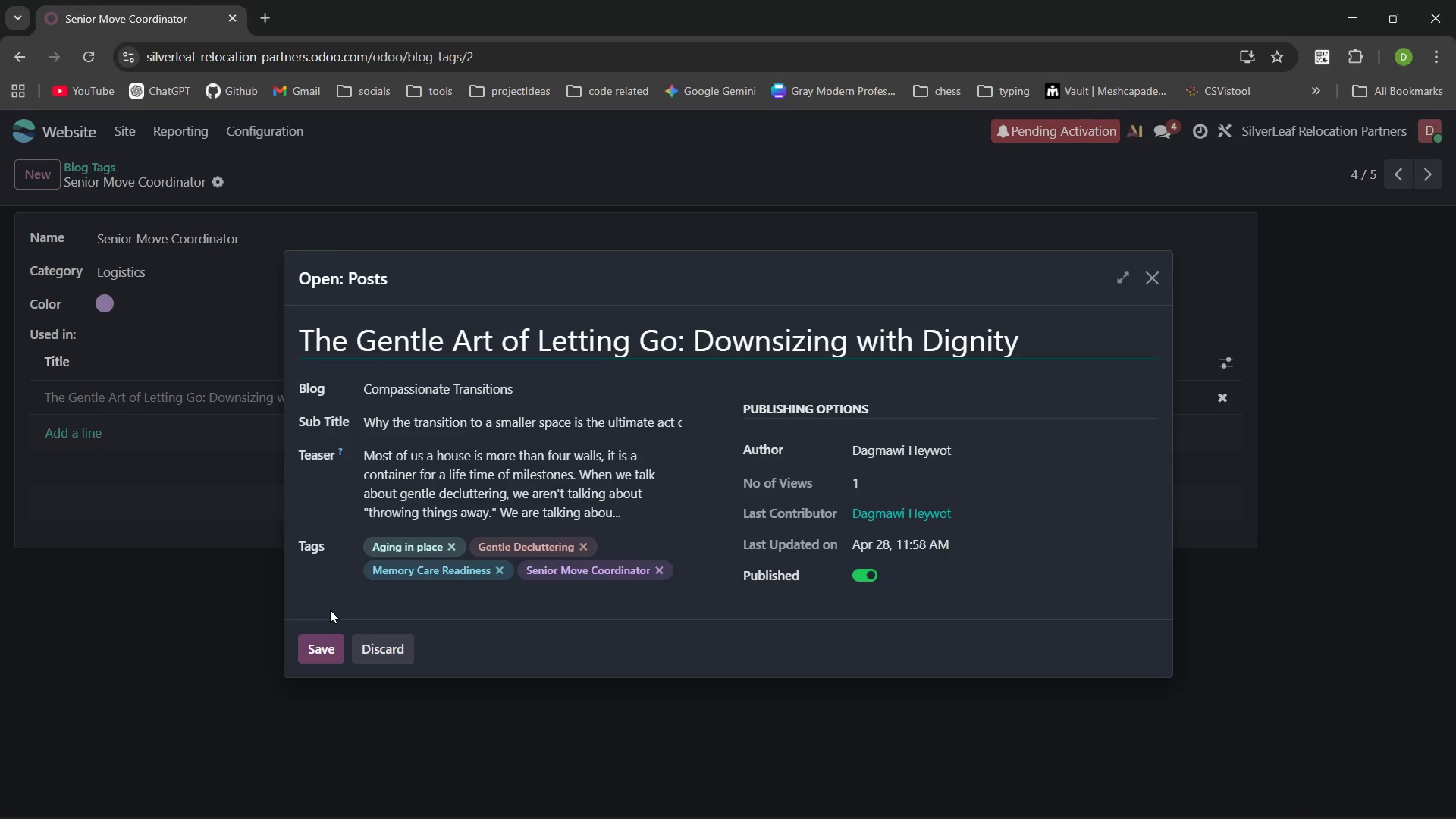 
left_click_drag(start_coordinate=[1162, 276], to_coordinate=[1160, 284])
 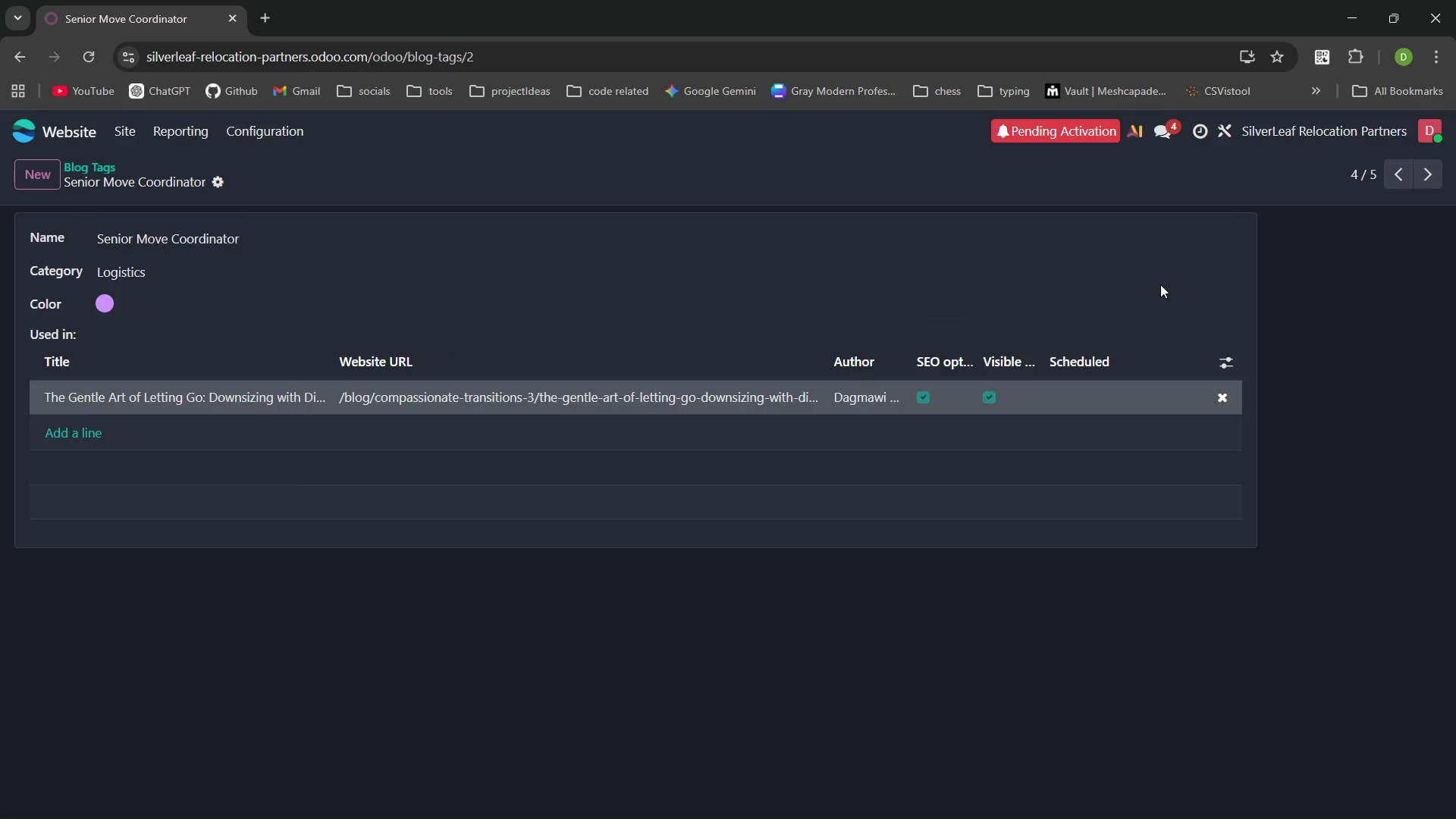 
left_click([1160, 284])
 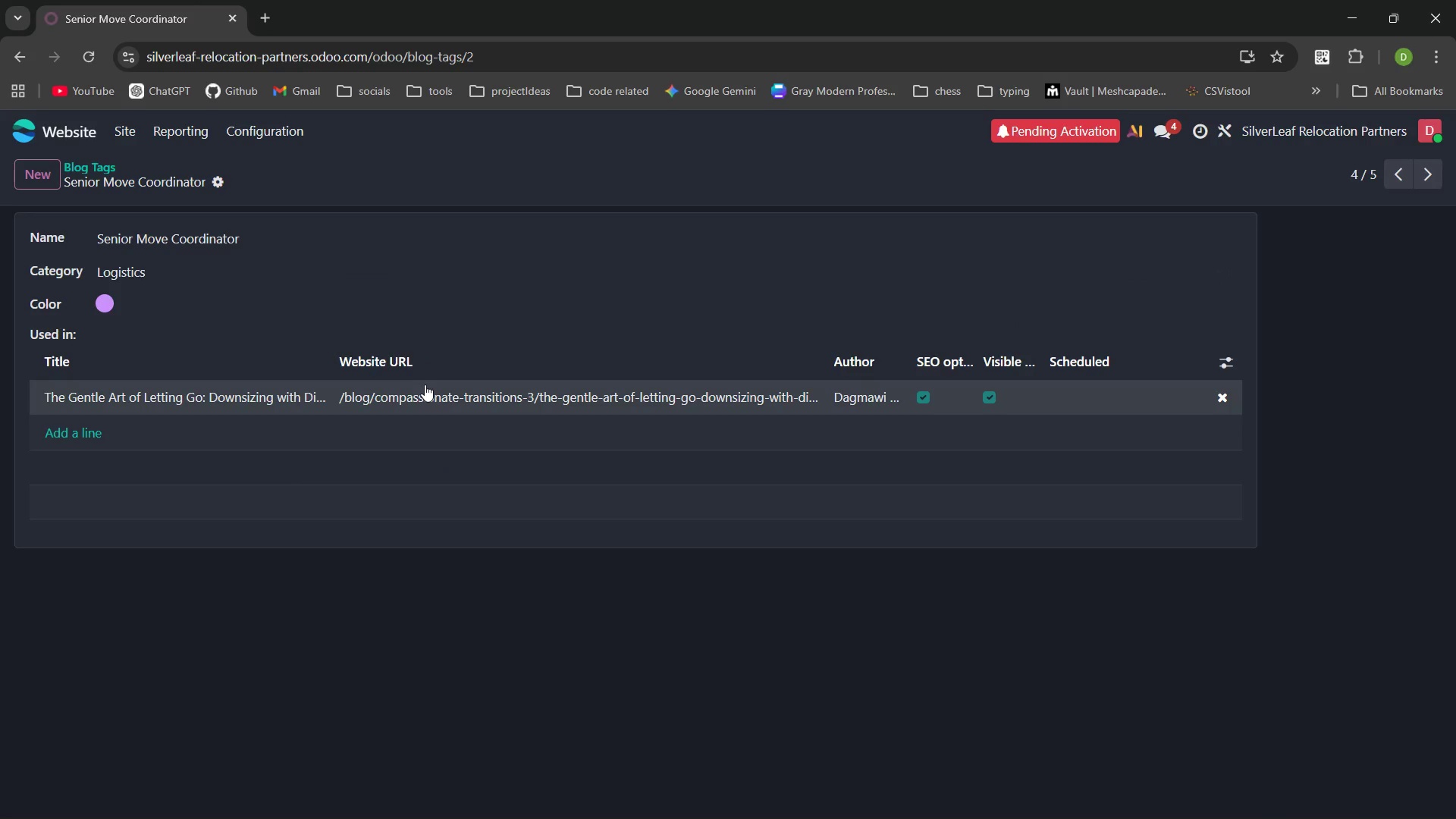 
left_click([74, 425])
 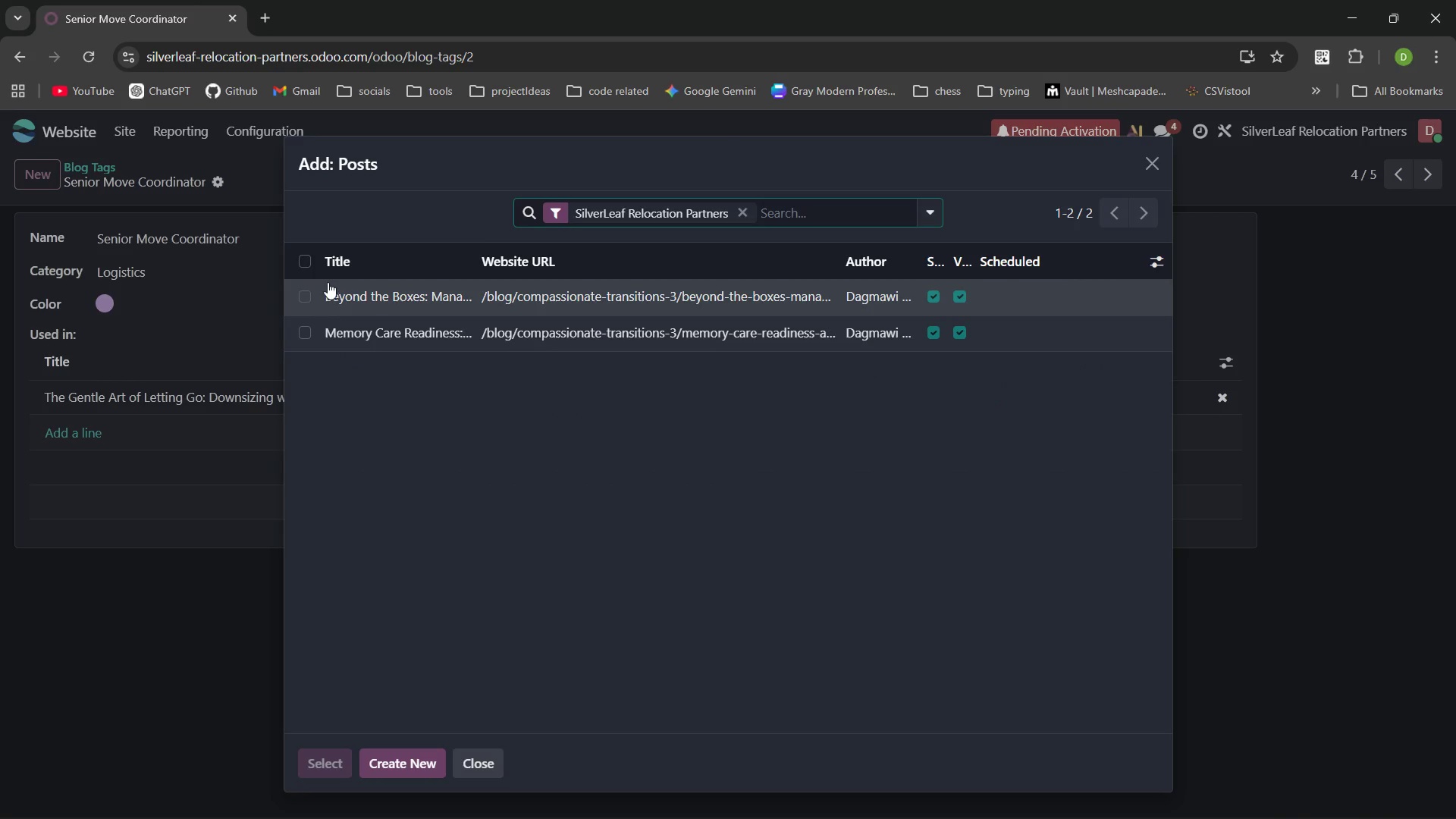 
left_click([306, 262])
 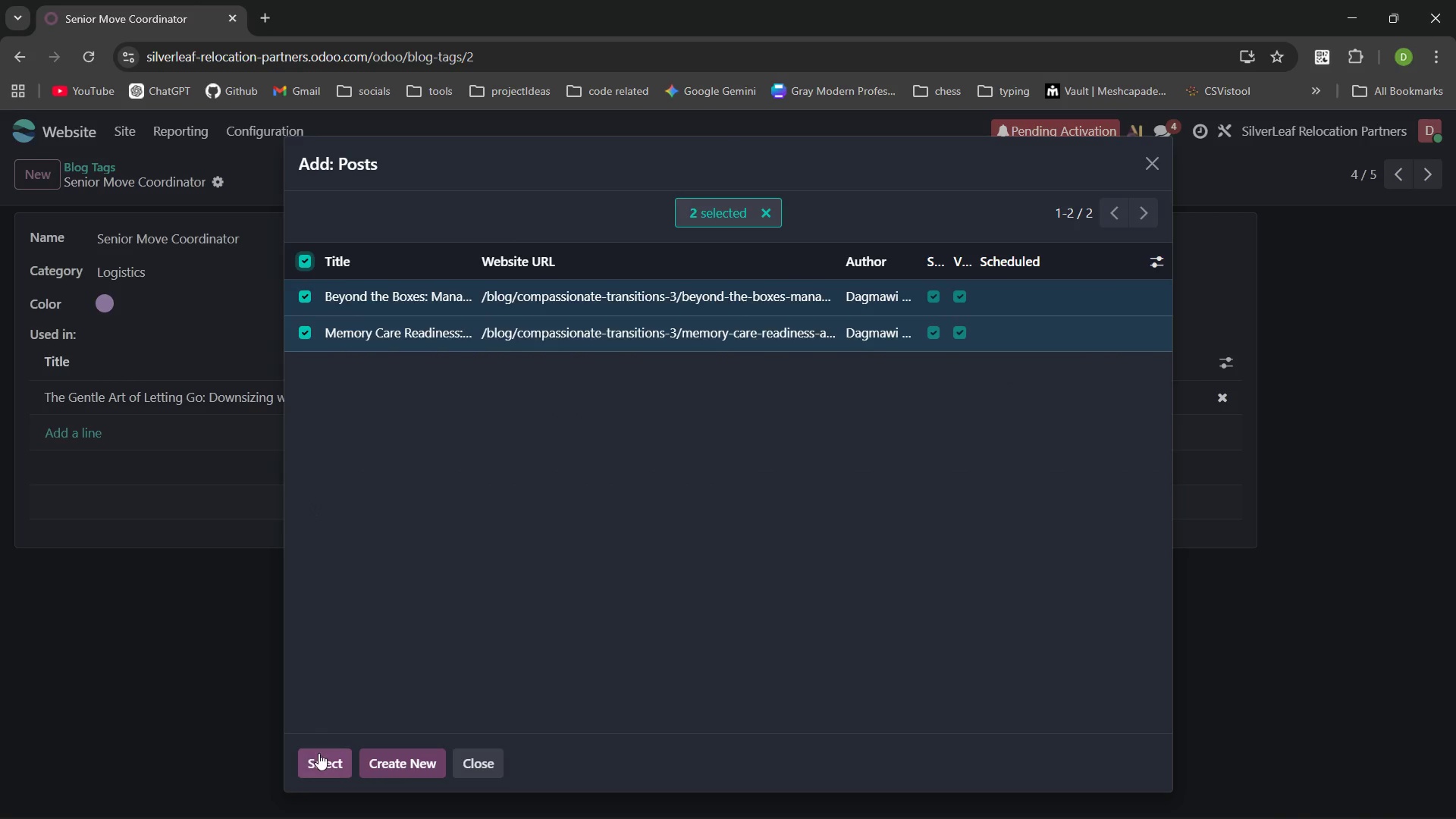 
left_click([318, 758])
 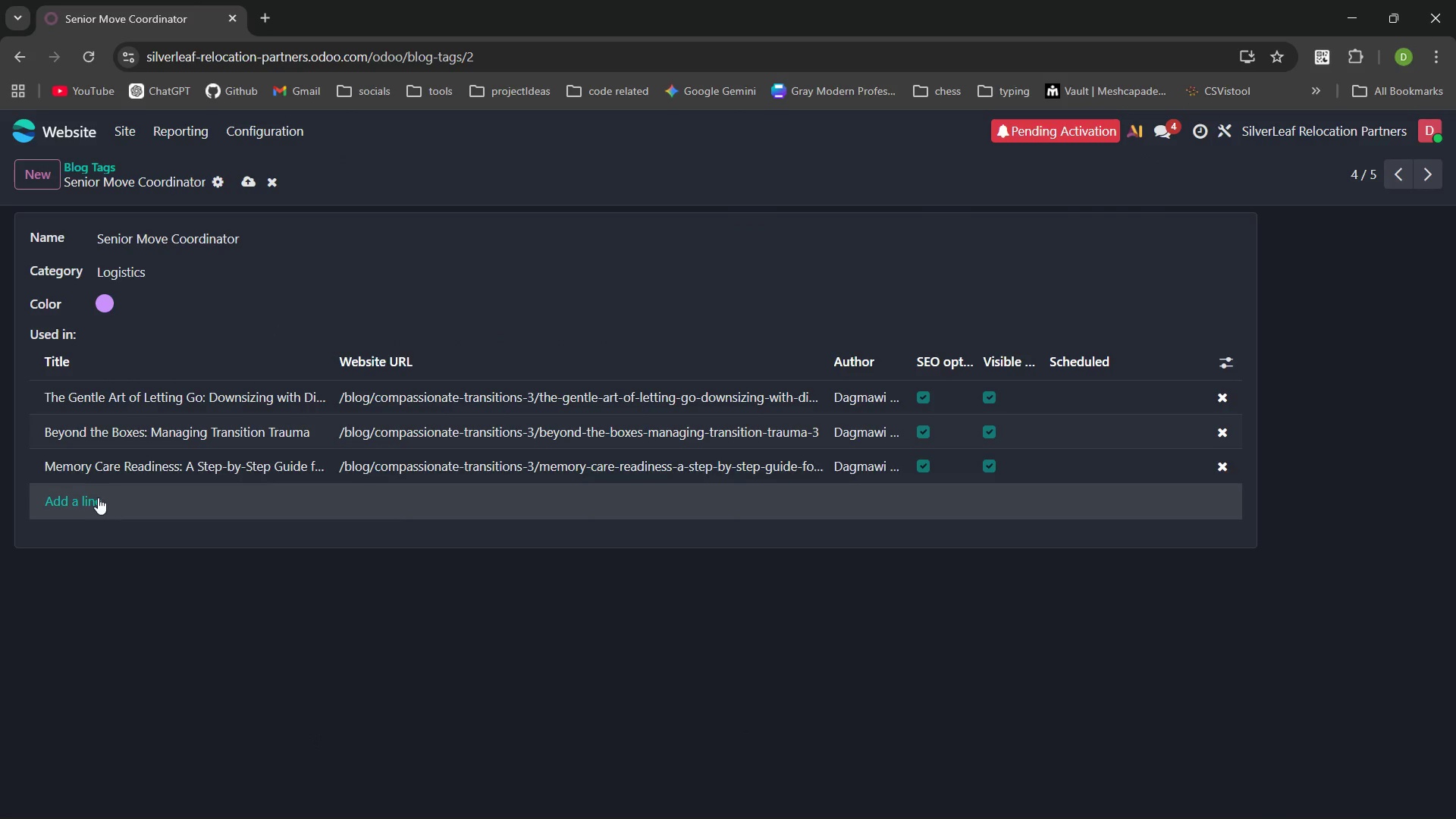 
left_click([244, 181])
 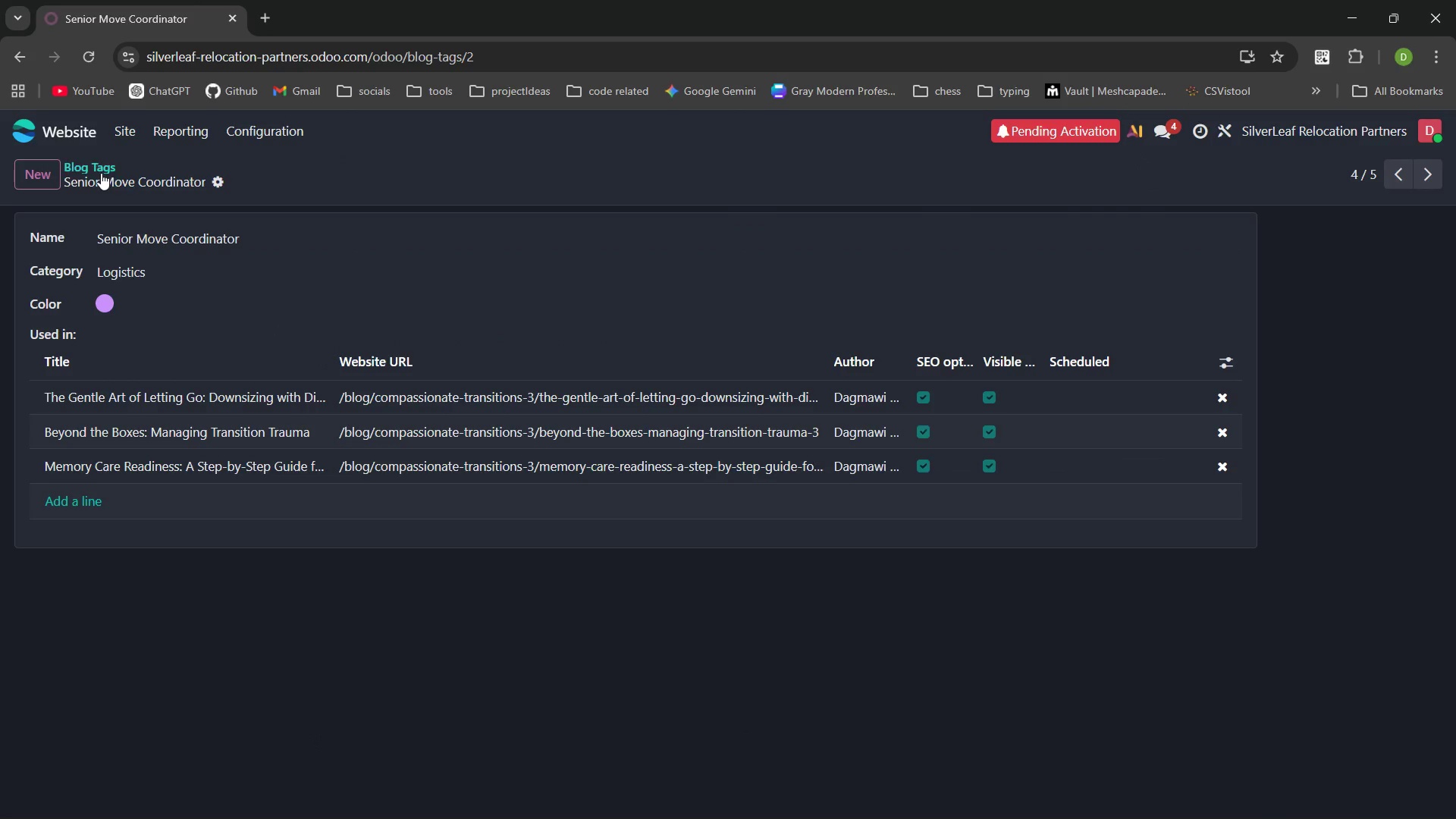 
left_click([101, 173])
 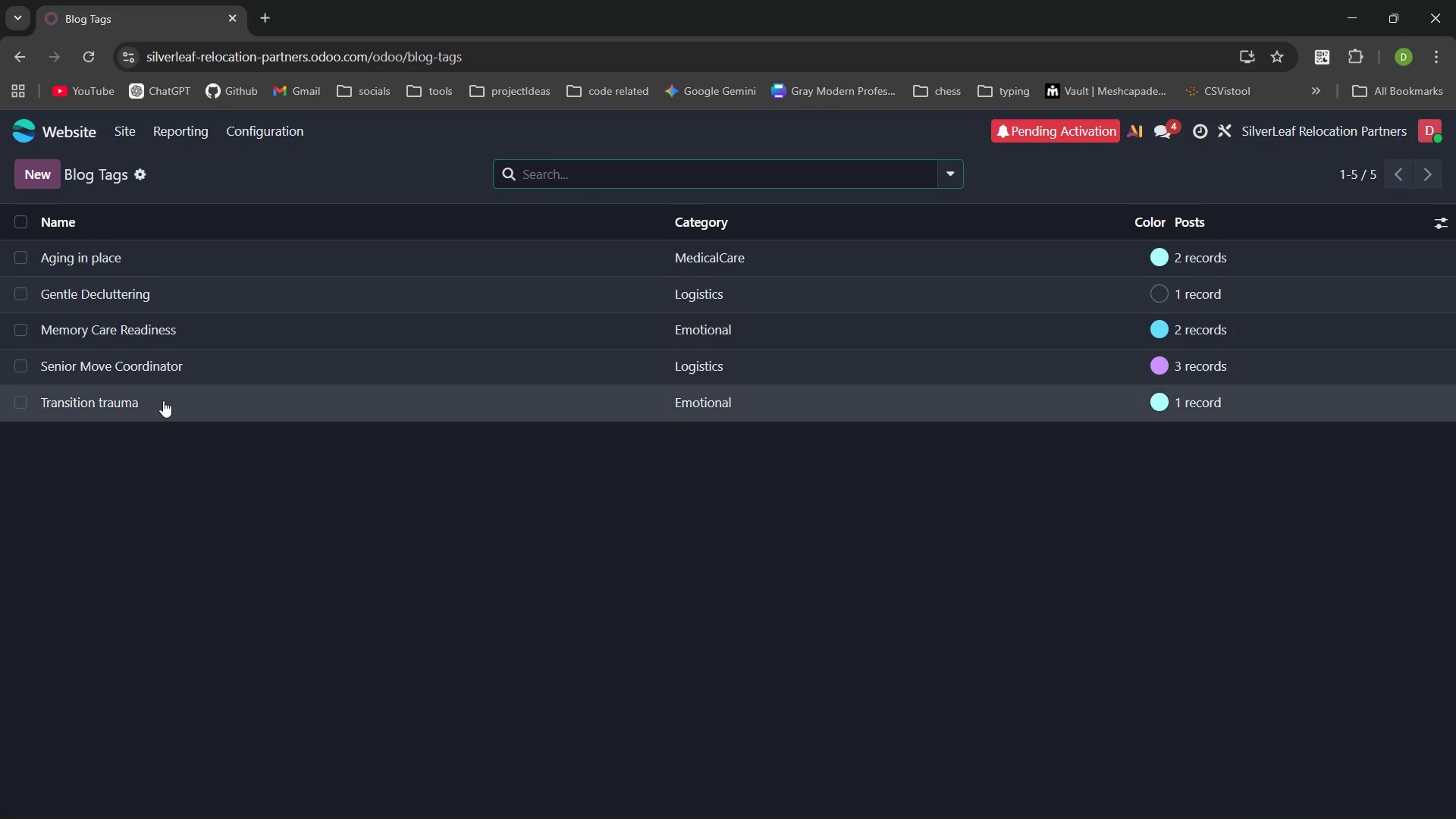 
left_click([122, 400])
 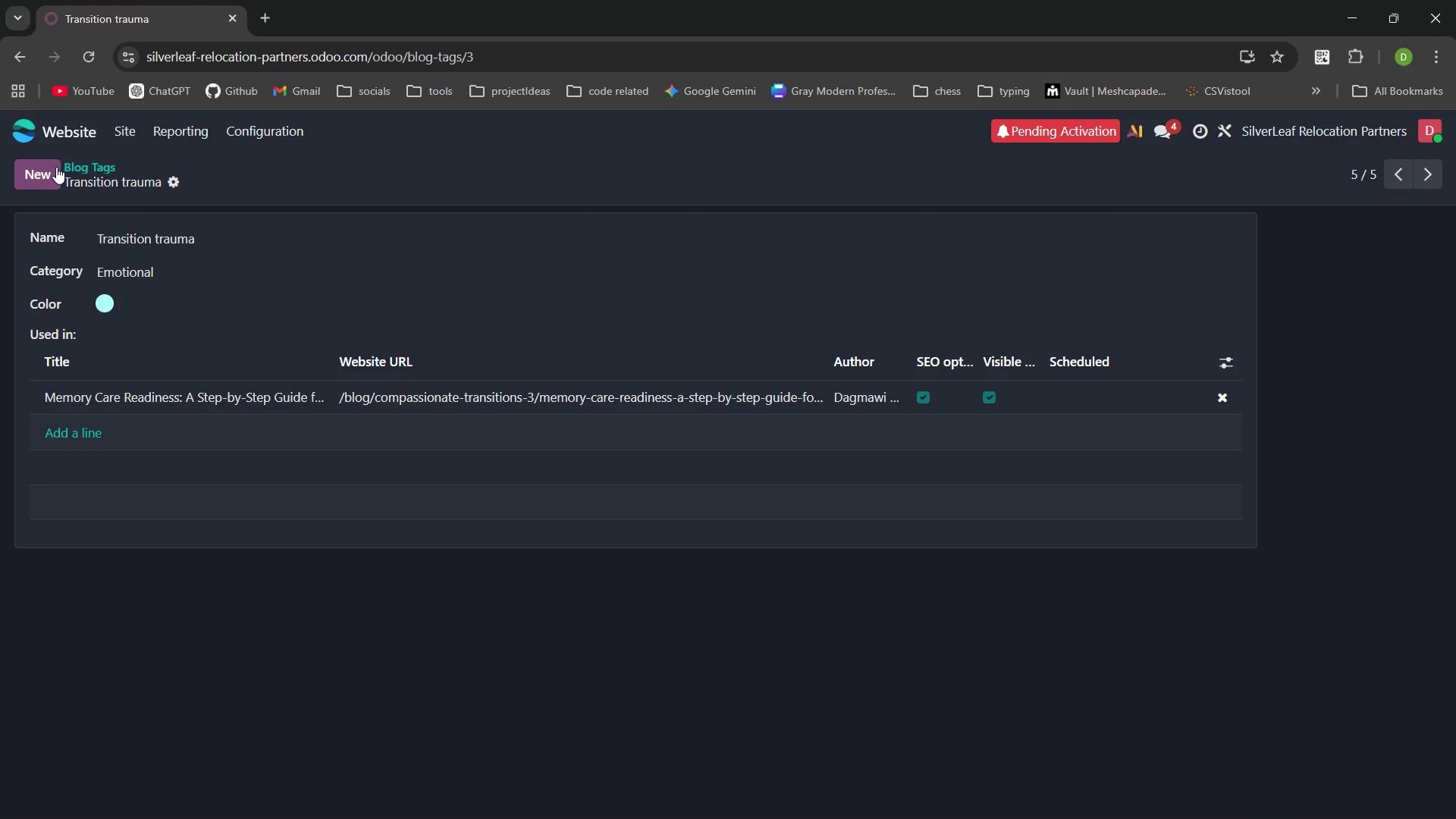 
left_click([80, 167])
 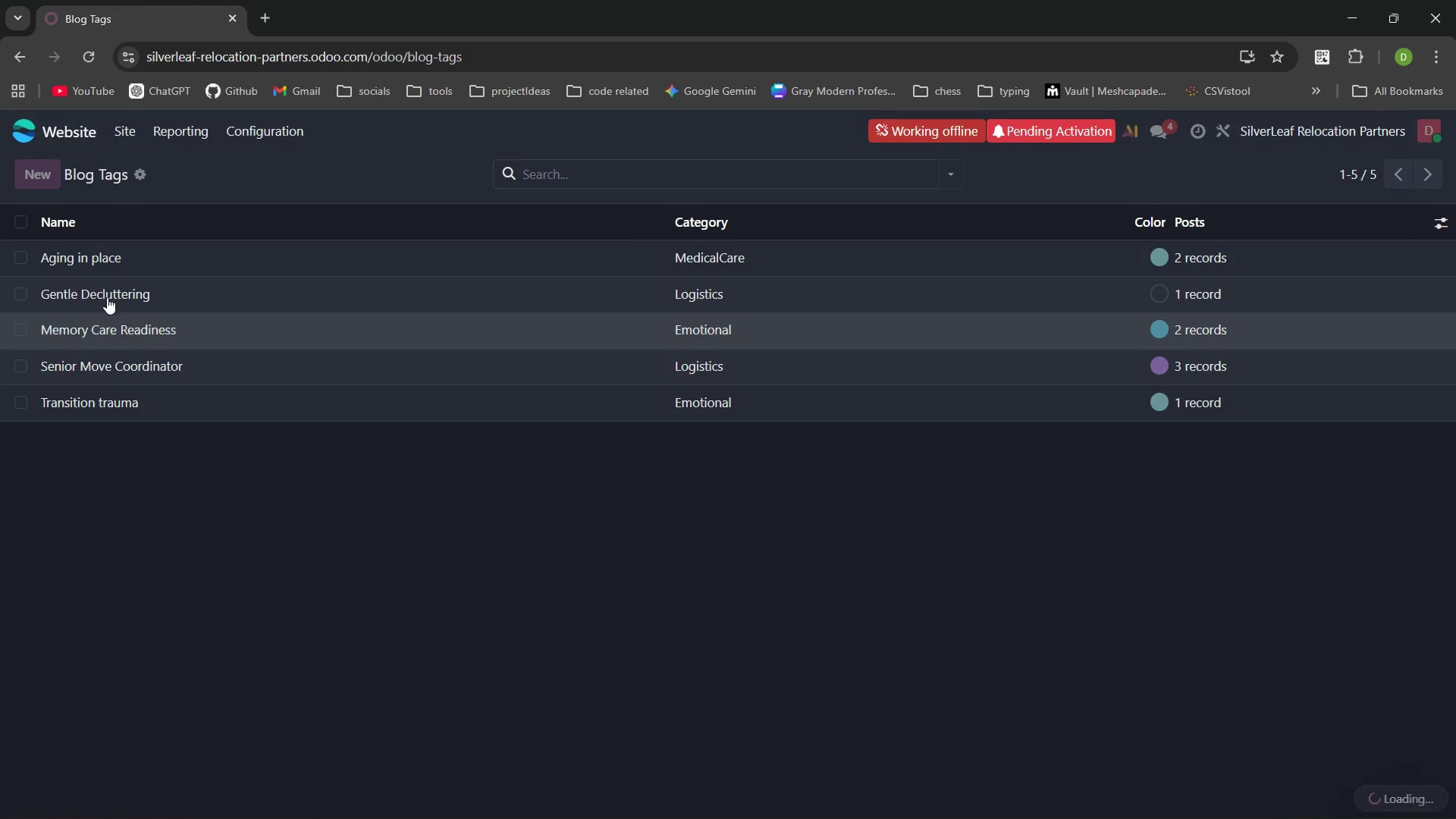 
left_click([87, 253])
 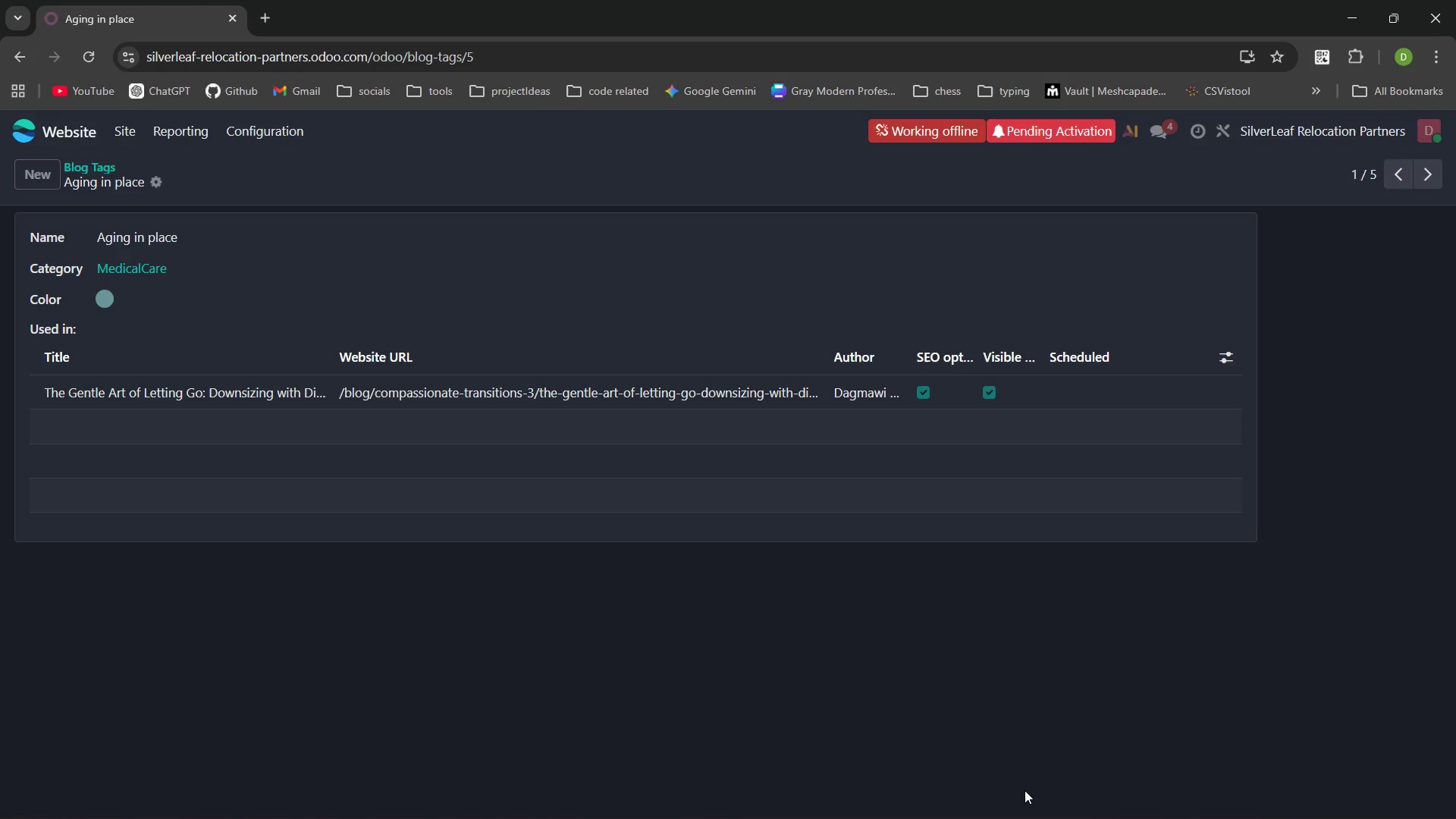 
wait(18.97)
 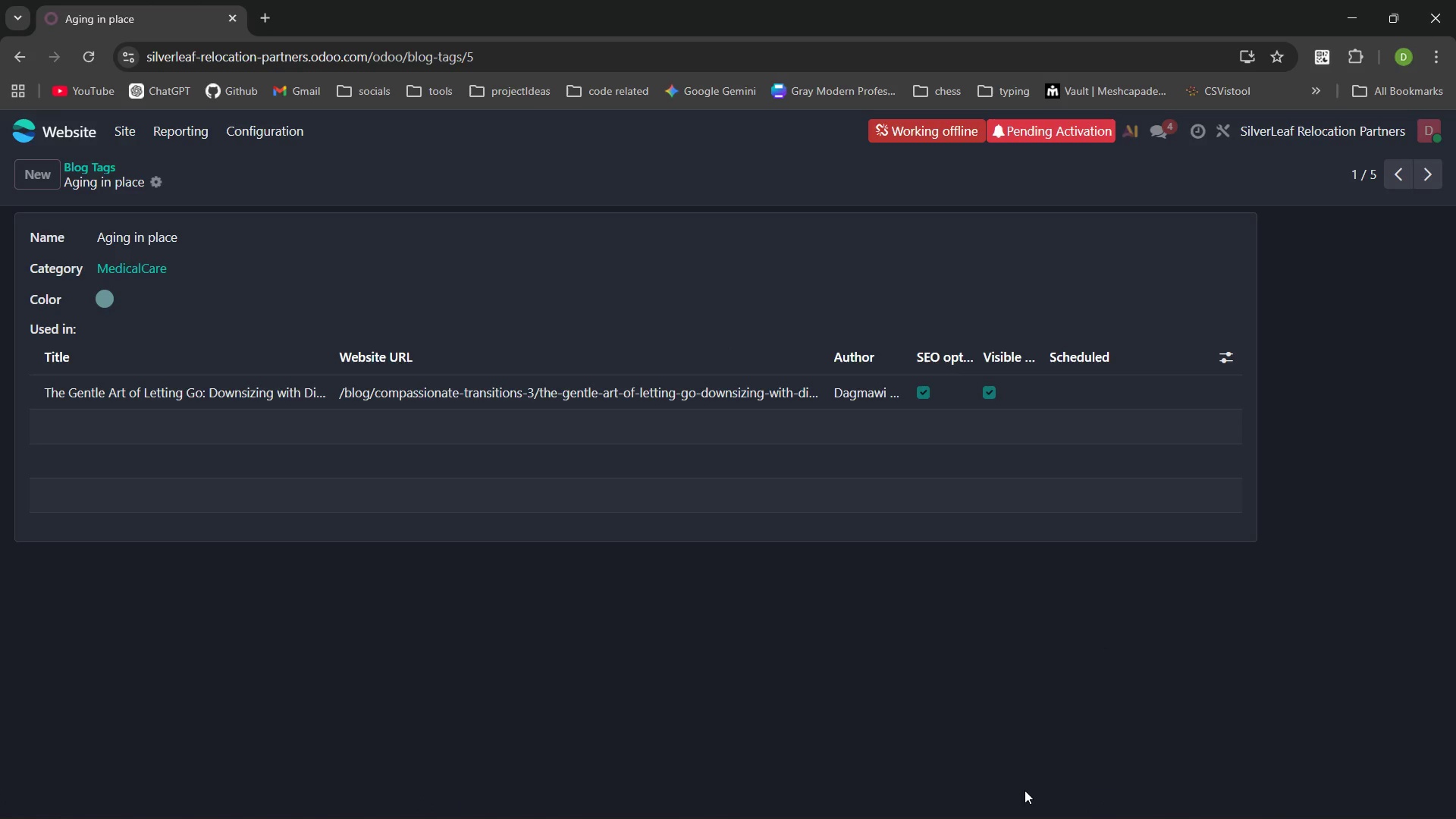 
left_click([89, 53])
 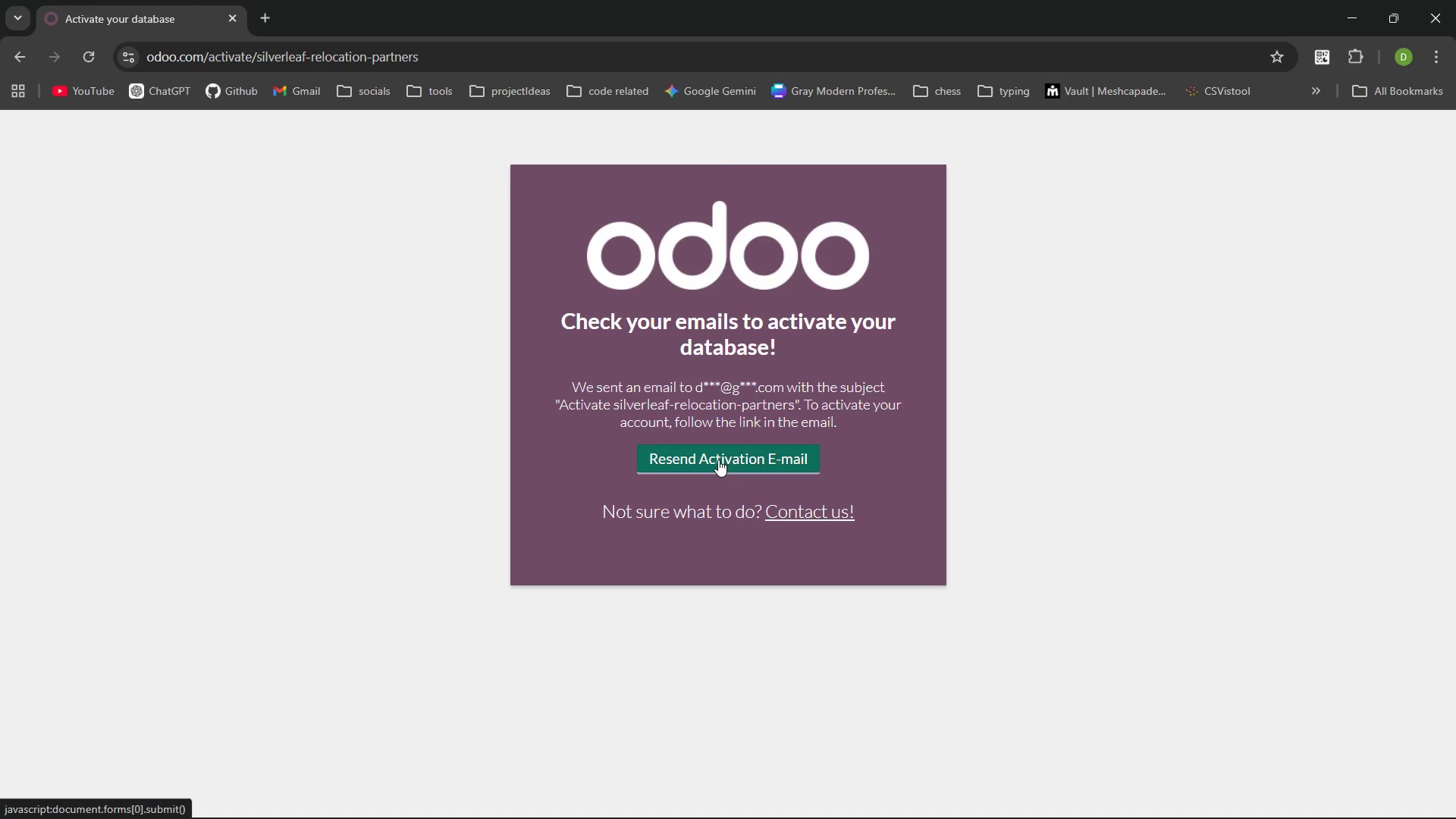 
wait(6.66)
 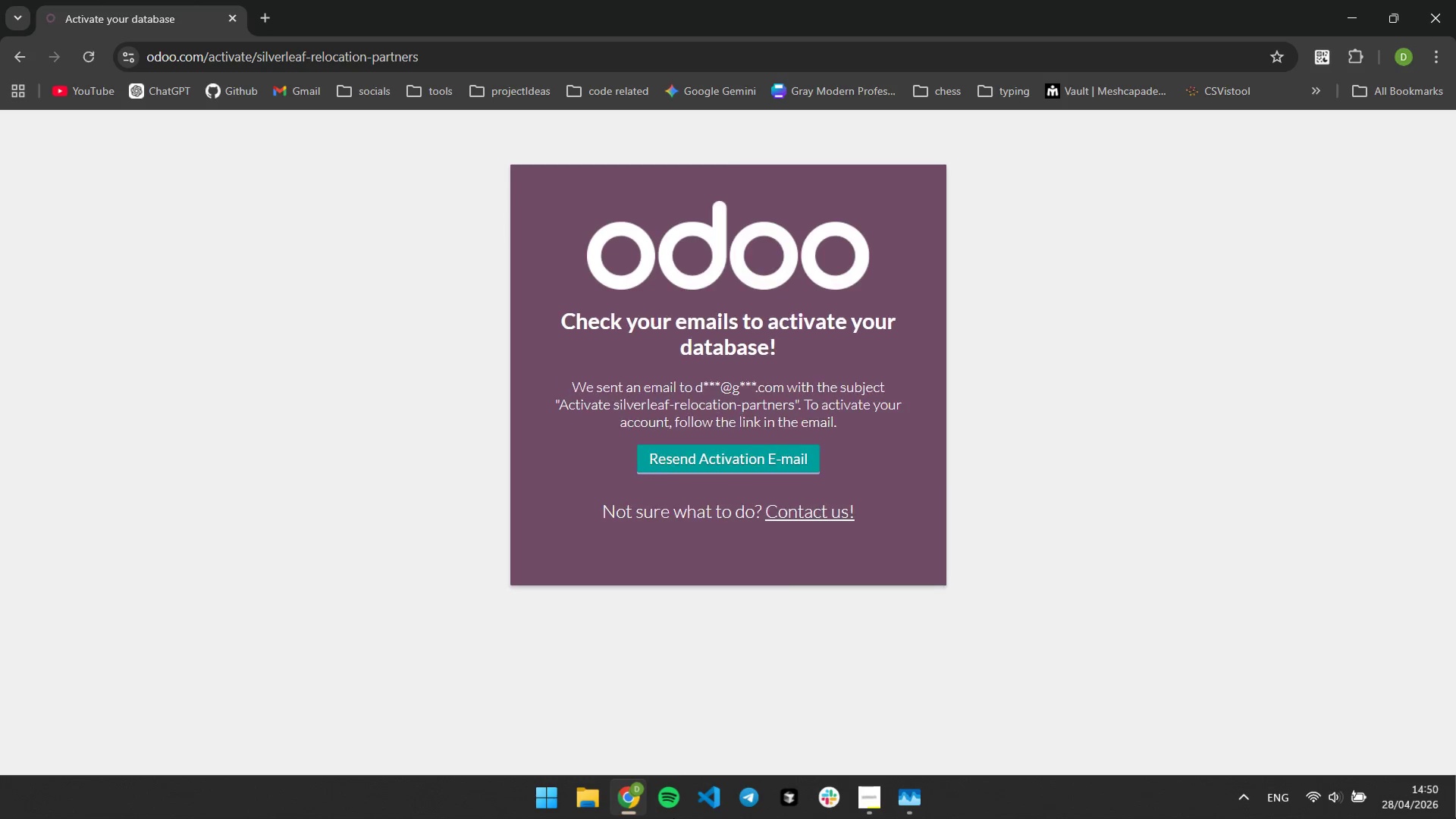 
left_click([718, 460])
 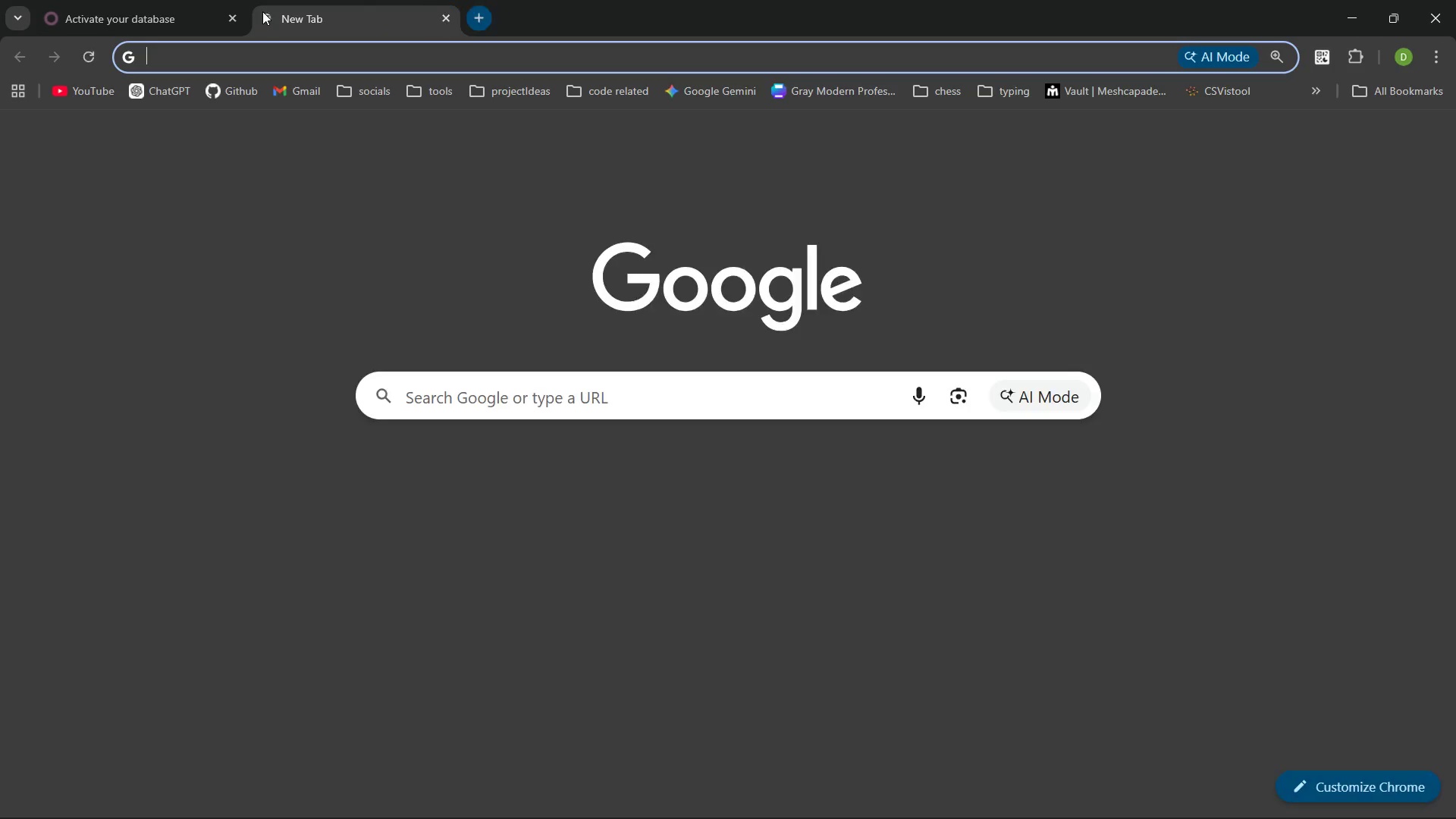 
left_click([273, 90])
 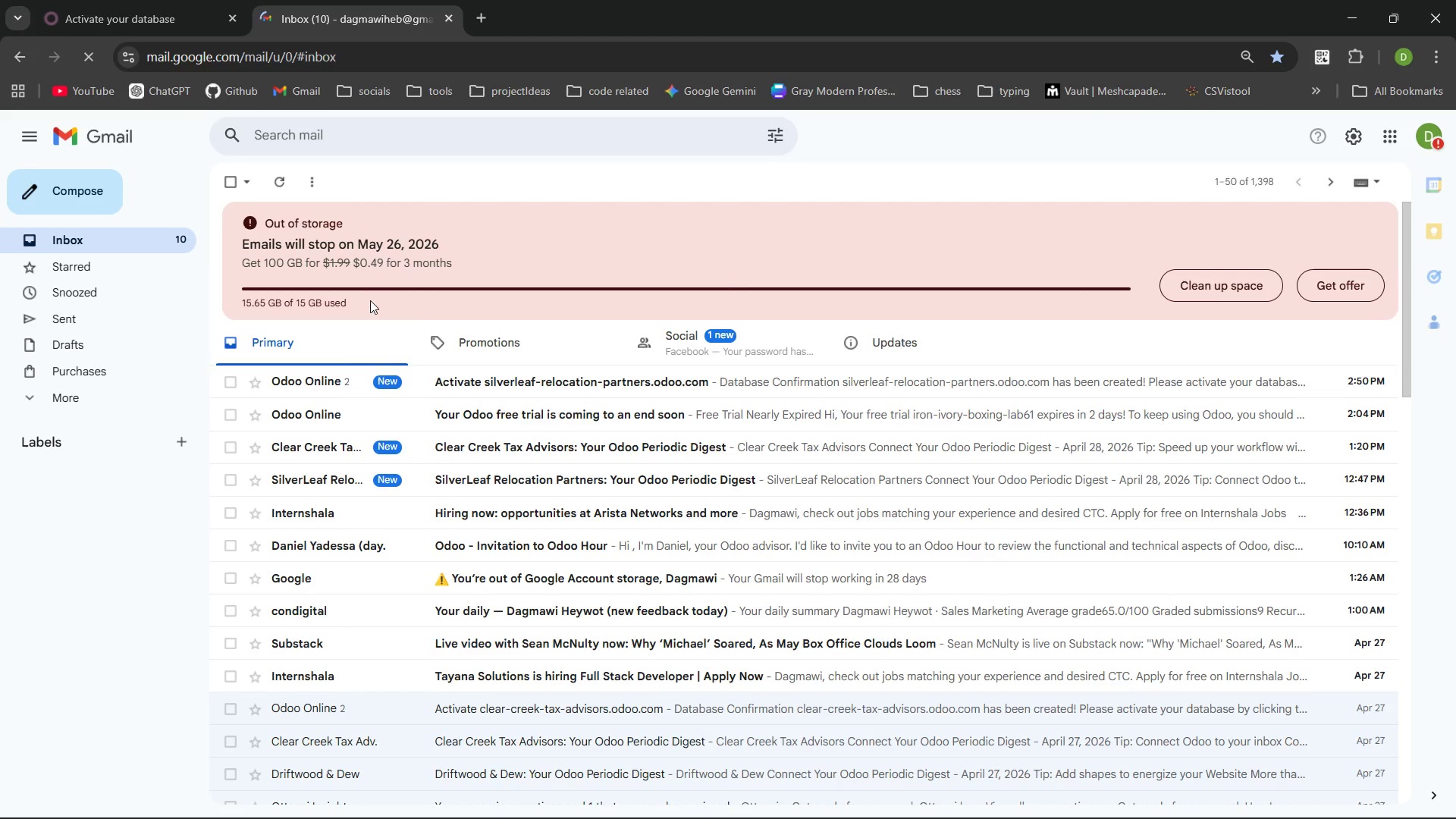 
left_click([422, 388])
 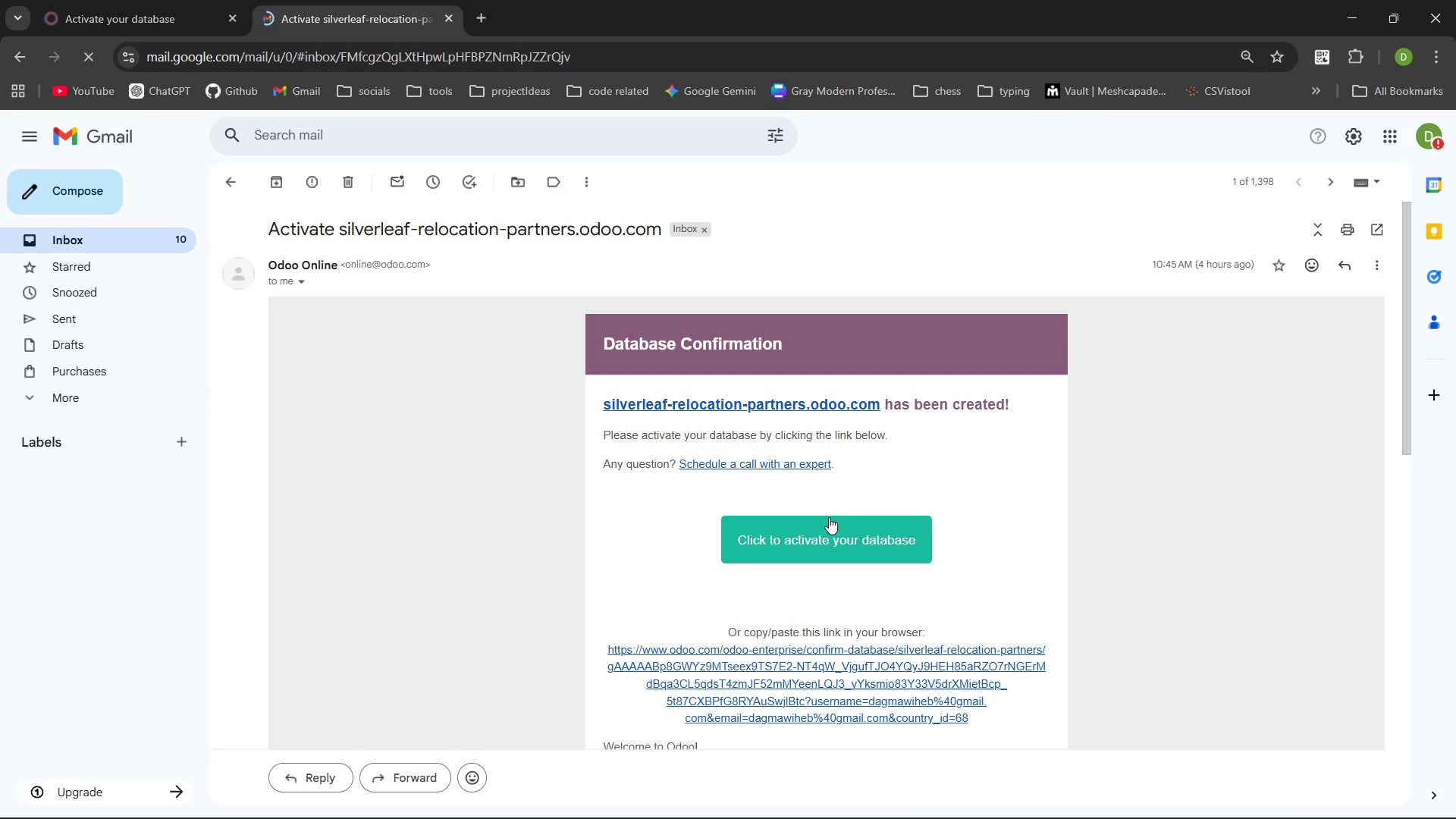 
left_click([844, 529])
 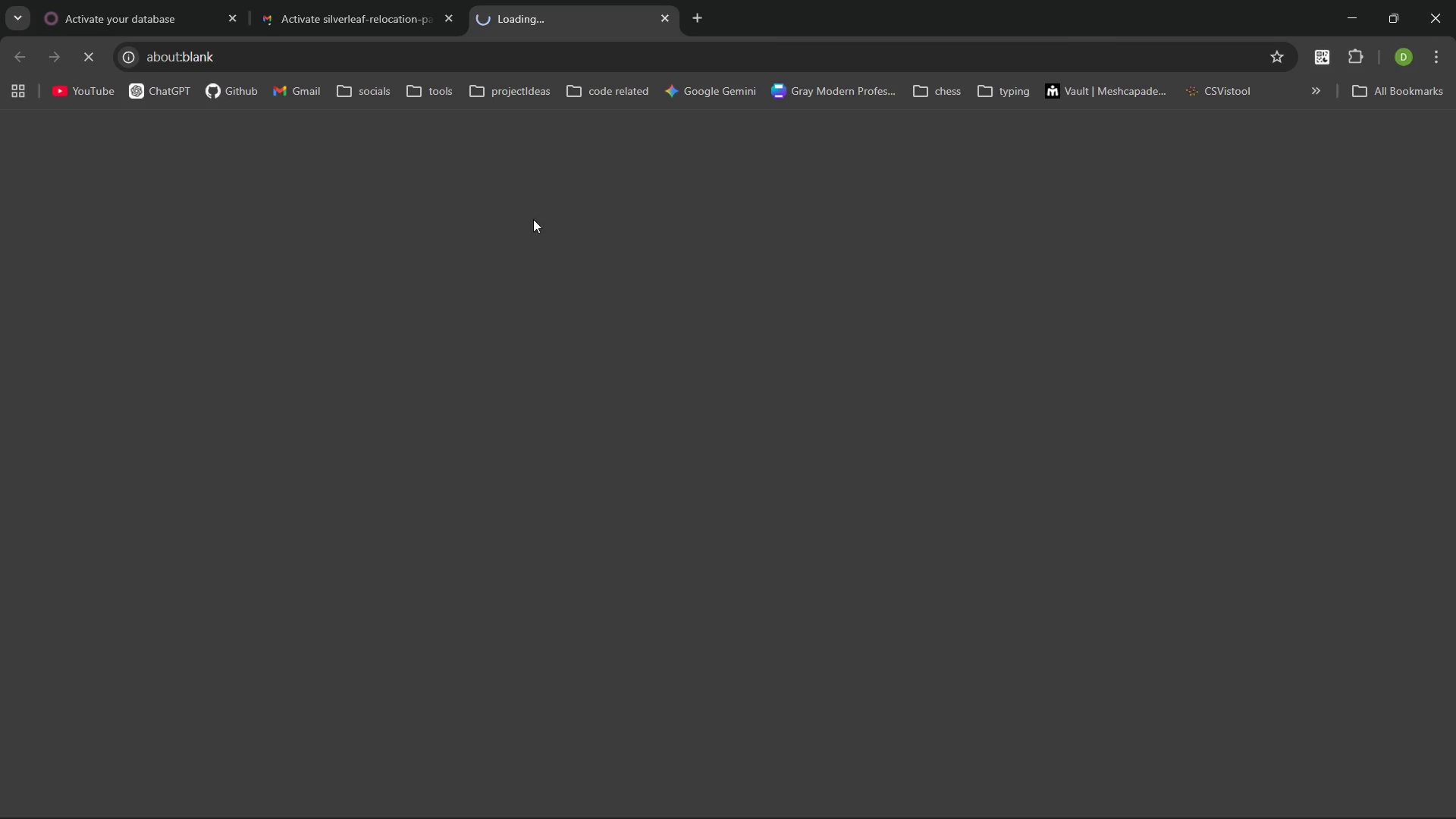 
mouse_move([377, 26])
 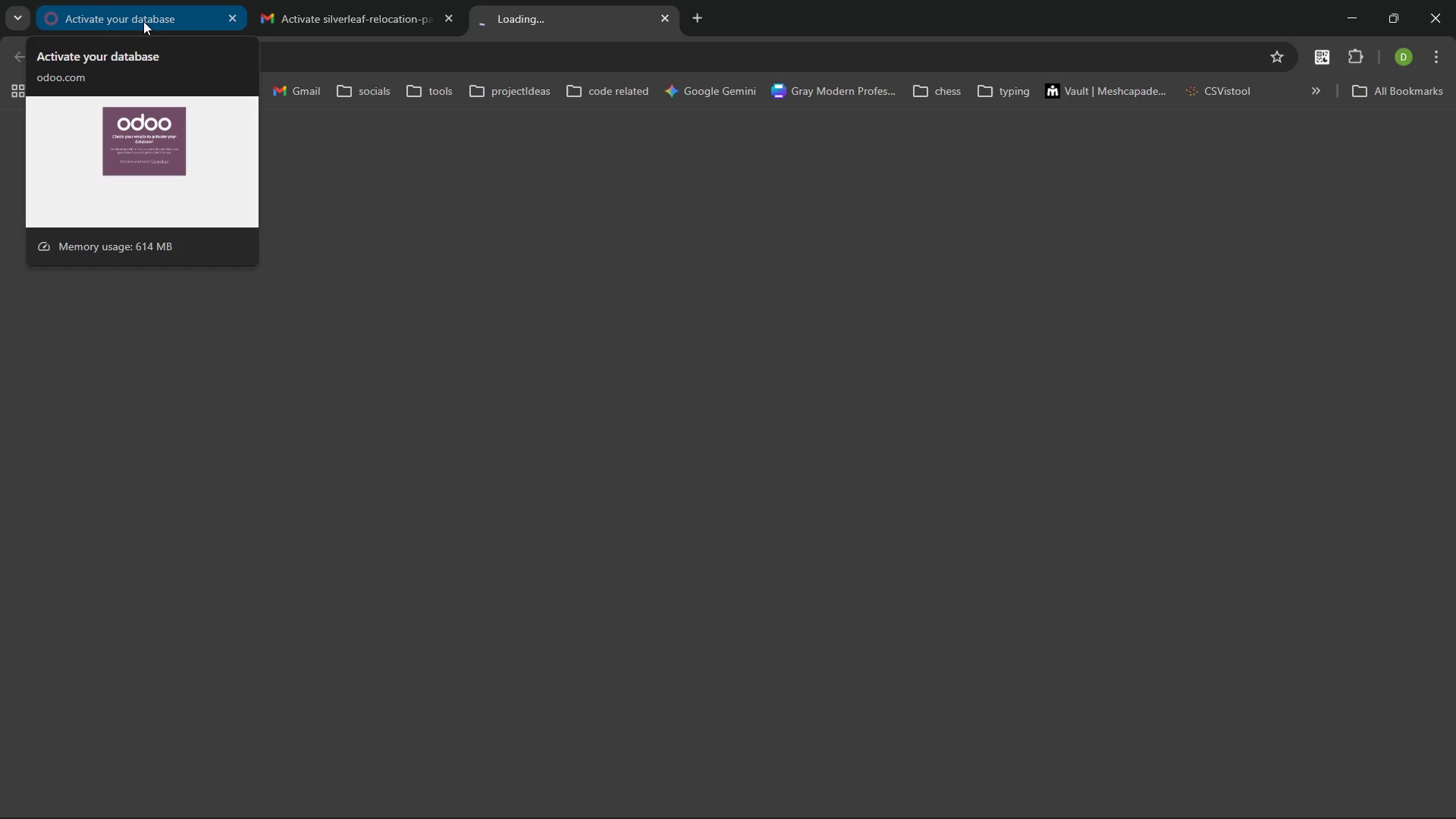 
left_click([143, 21])
 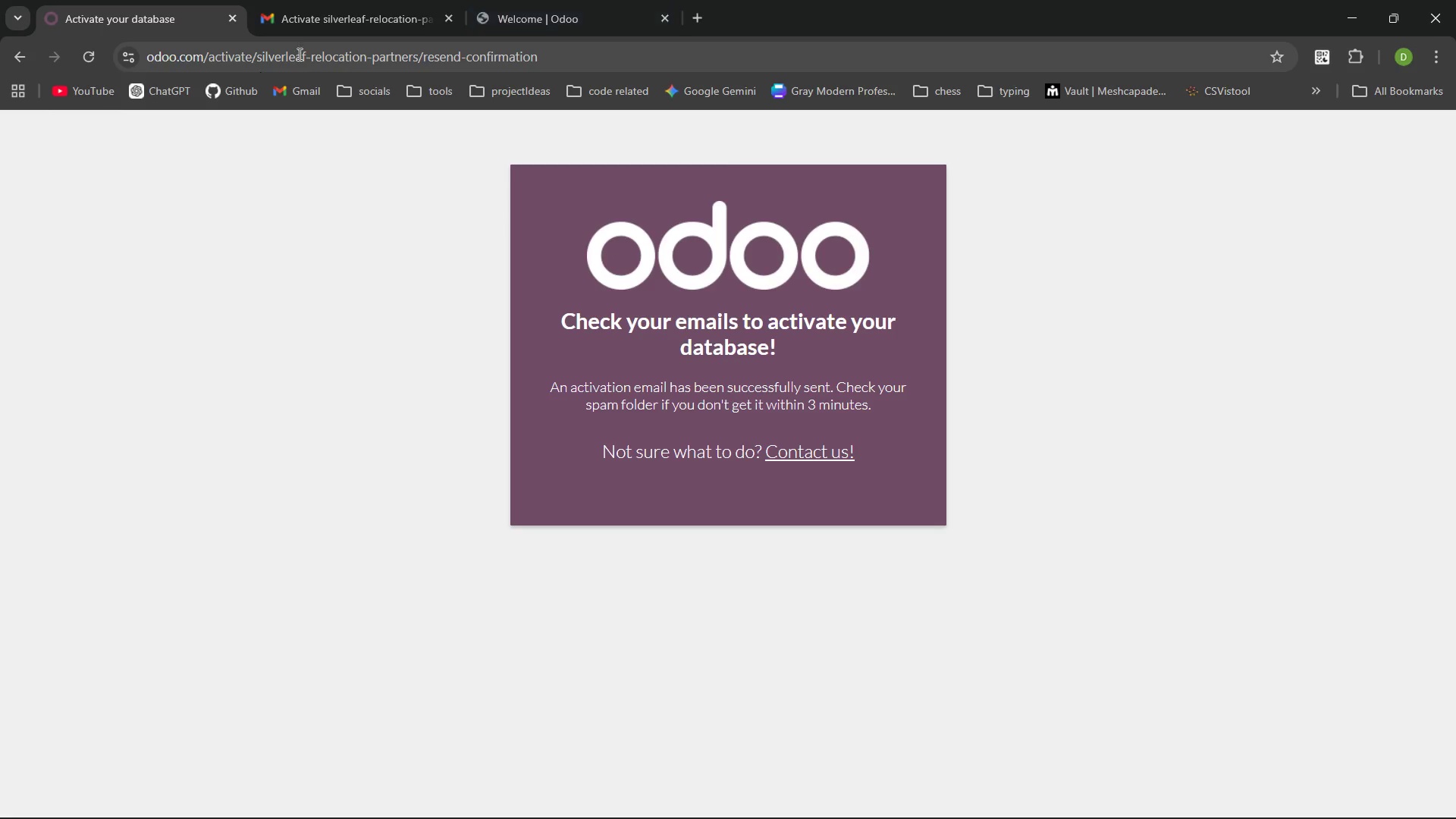 
left_click([519, 0])
 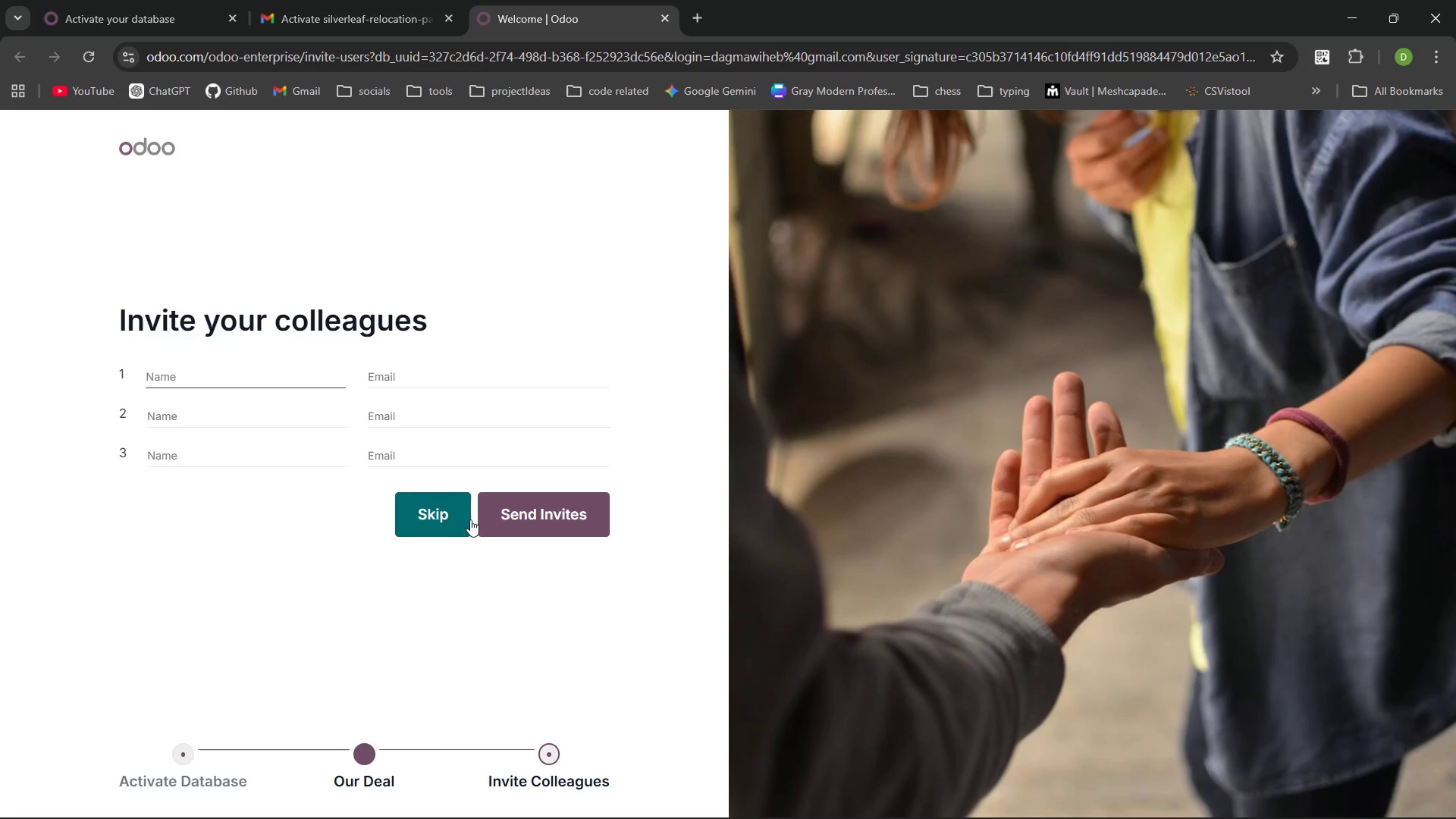 
left_click([442, 516])
 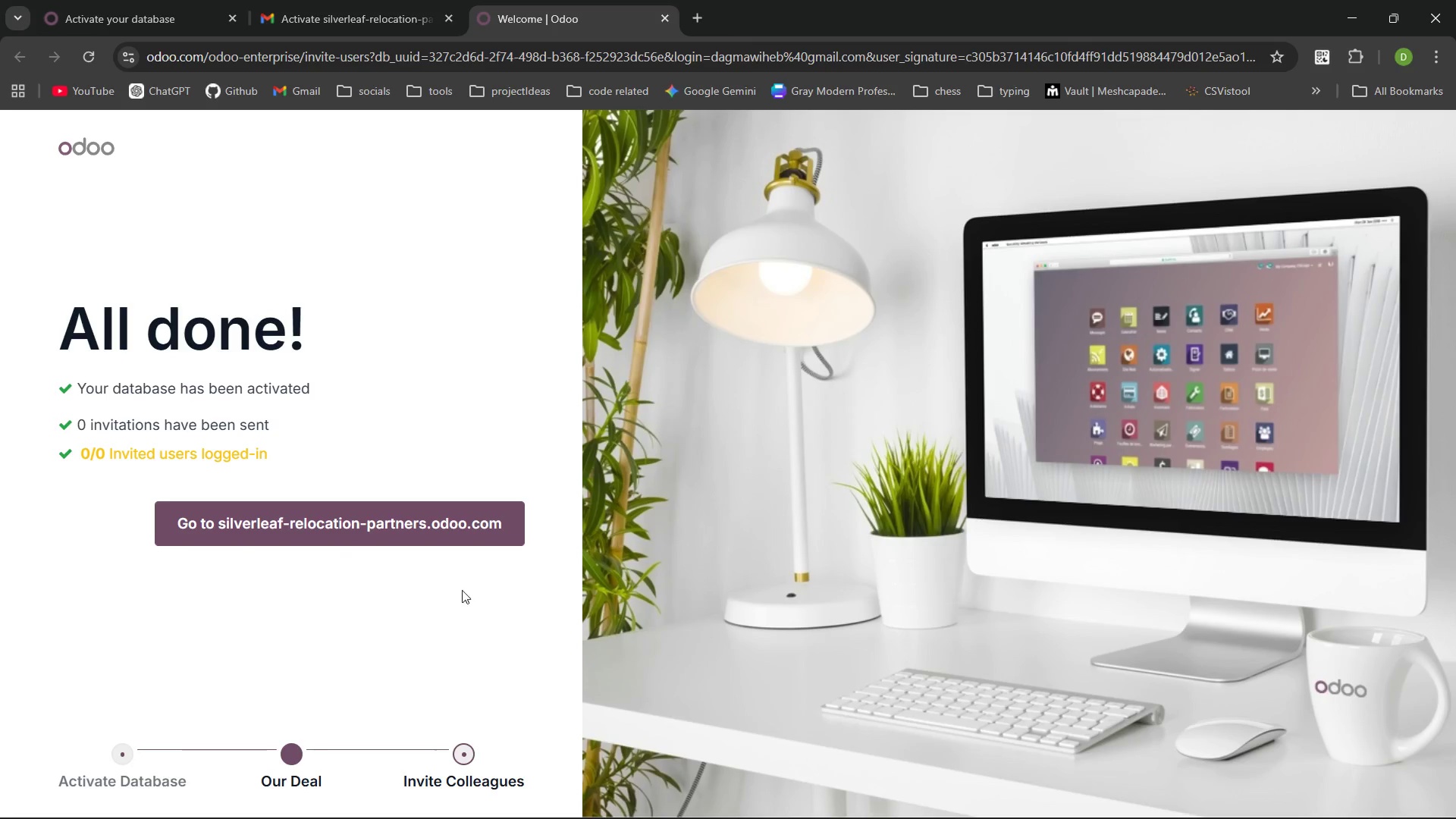 
left_click([430, 529])
 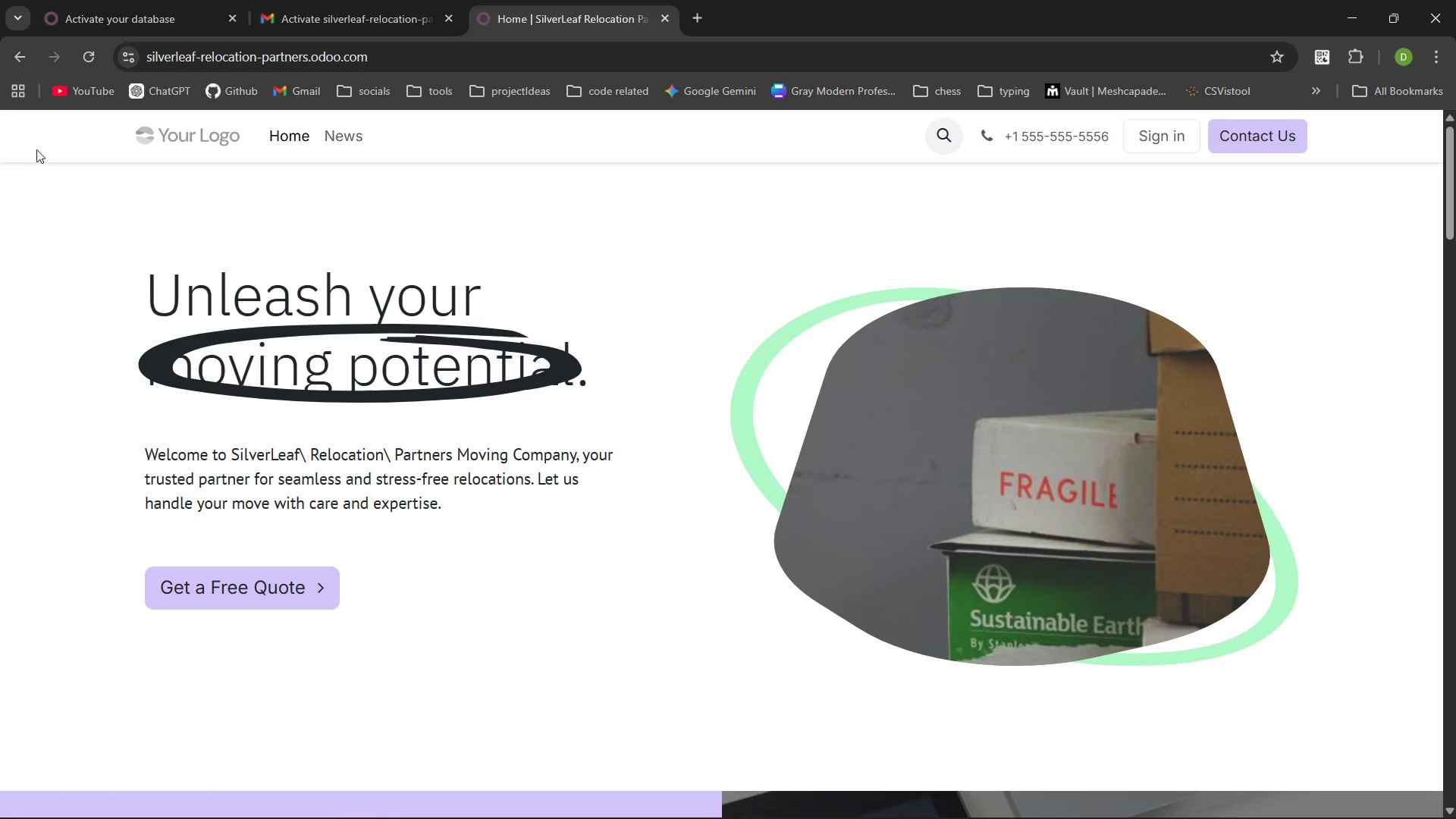 
left_click([187, 0])
 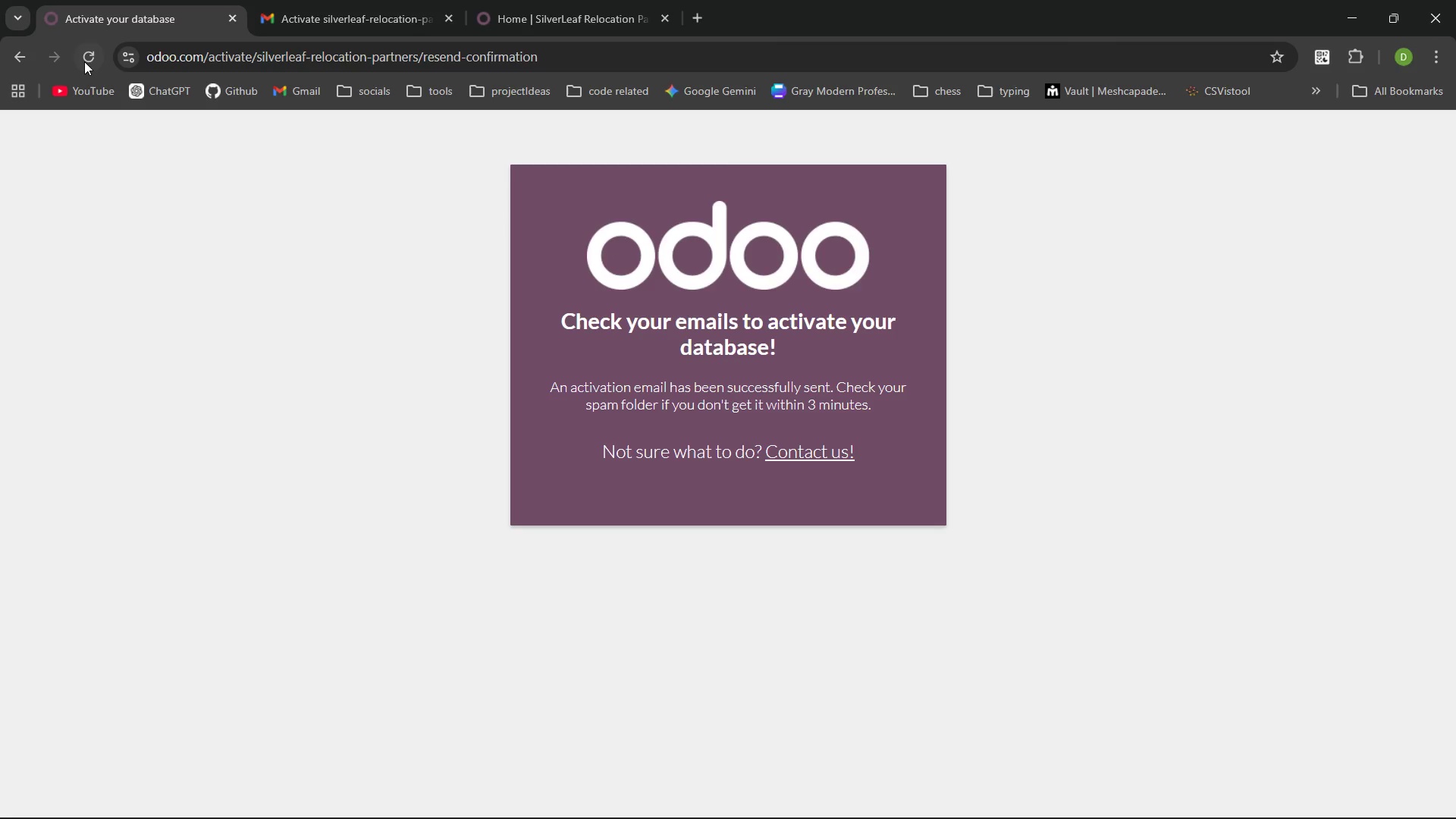 
left_click([84, 61])
 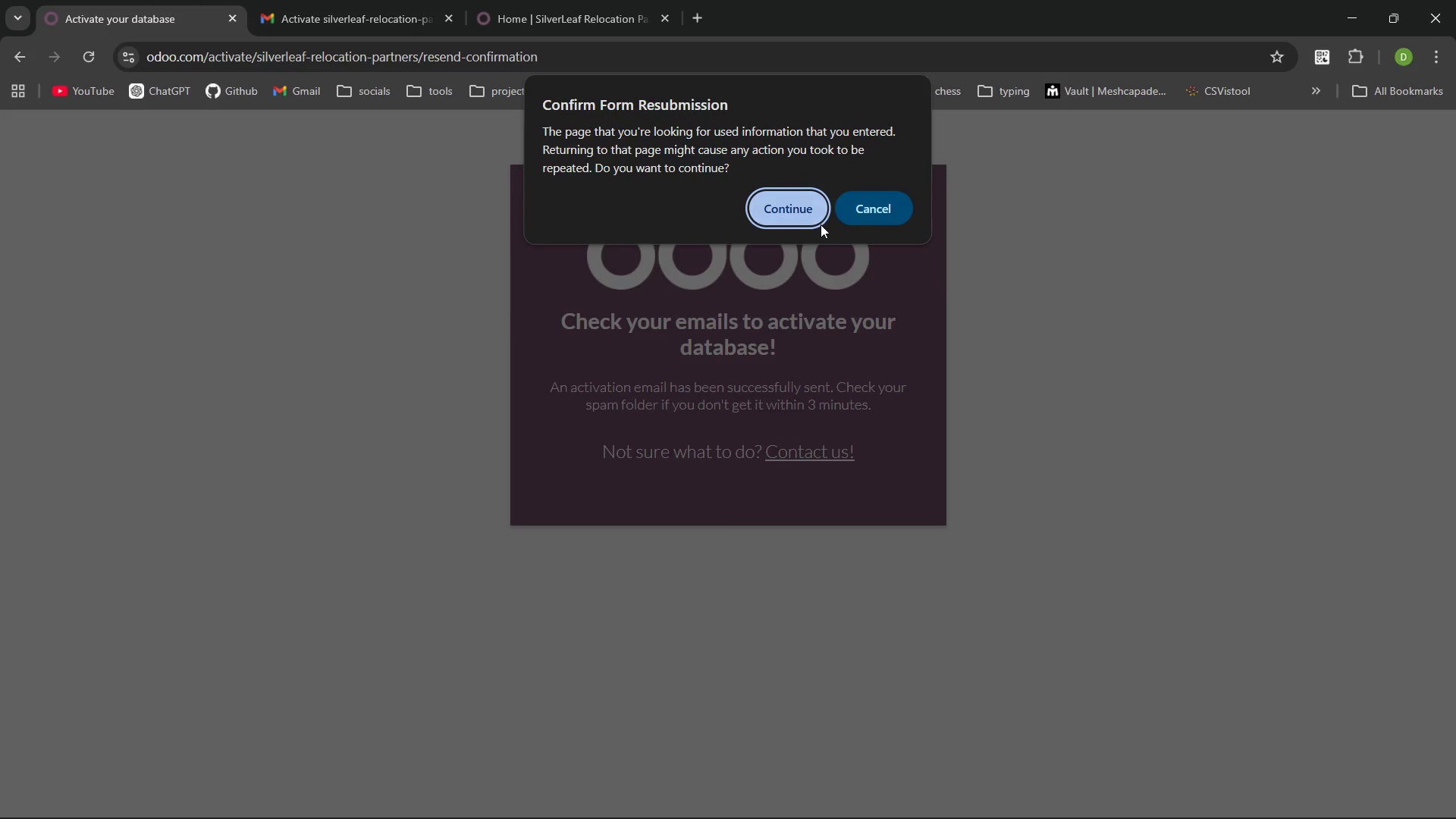 
left_click([807, 214])
 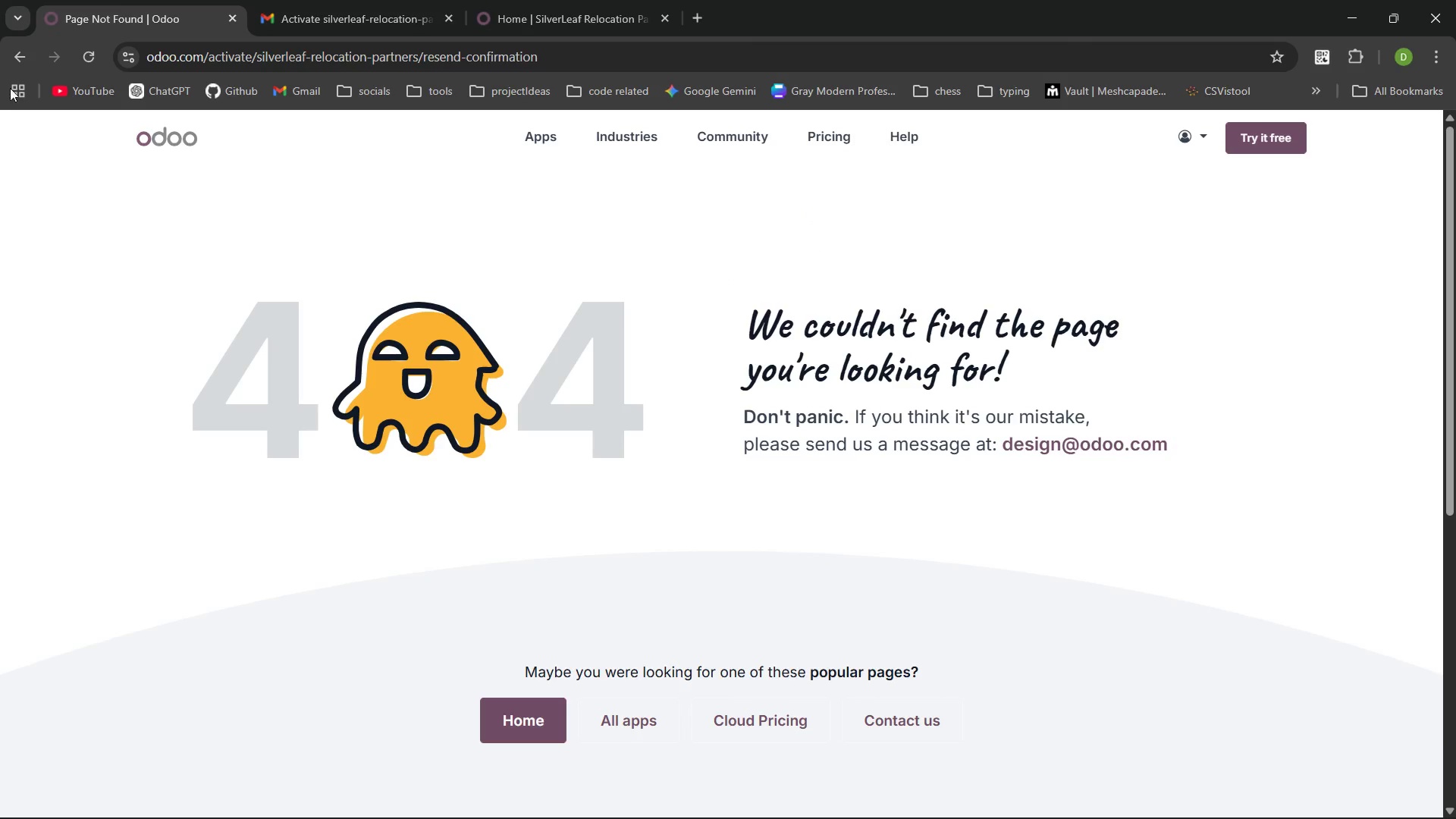 
left_click([8, 55])
 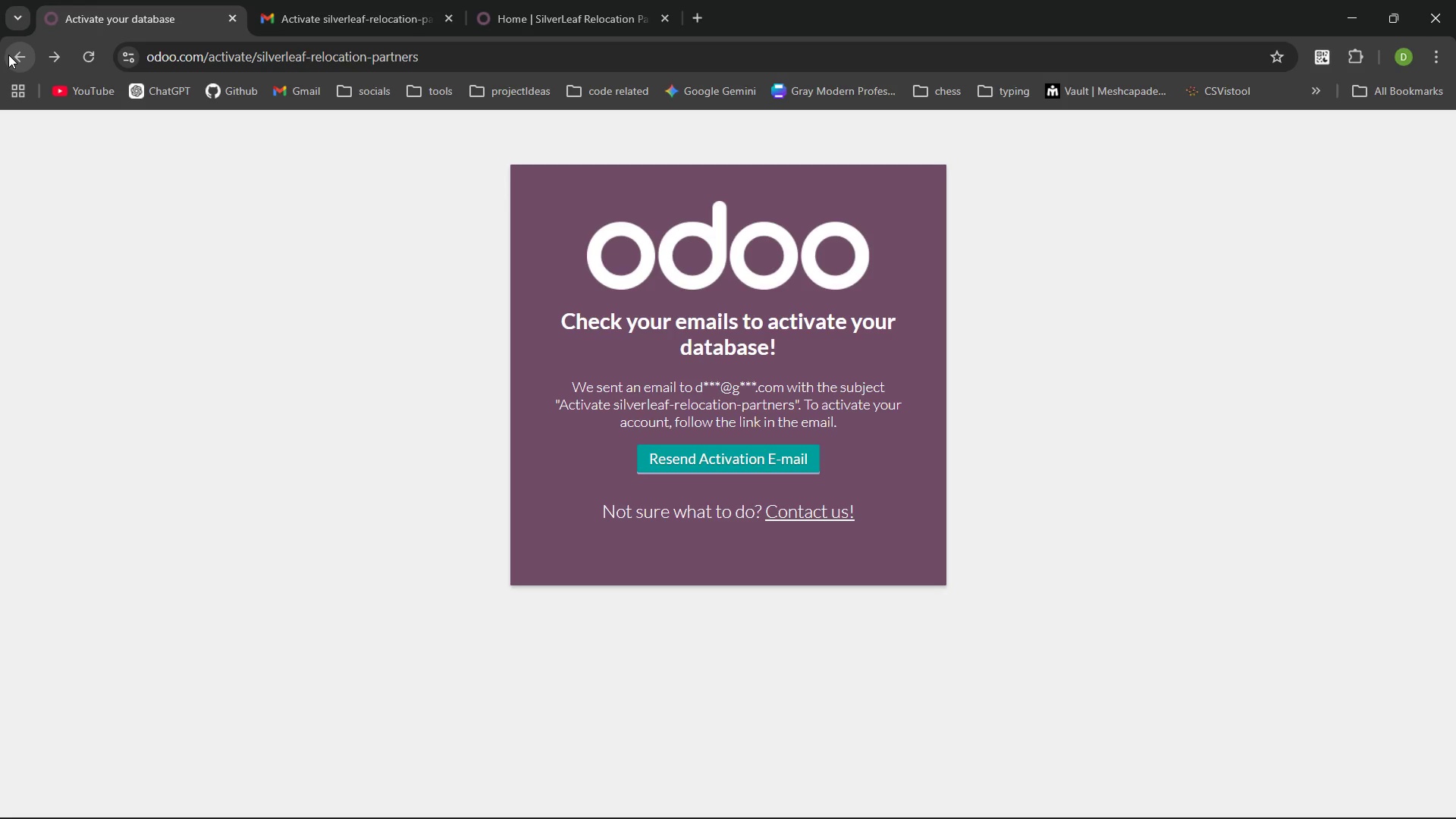 
left_click([8, 55])
 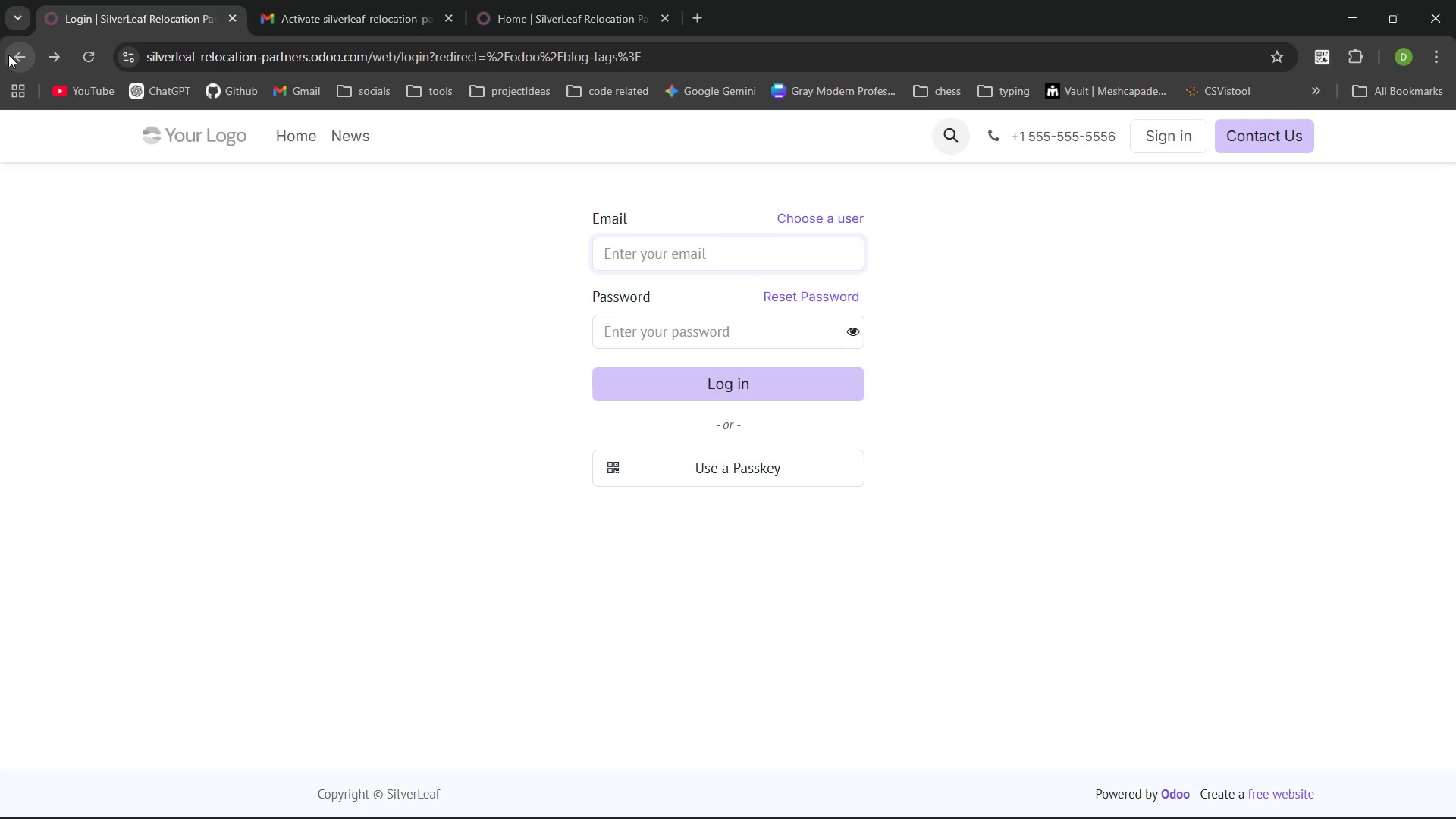 
left_click([8, 55])
 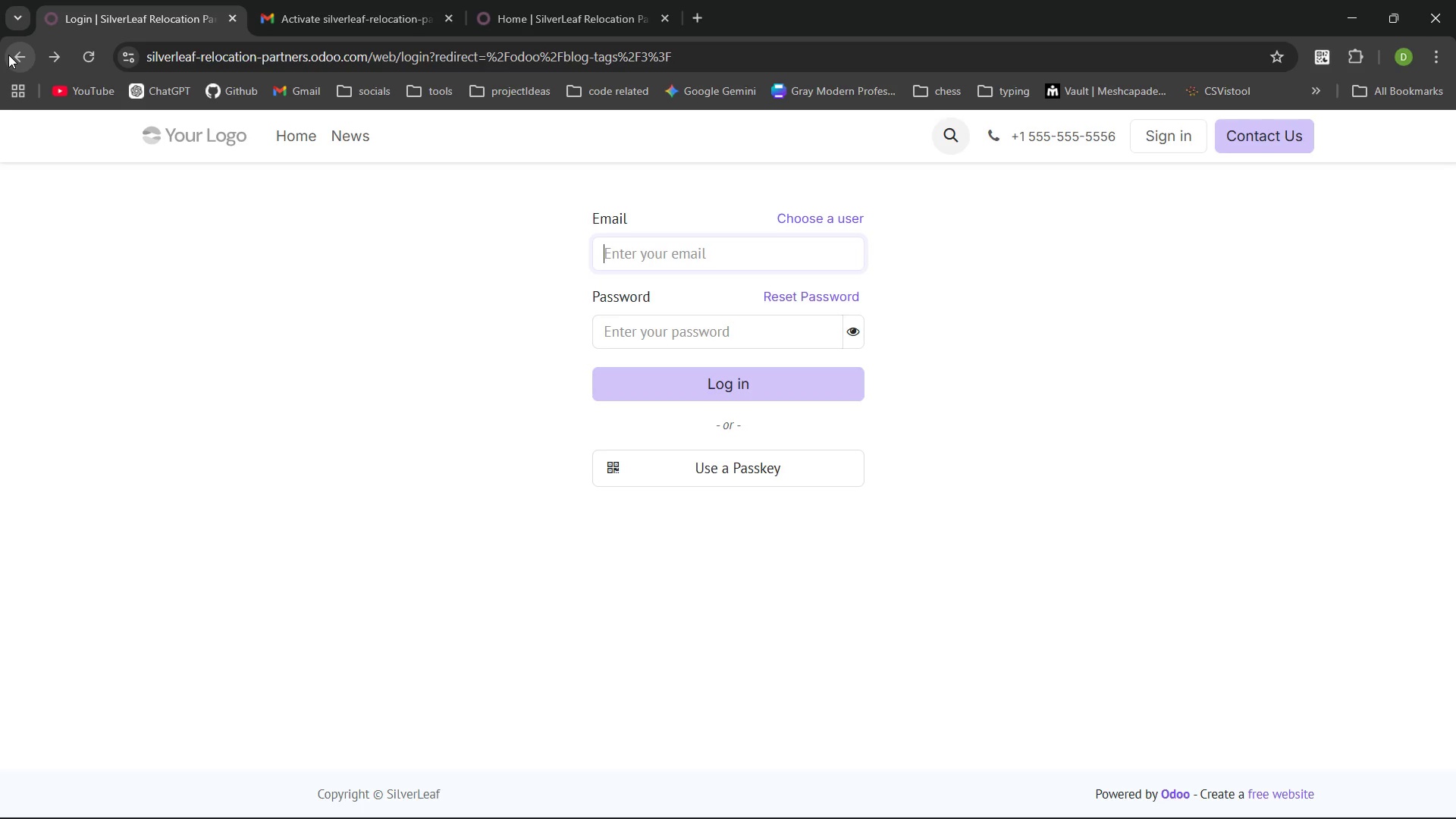 
left_click([8, 55])
 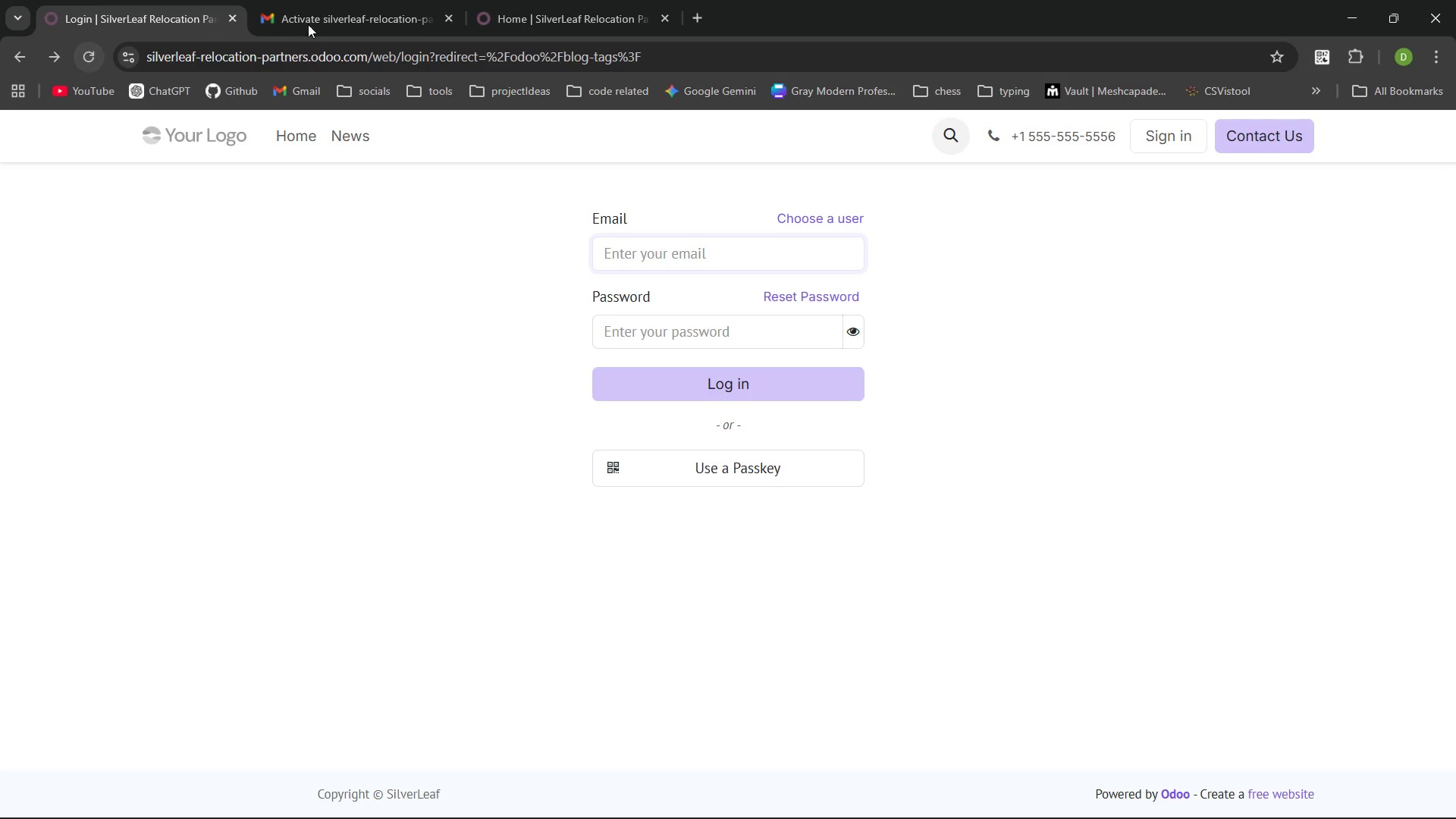 
left_click([665, 11])
 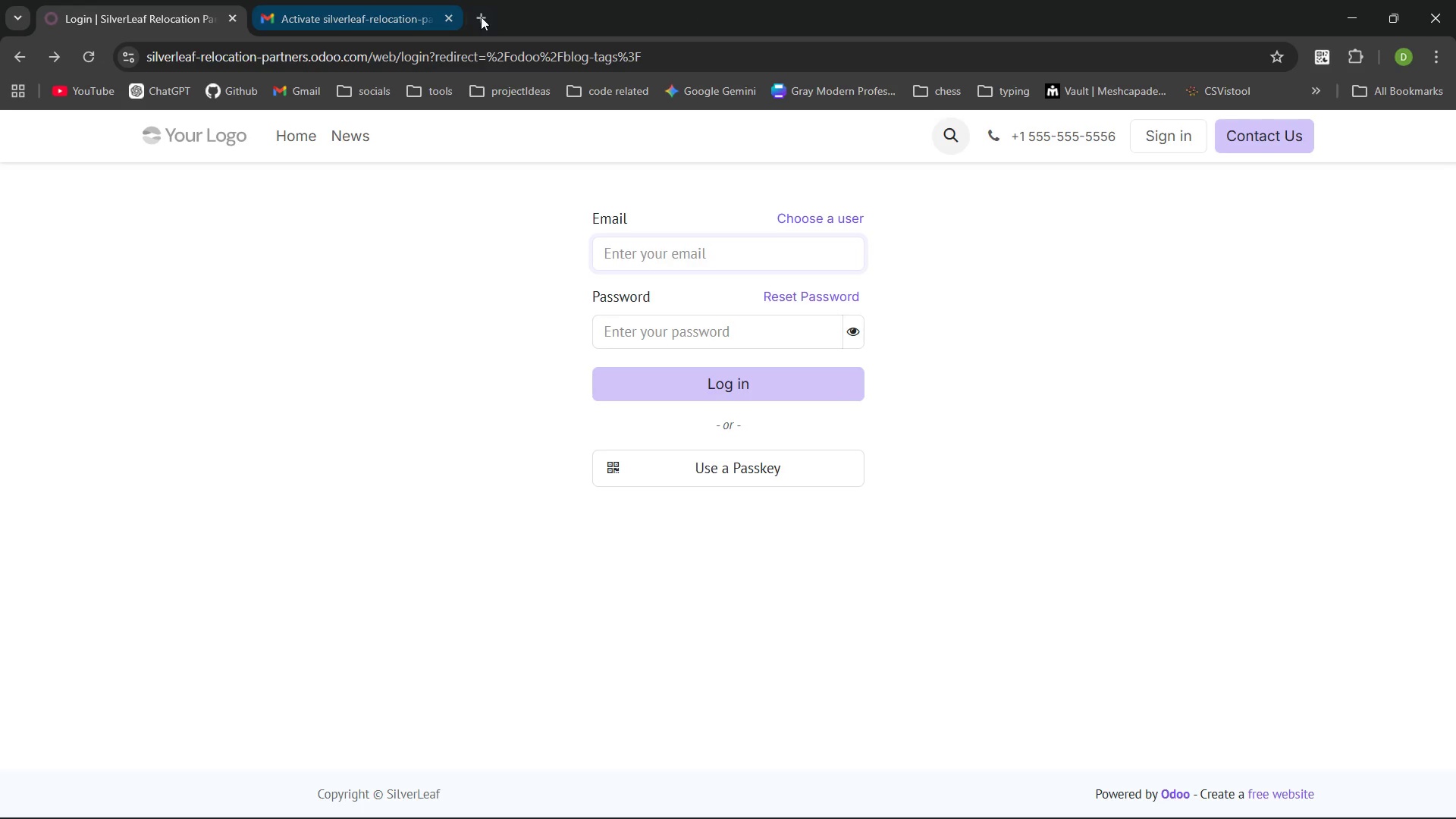 
left_click_drag(start_coordinate=[483, 17], to_coordinate=[1203, 136])
 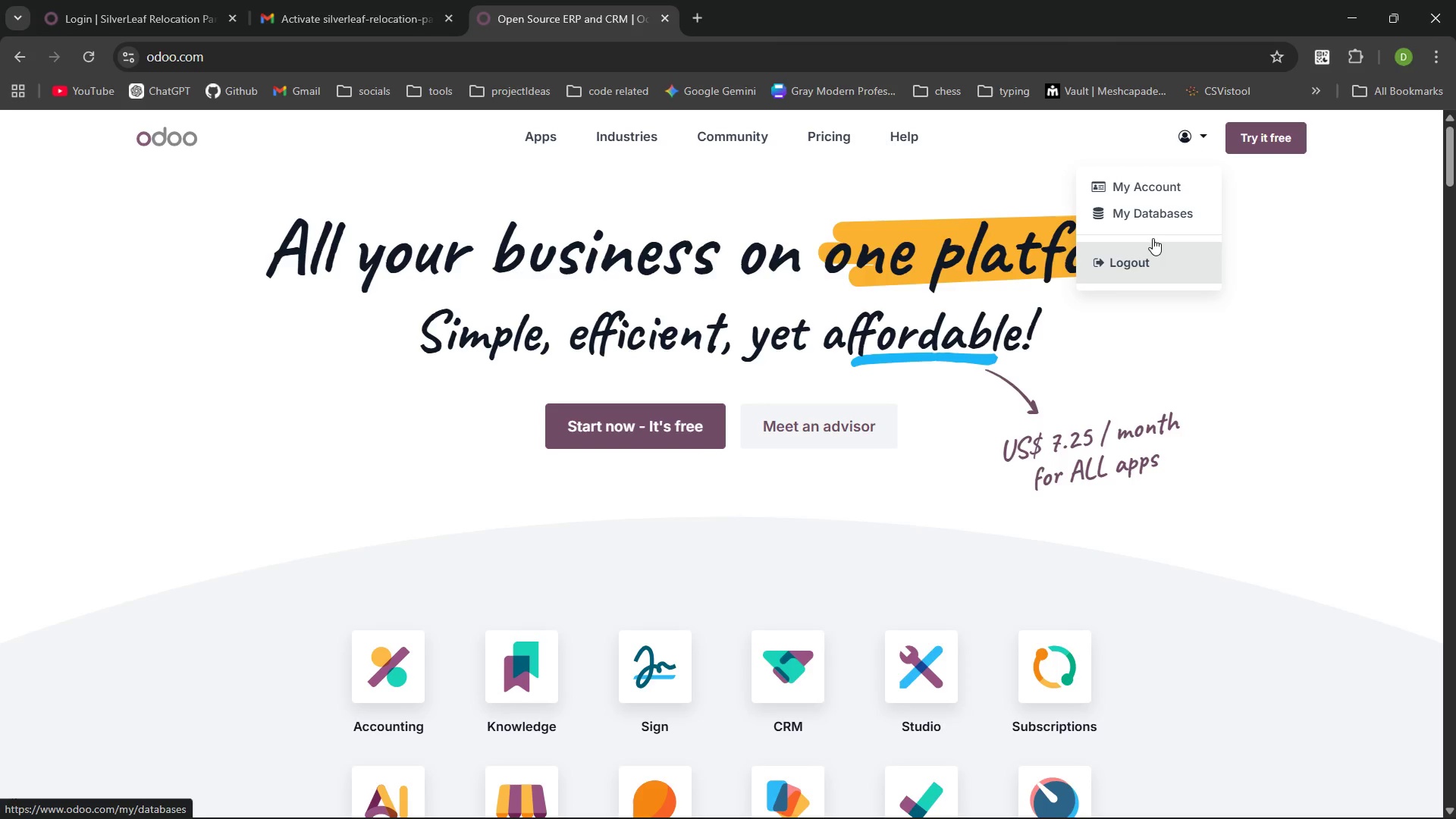 
type([redacted])
 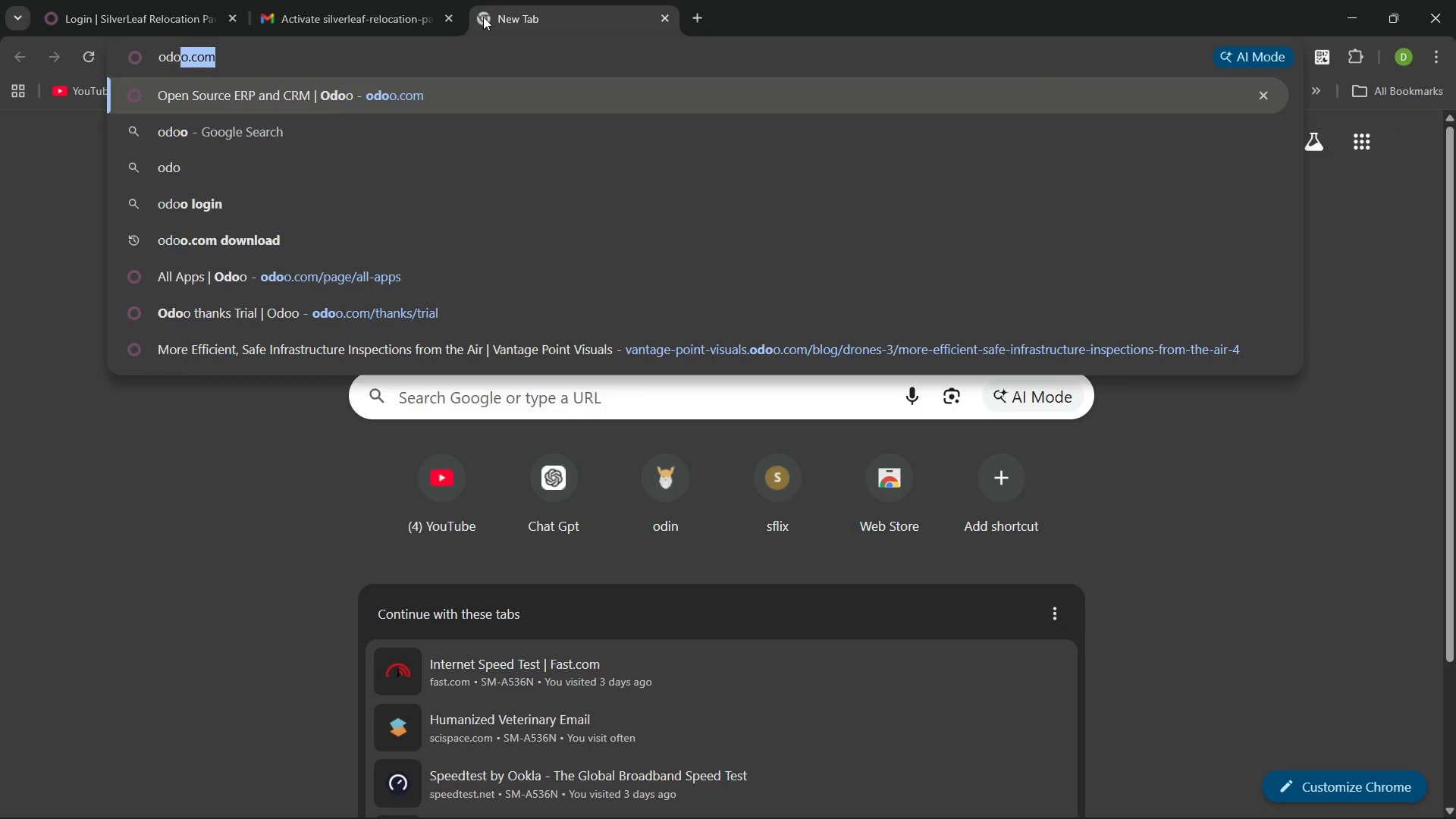 
key(ArrowRight)
 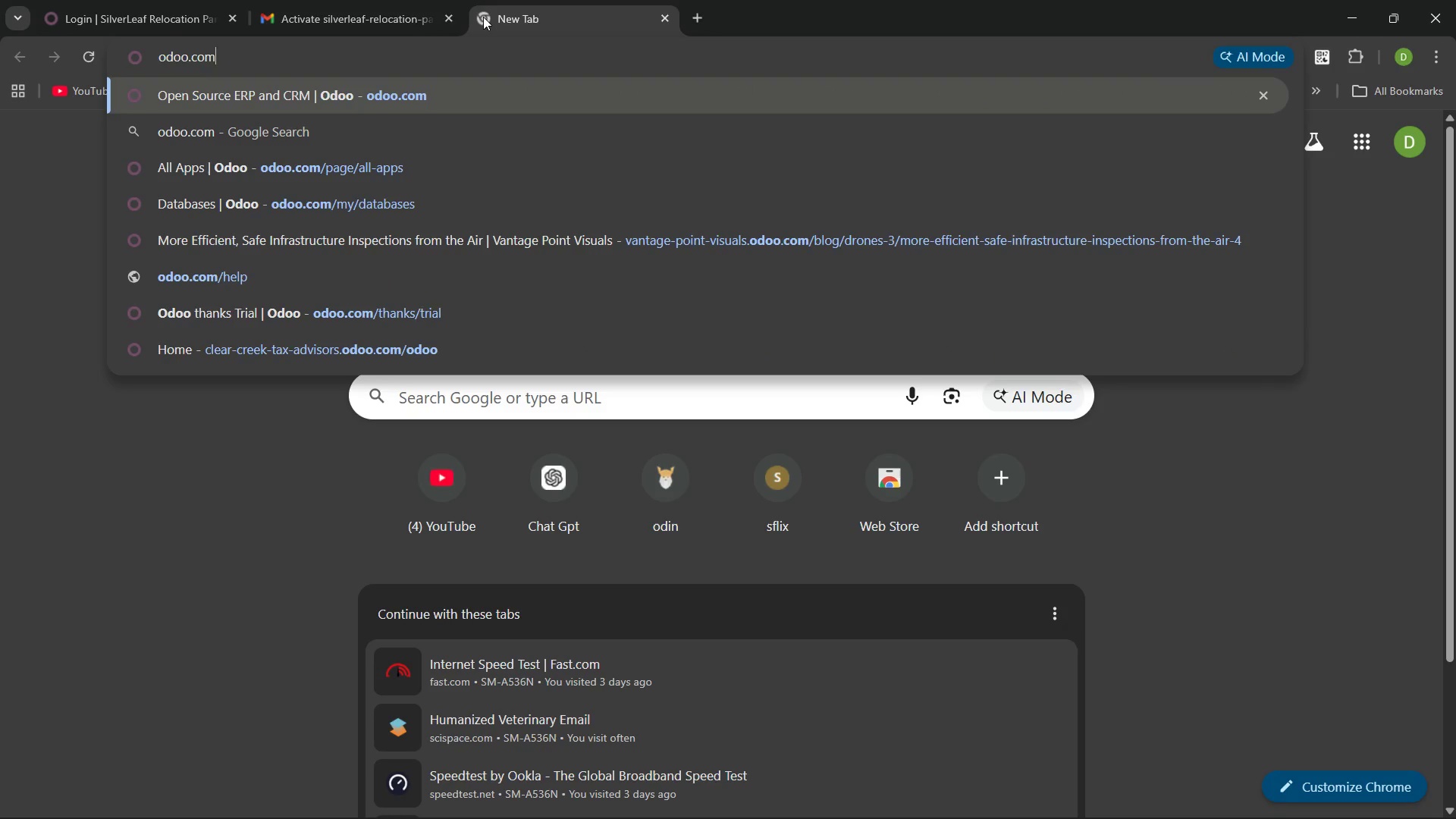 
key(Enter)
 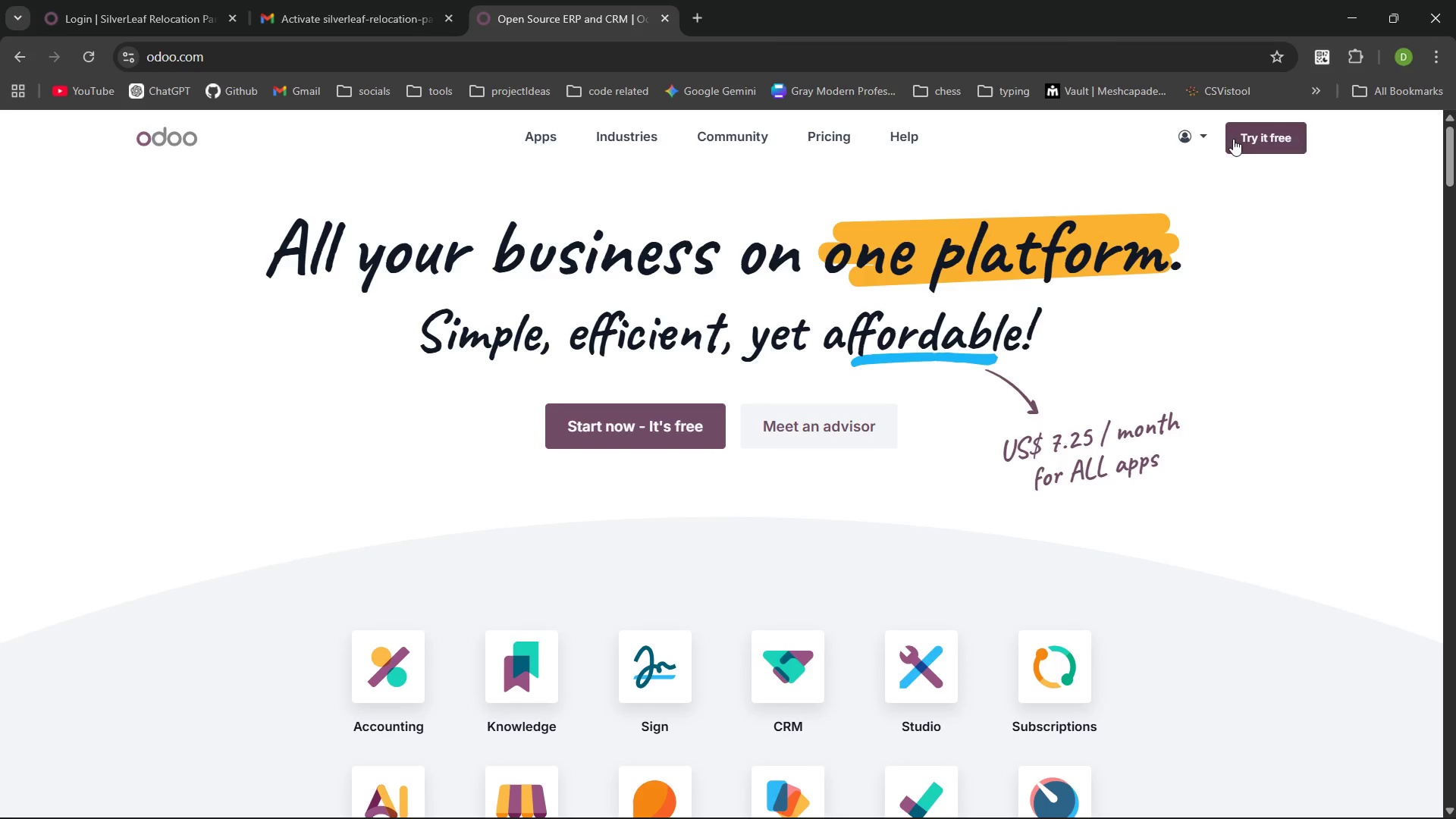 
left_click([1203, 136])
 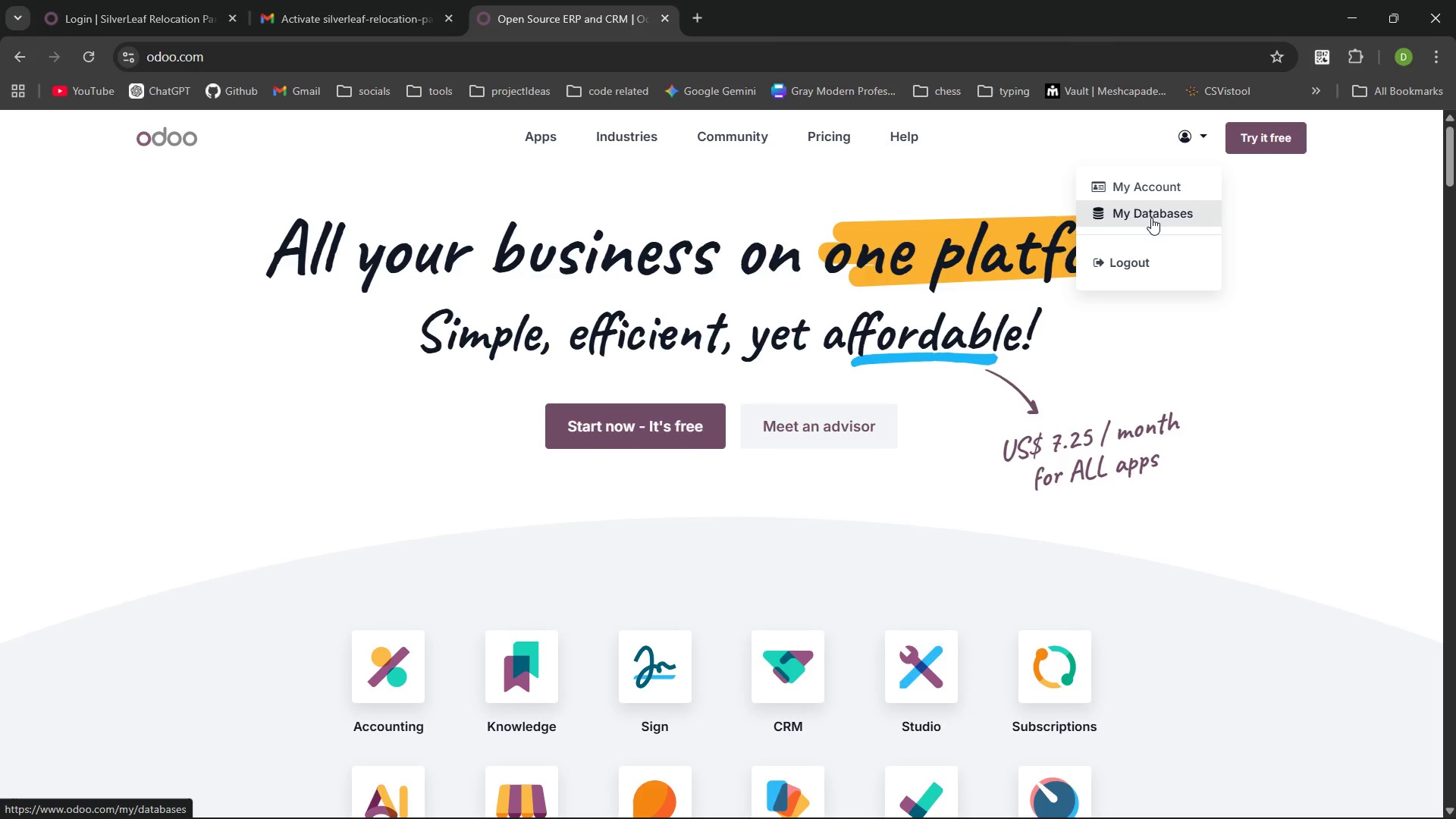 
left_click([1151, 218])
 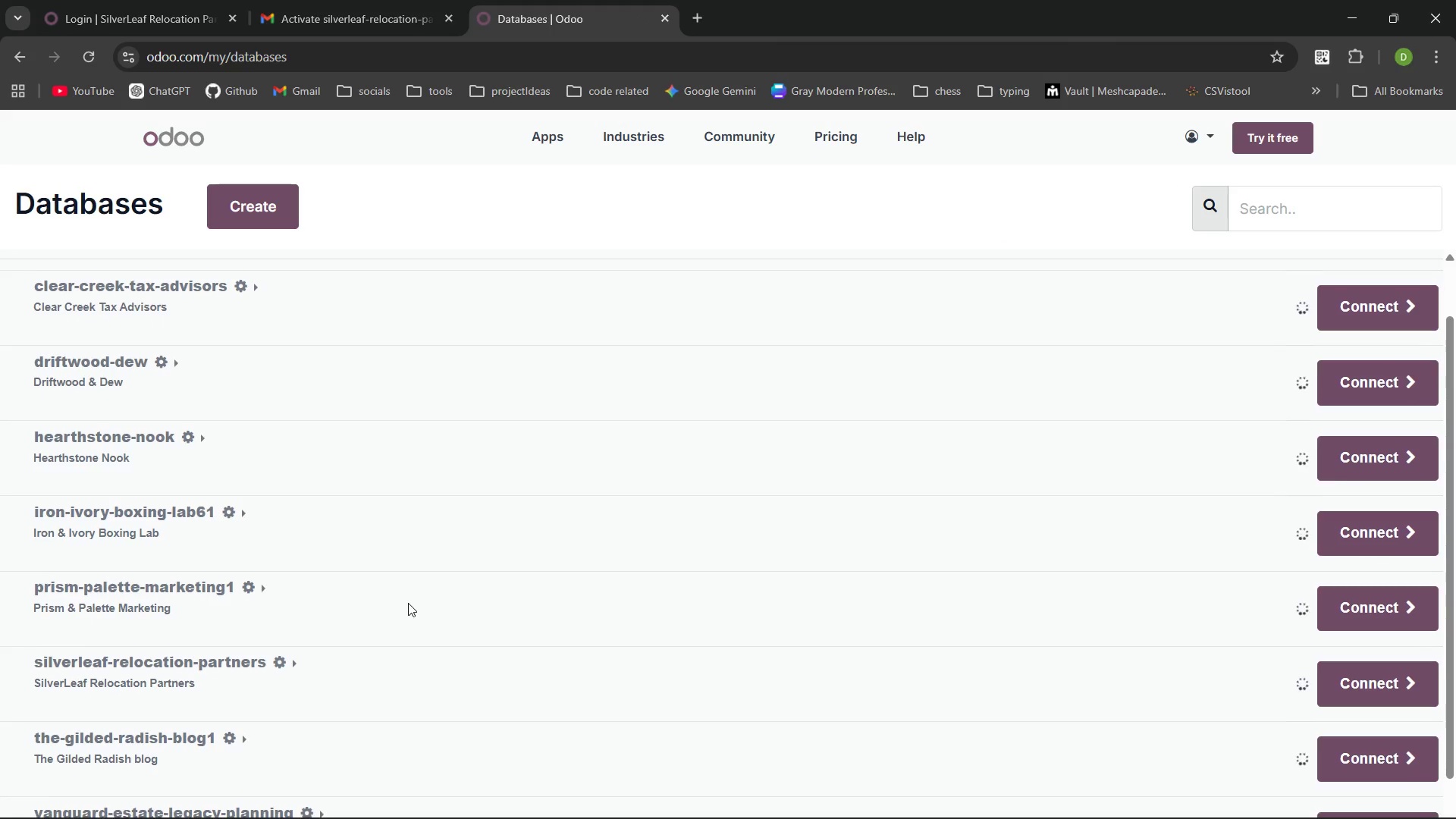 
wait(5.64)
 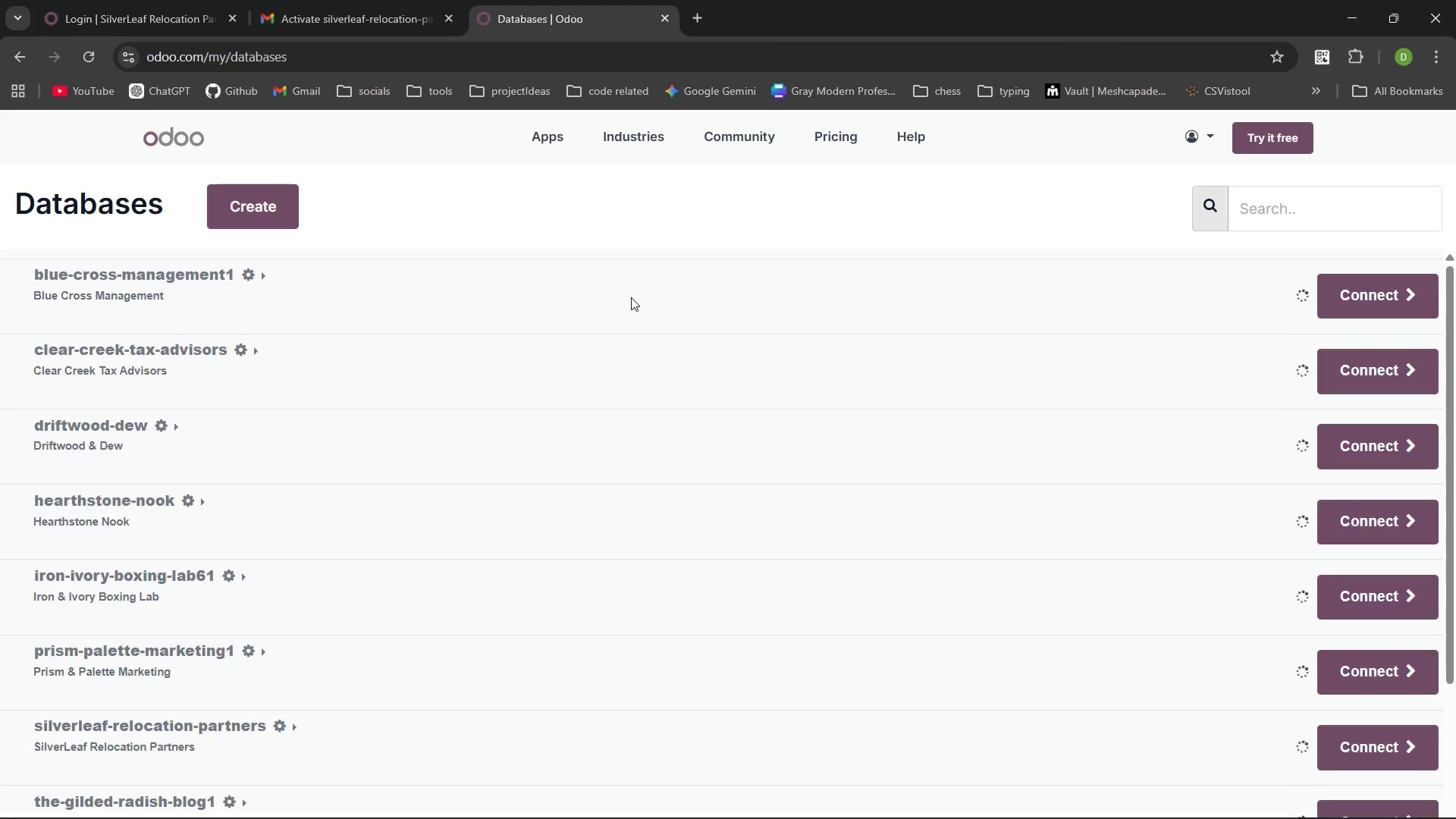 
left_click([202, 641])
 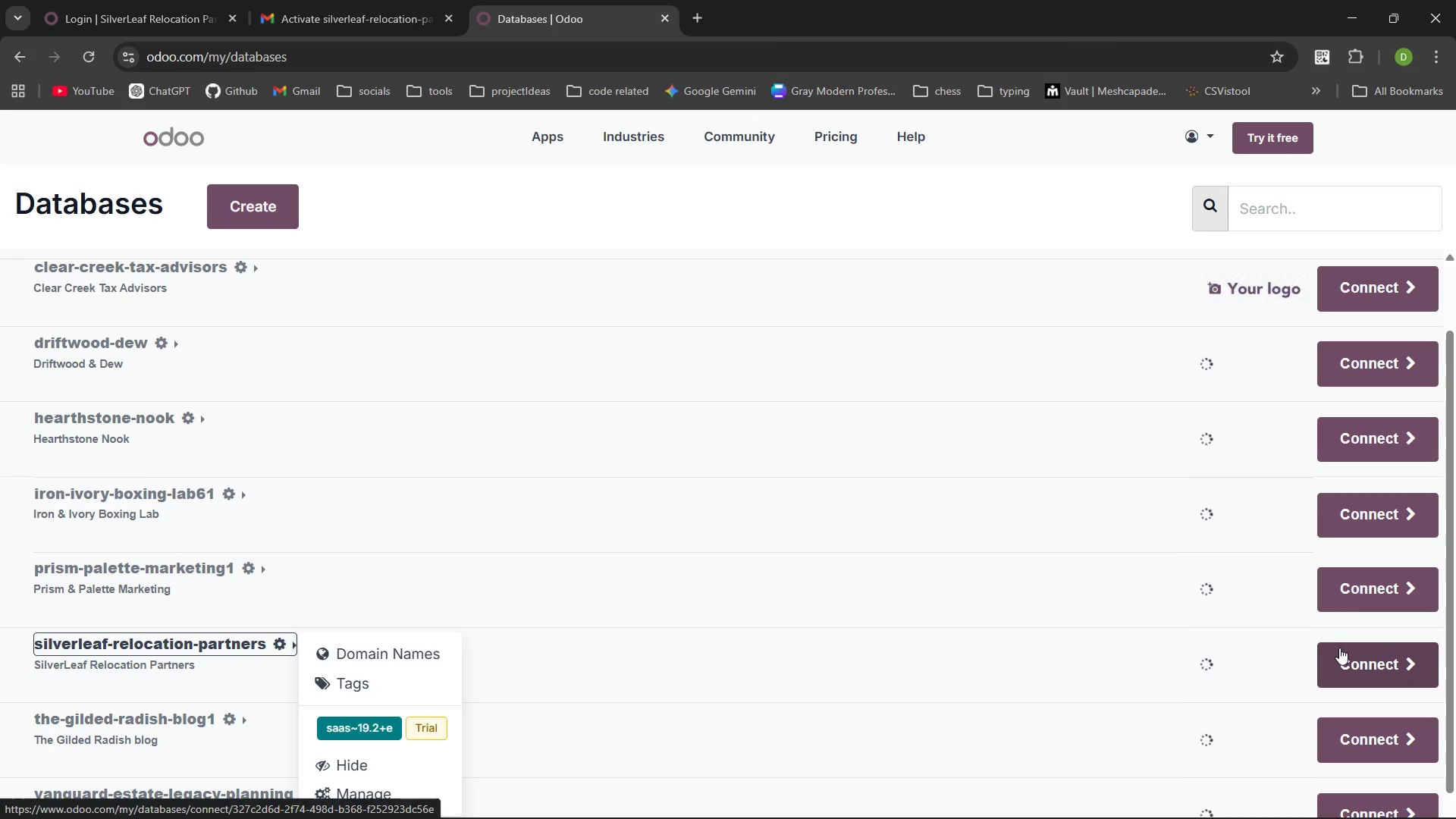 
left_click([1345, 656])
 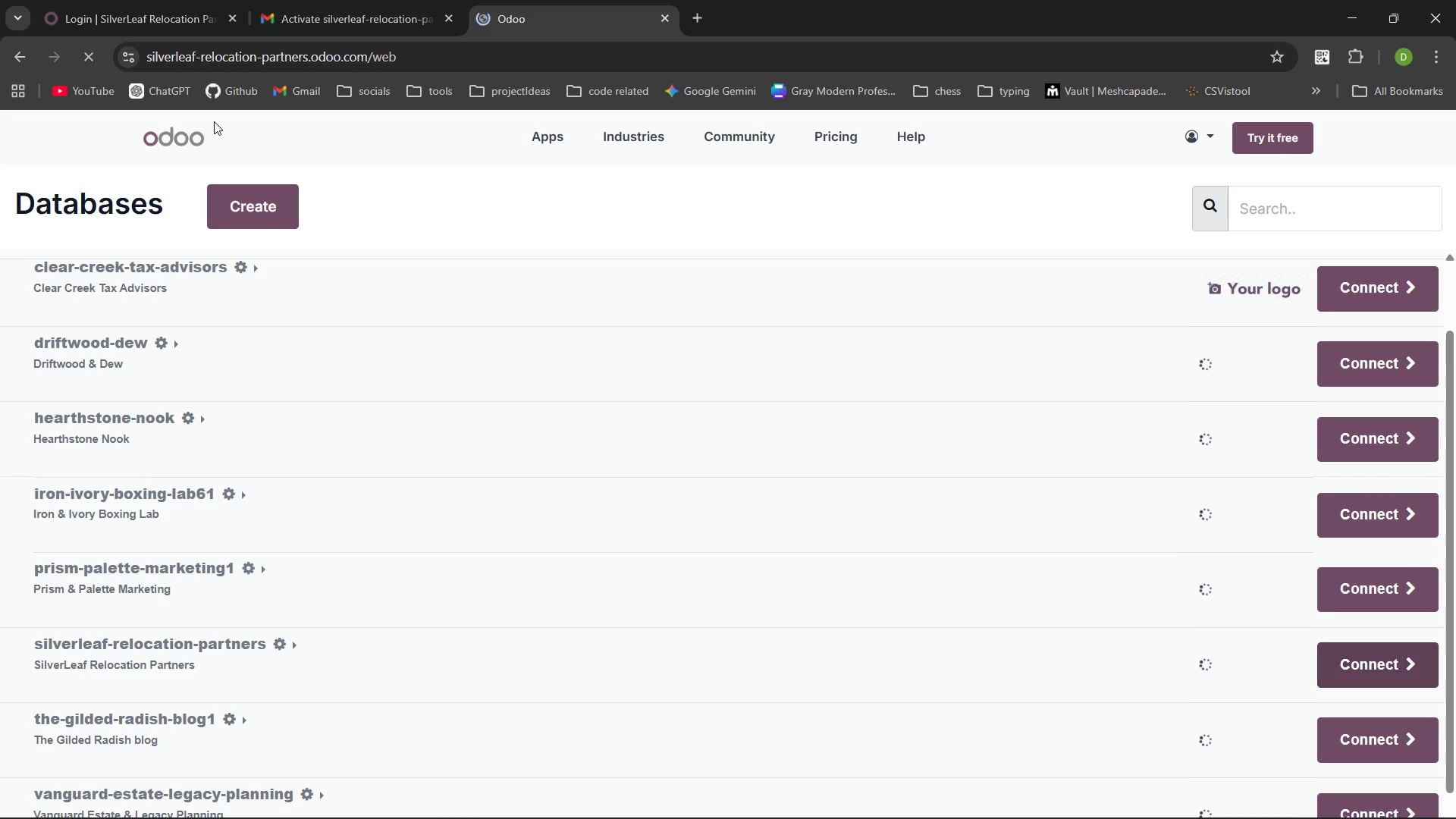 
wait(6.61)
 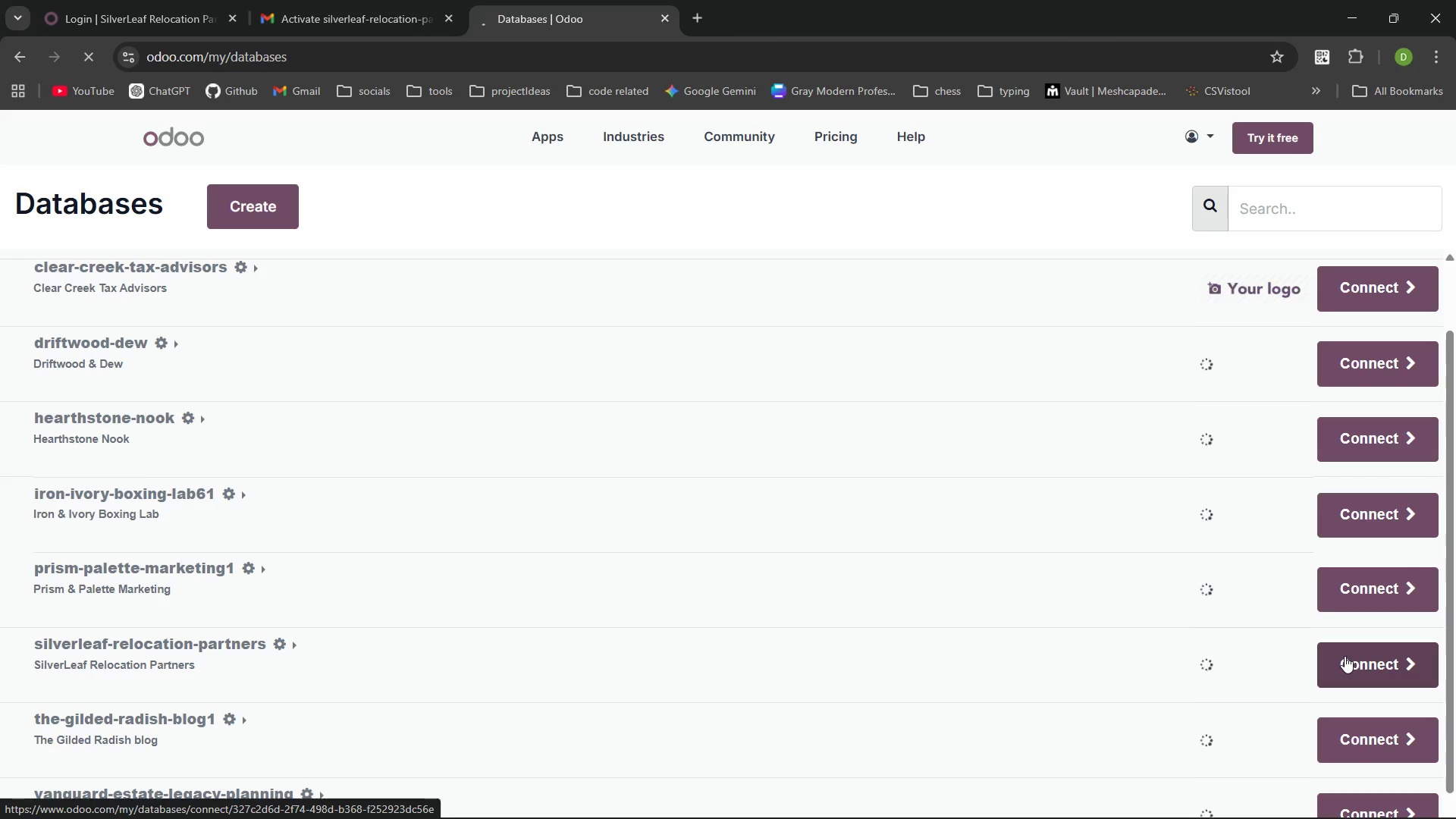 
left_click([146, 0])
 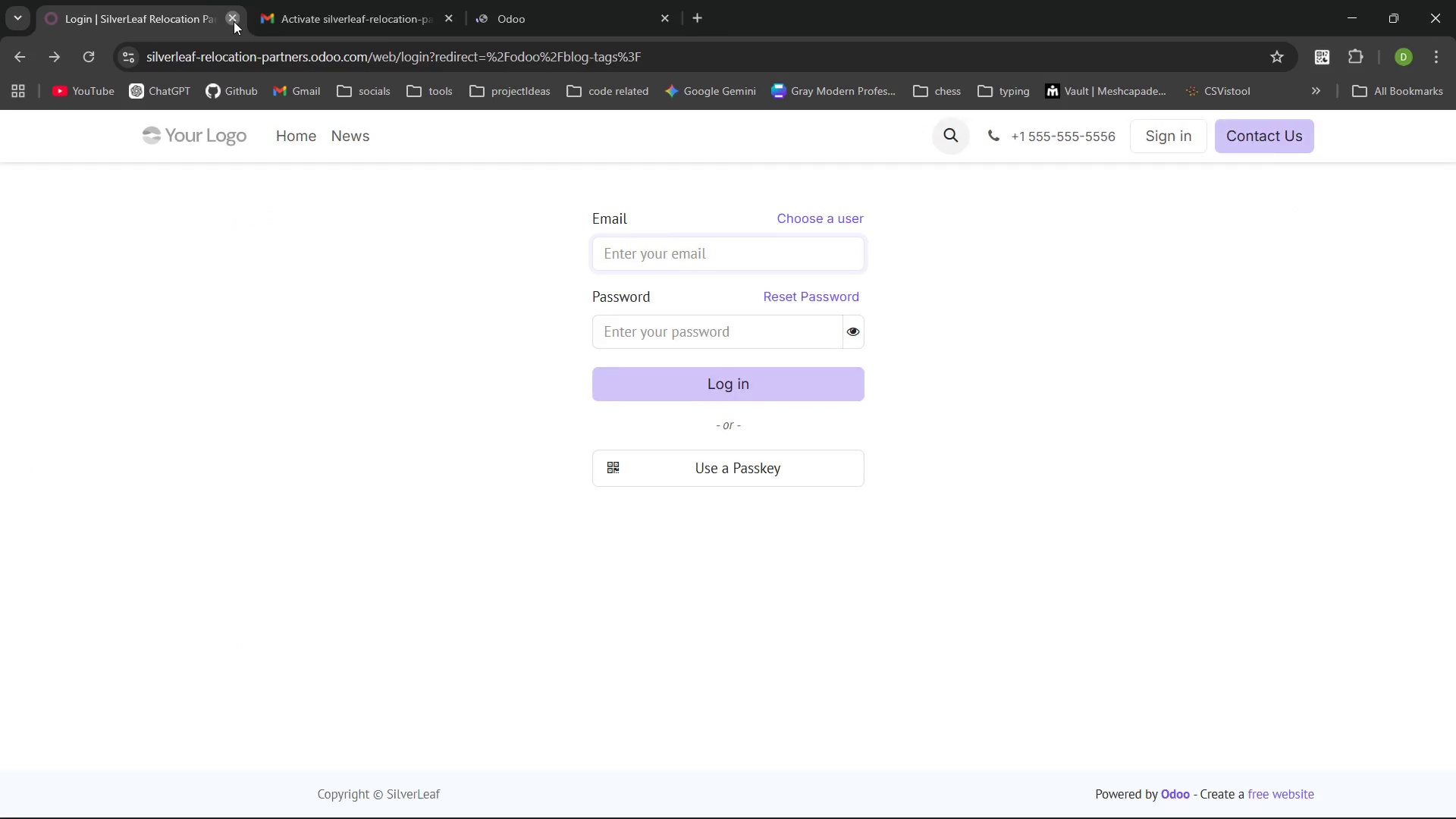 
left_click([394, 1])
 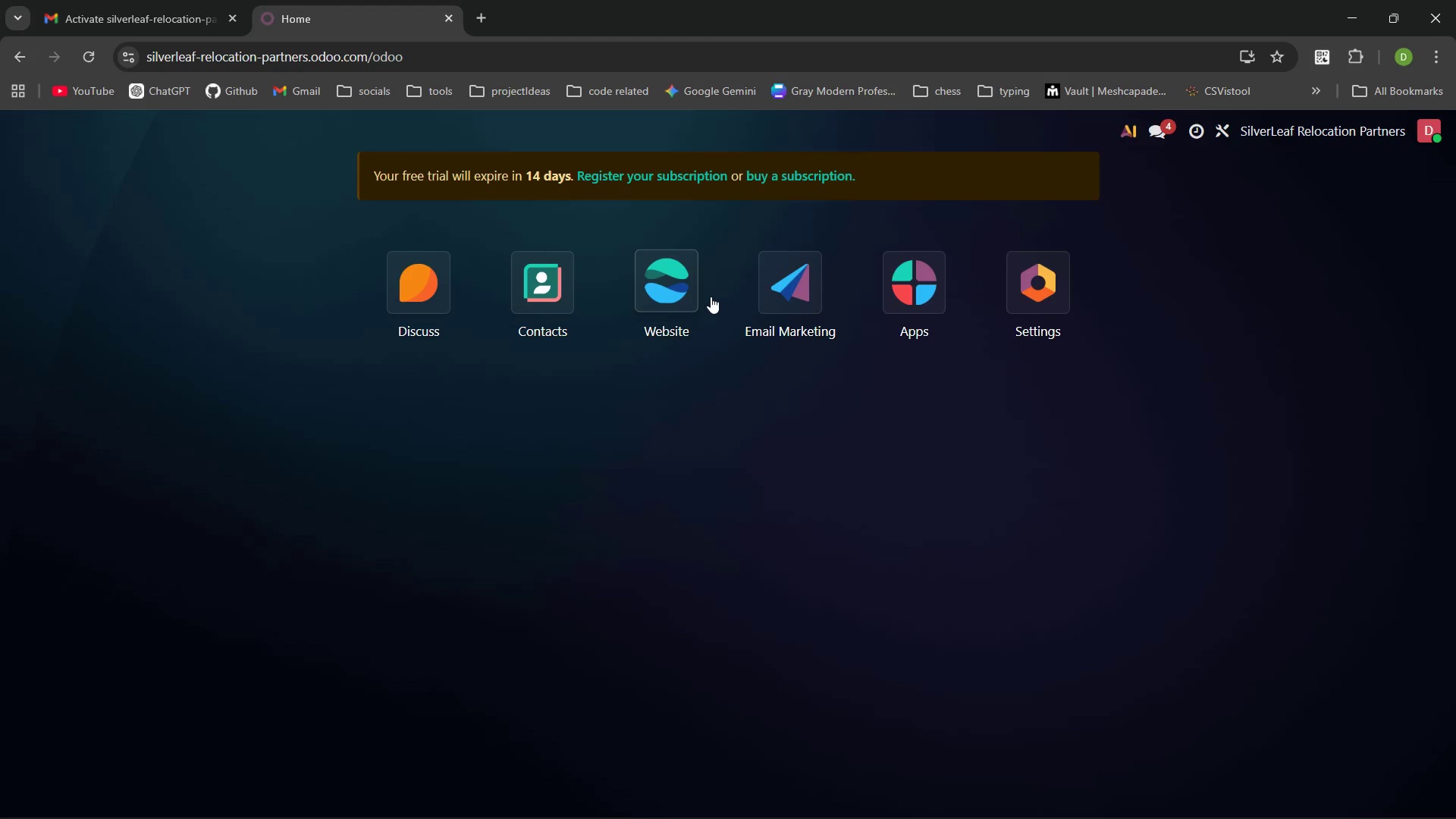 
left_click([672, 275])
 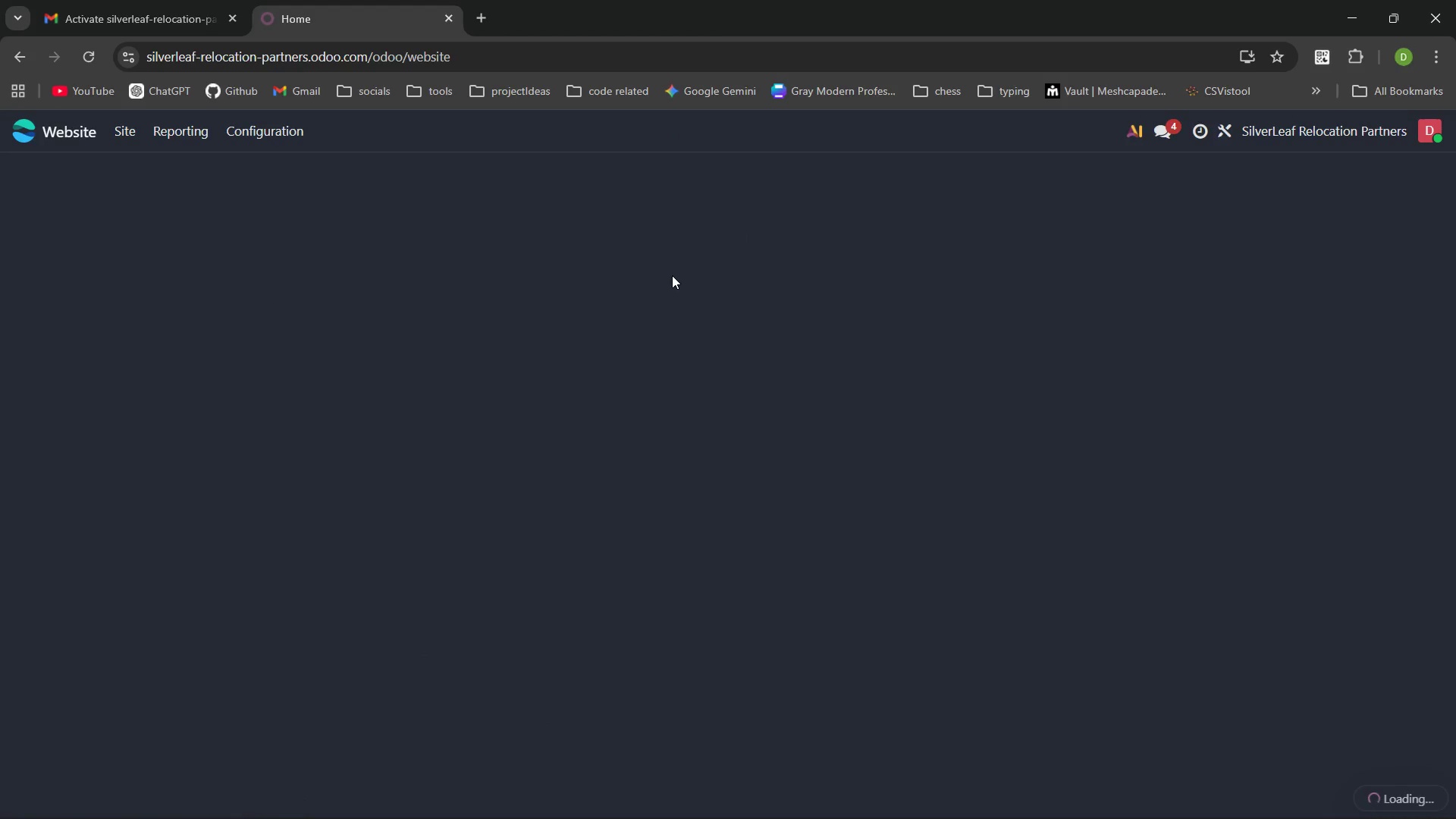 
mouse_move([277, 261])
 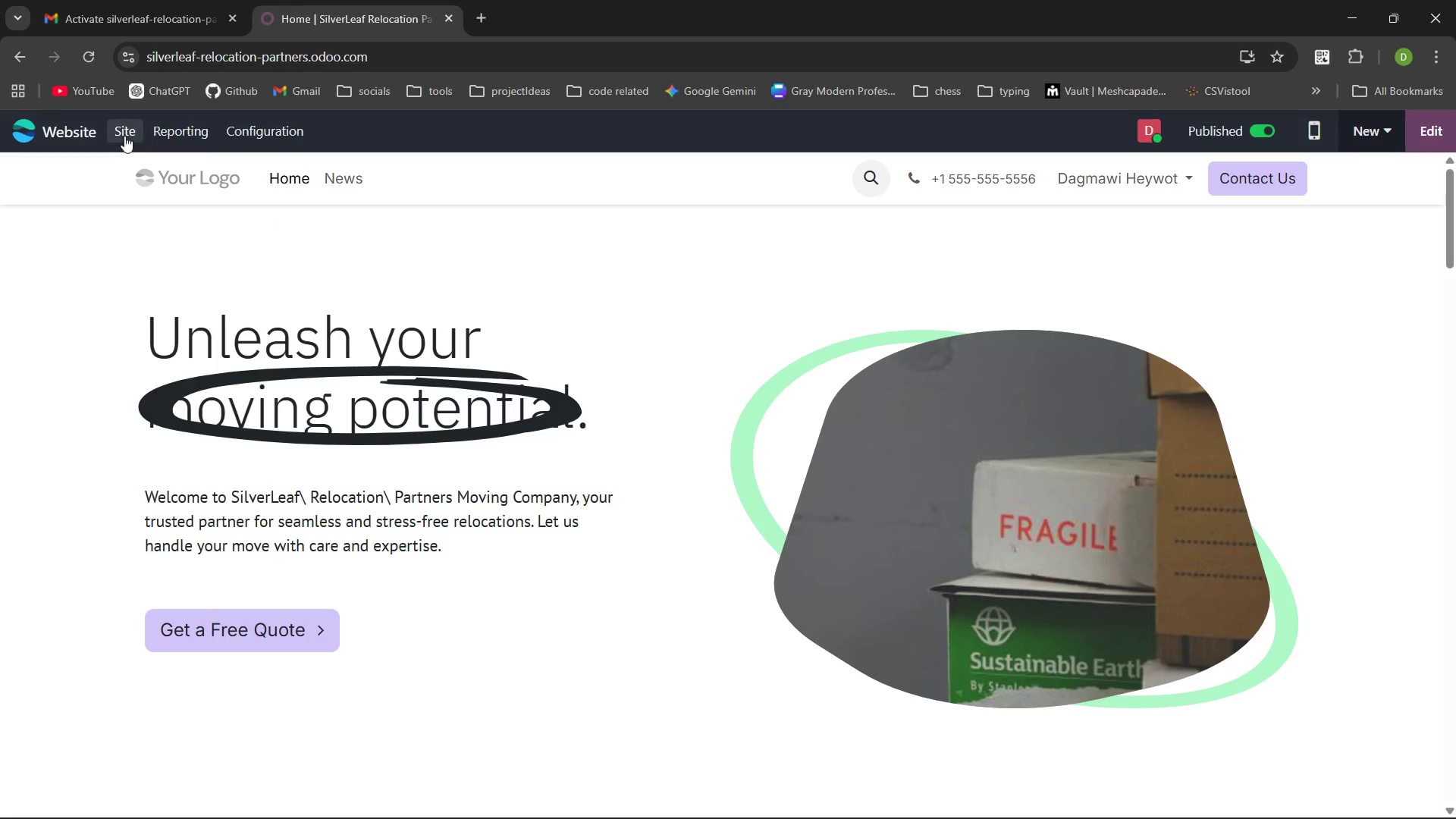 
left_click([115, 130])
 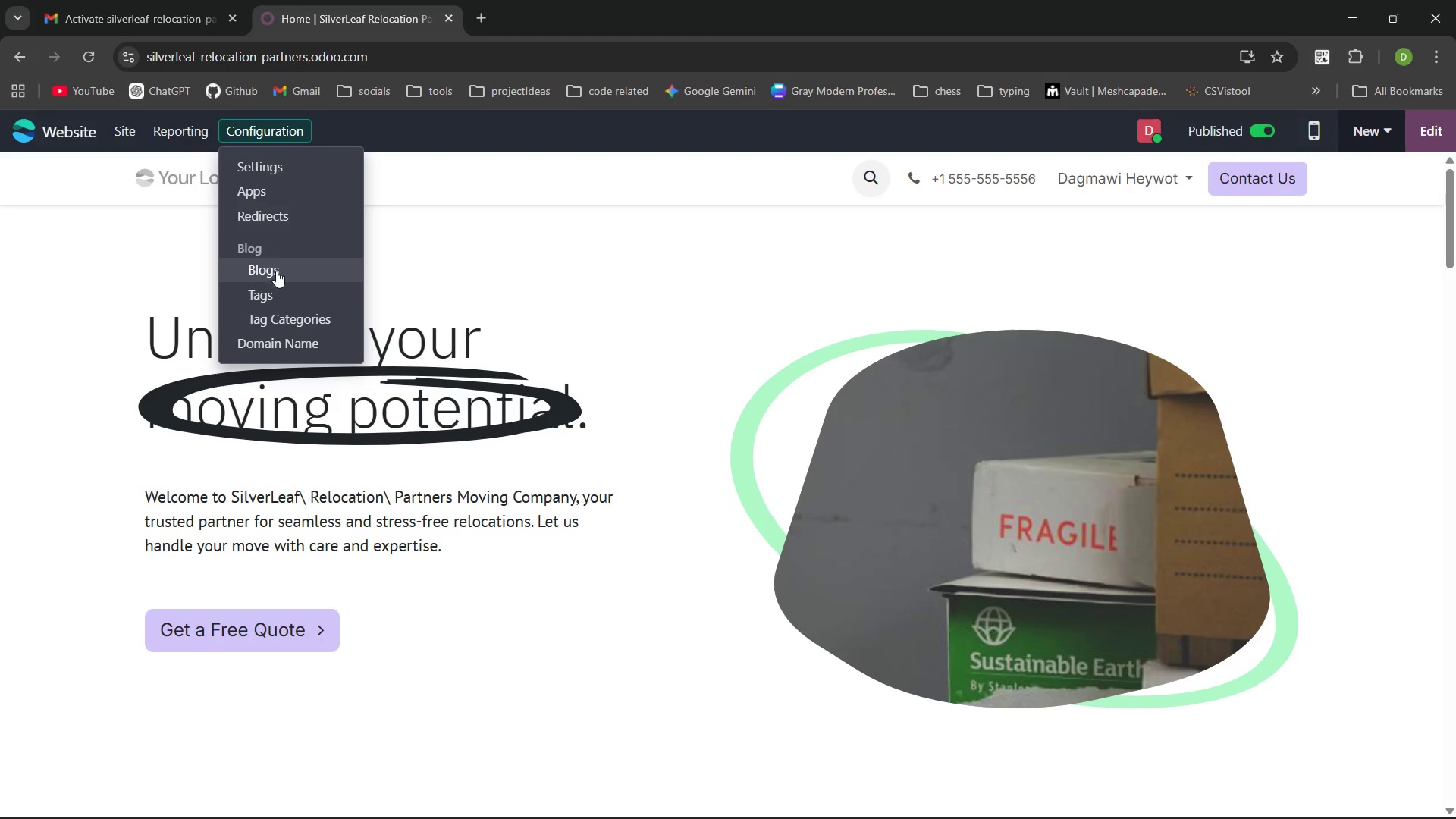 
left_click([277, 292])
 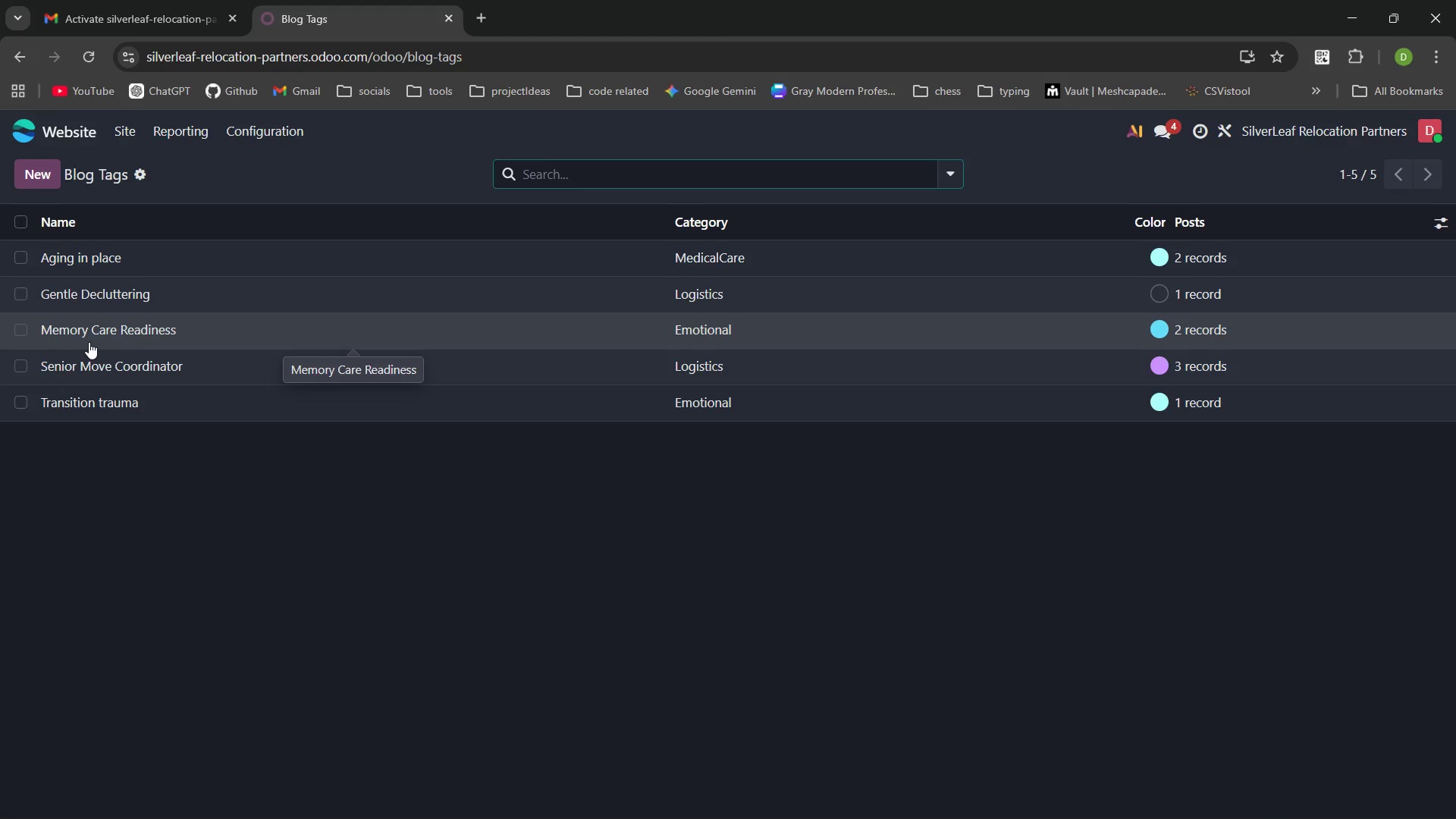 
wait(11.28)
 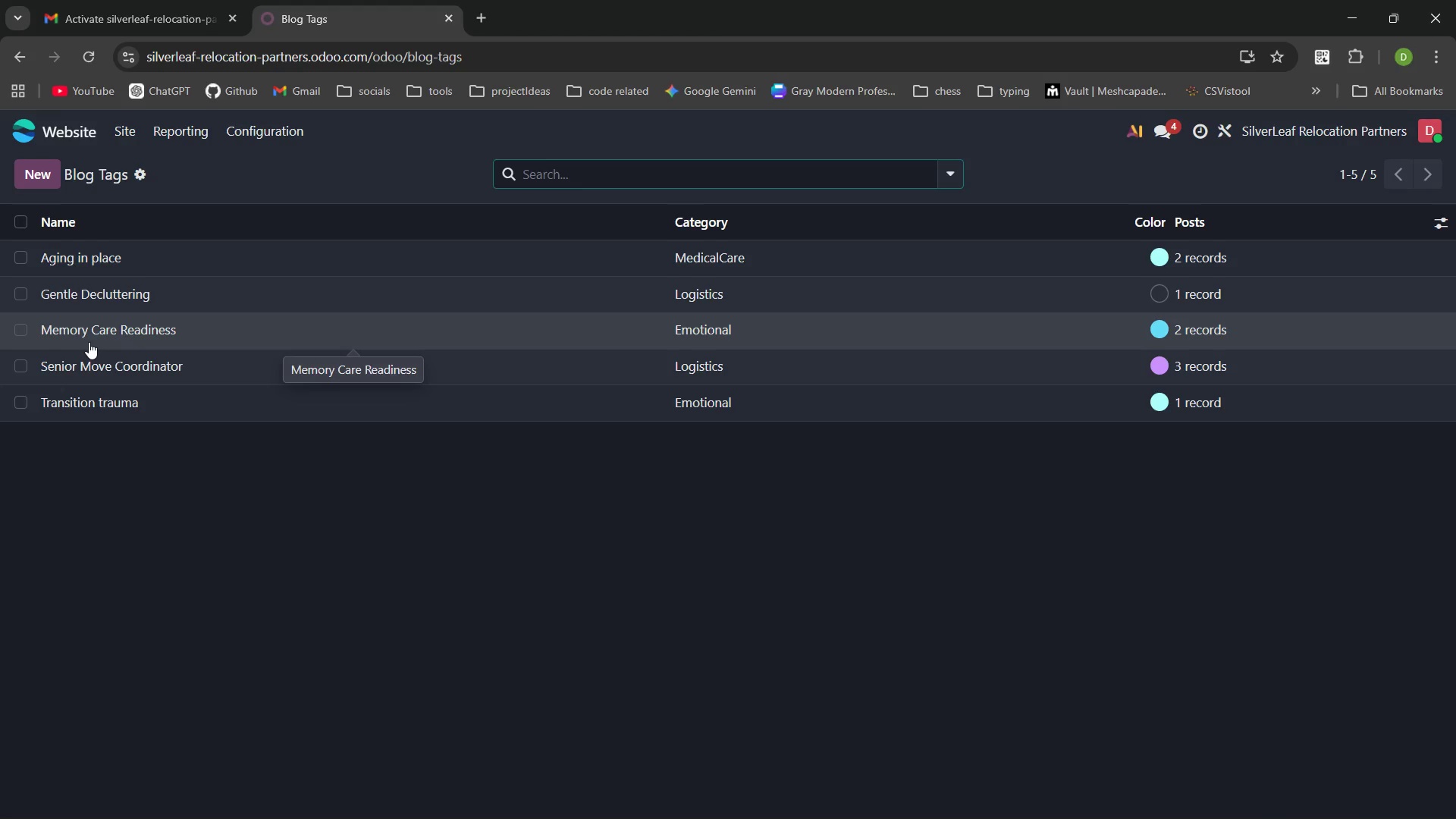 
left_click([109, 394])
 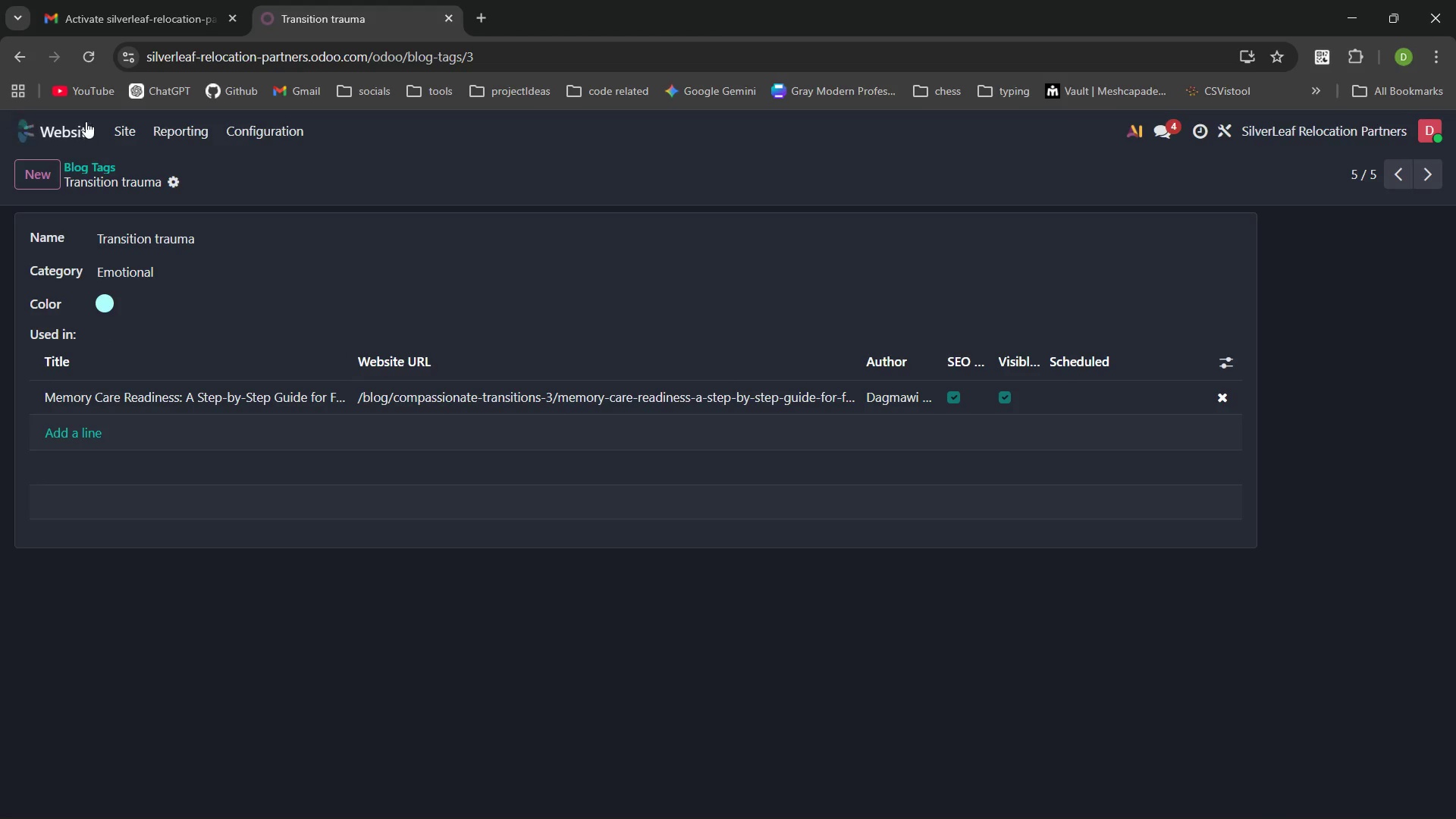 
left_click([102, 163])
 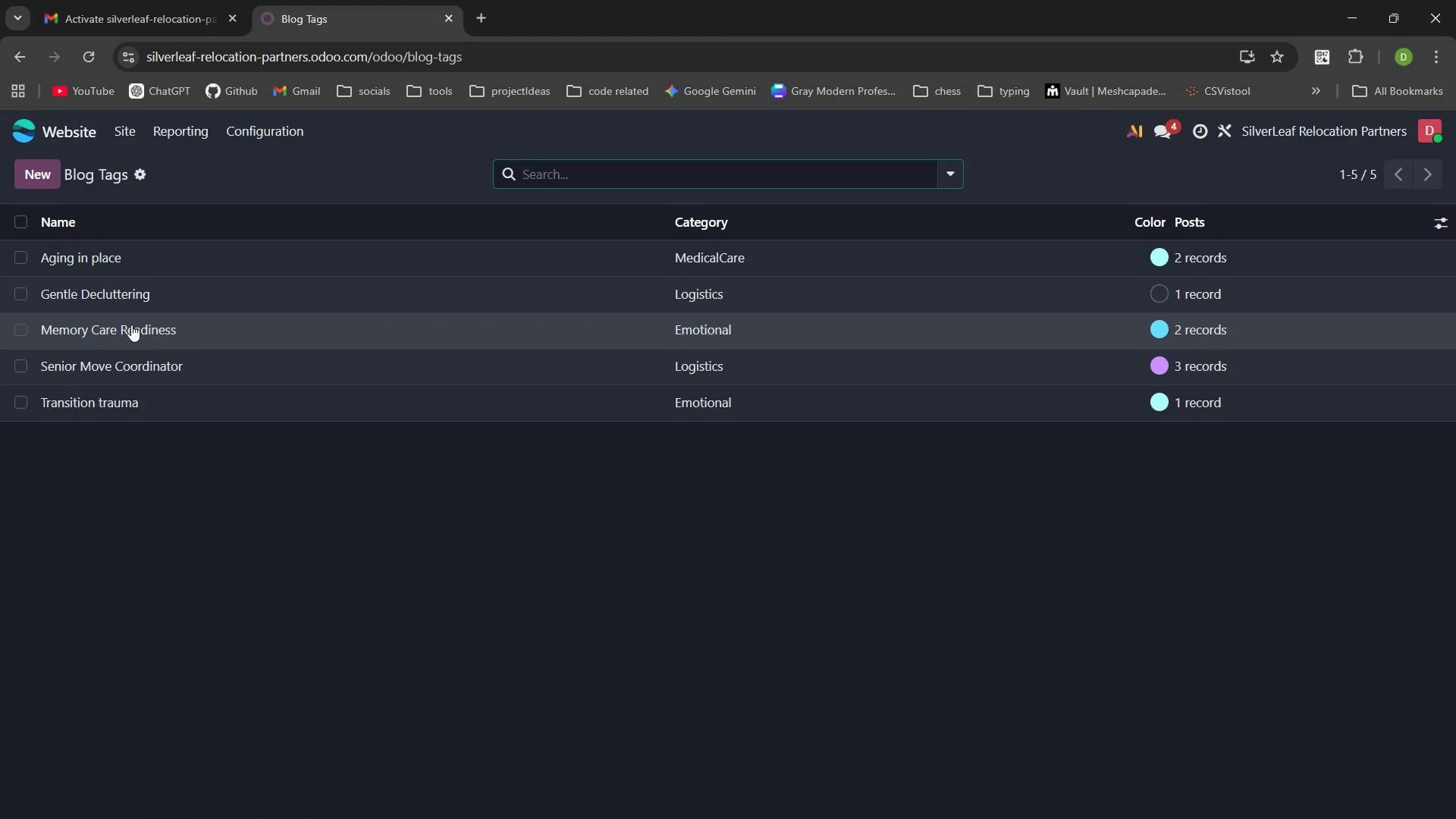 
left_click([135, 320])
 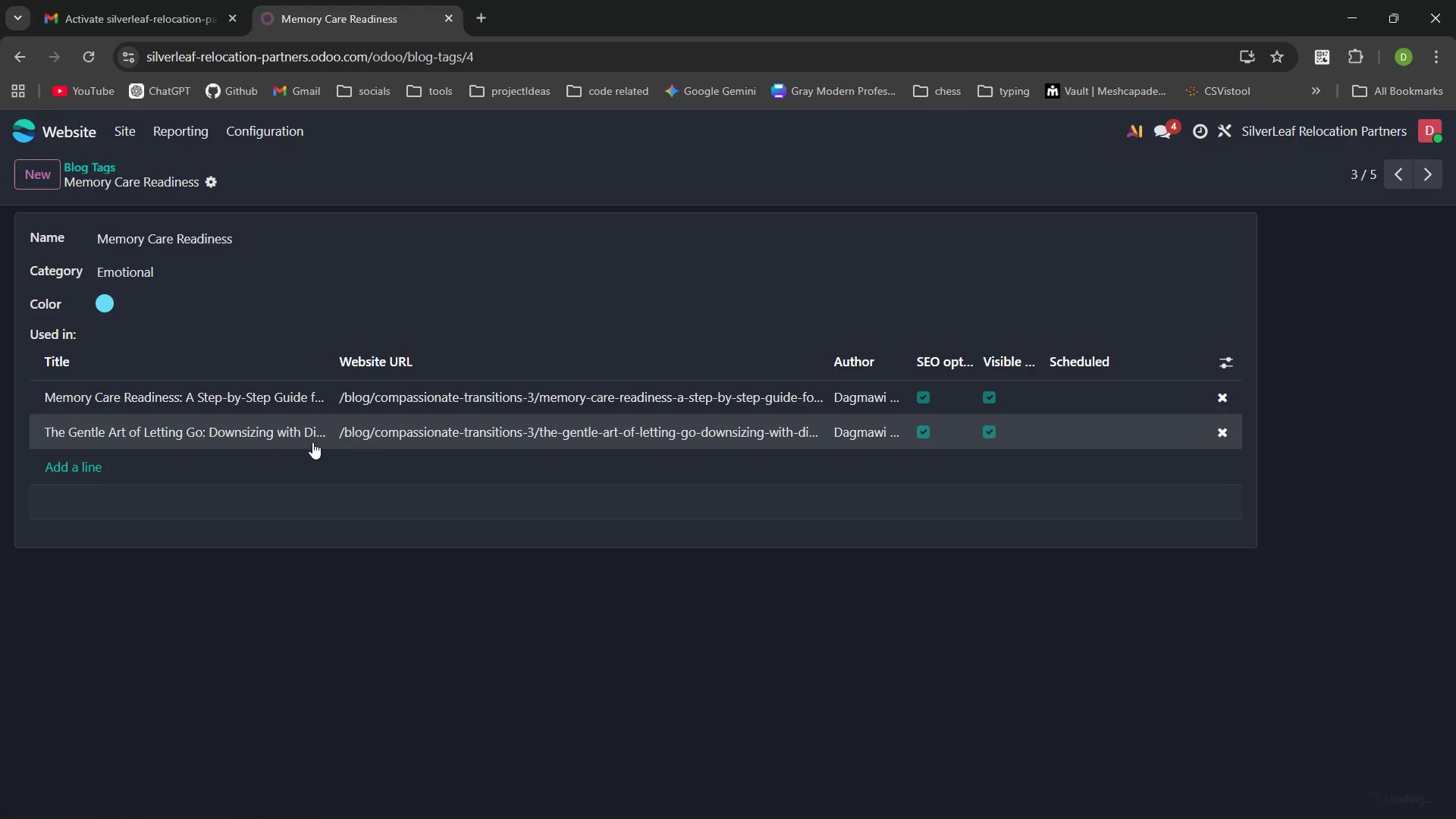 
mouse_move([250, 419])
 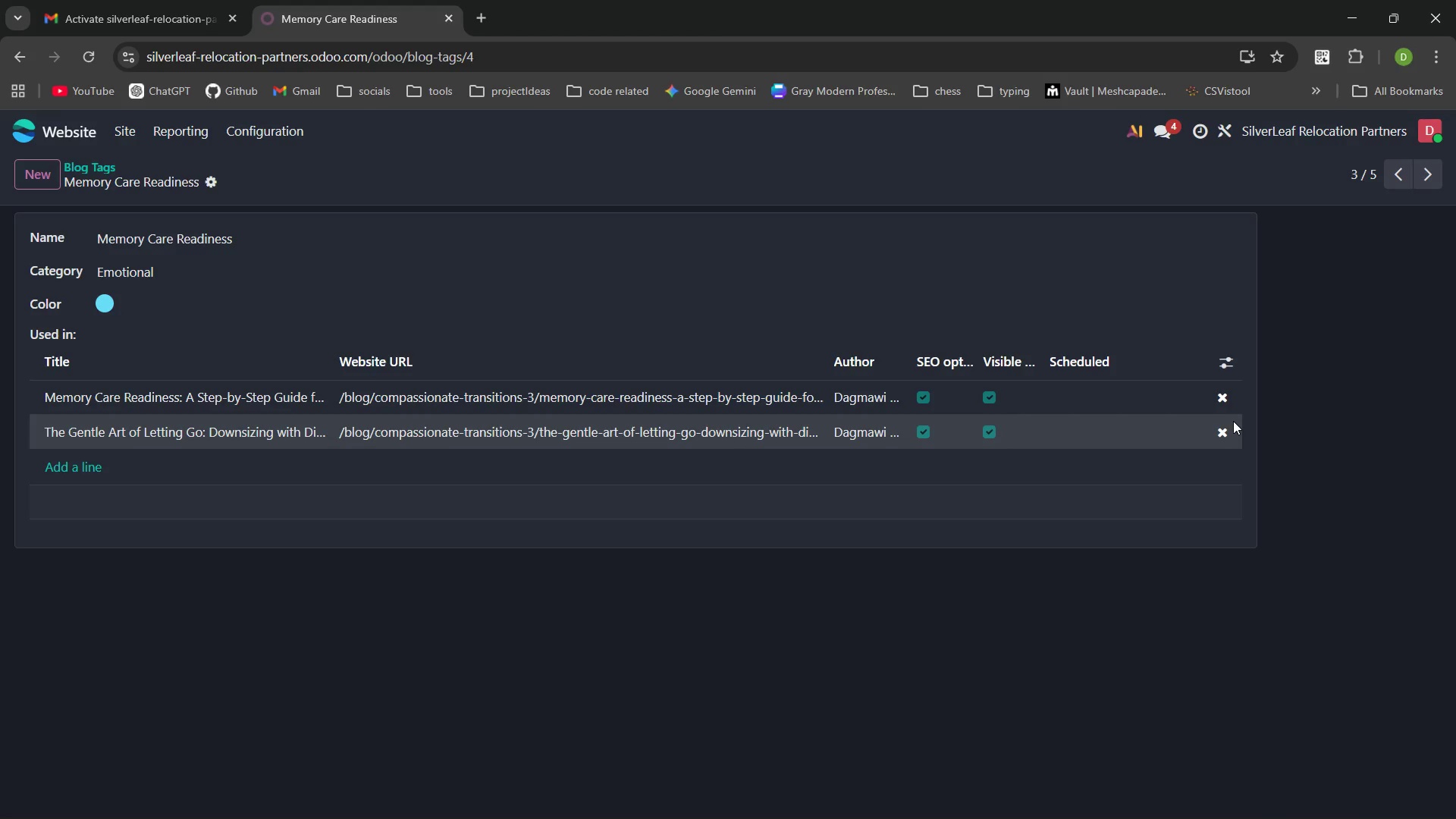 
left_click([1226, 430])
 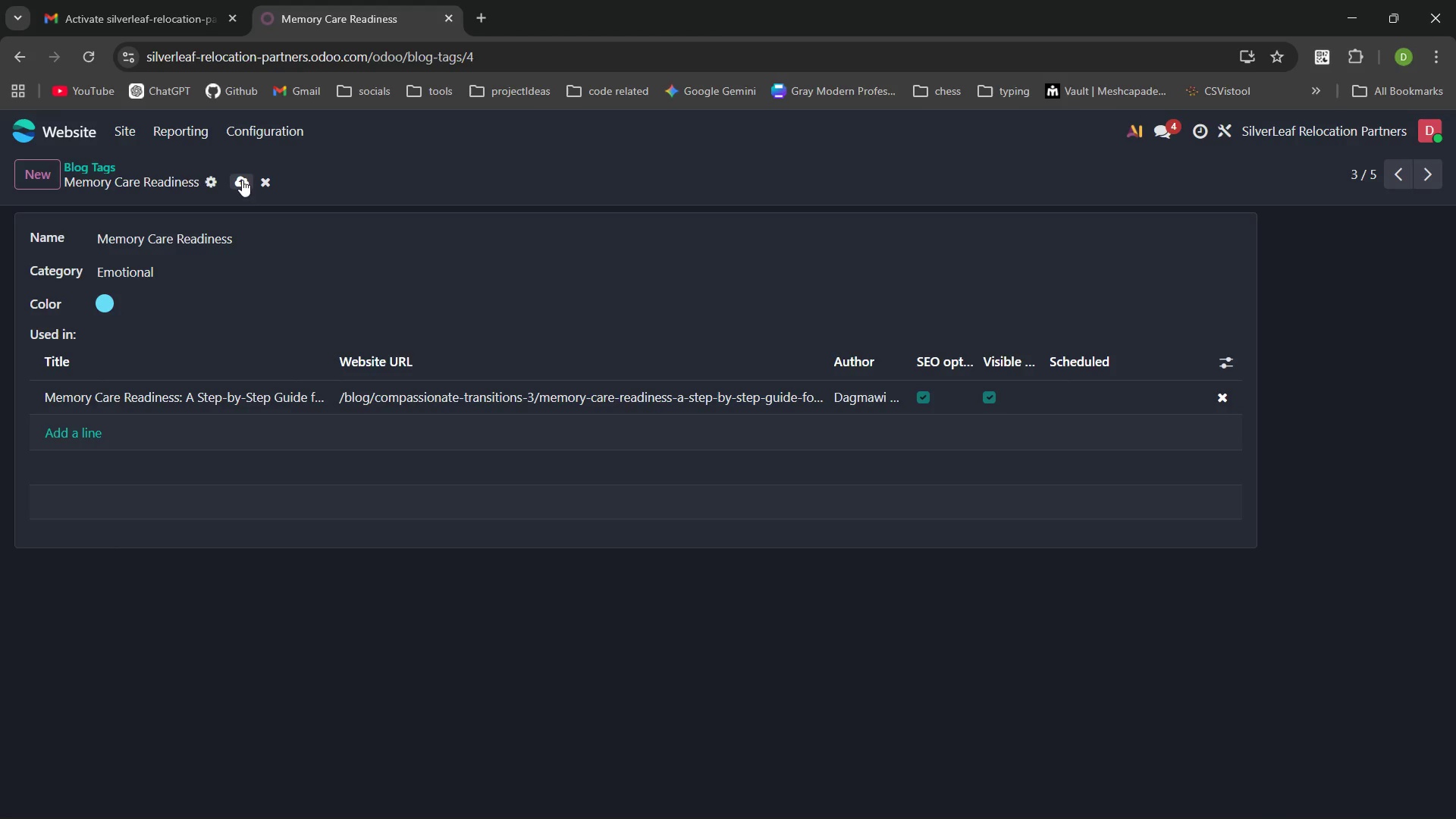 
left_click([238, 180])
 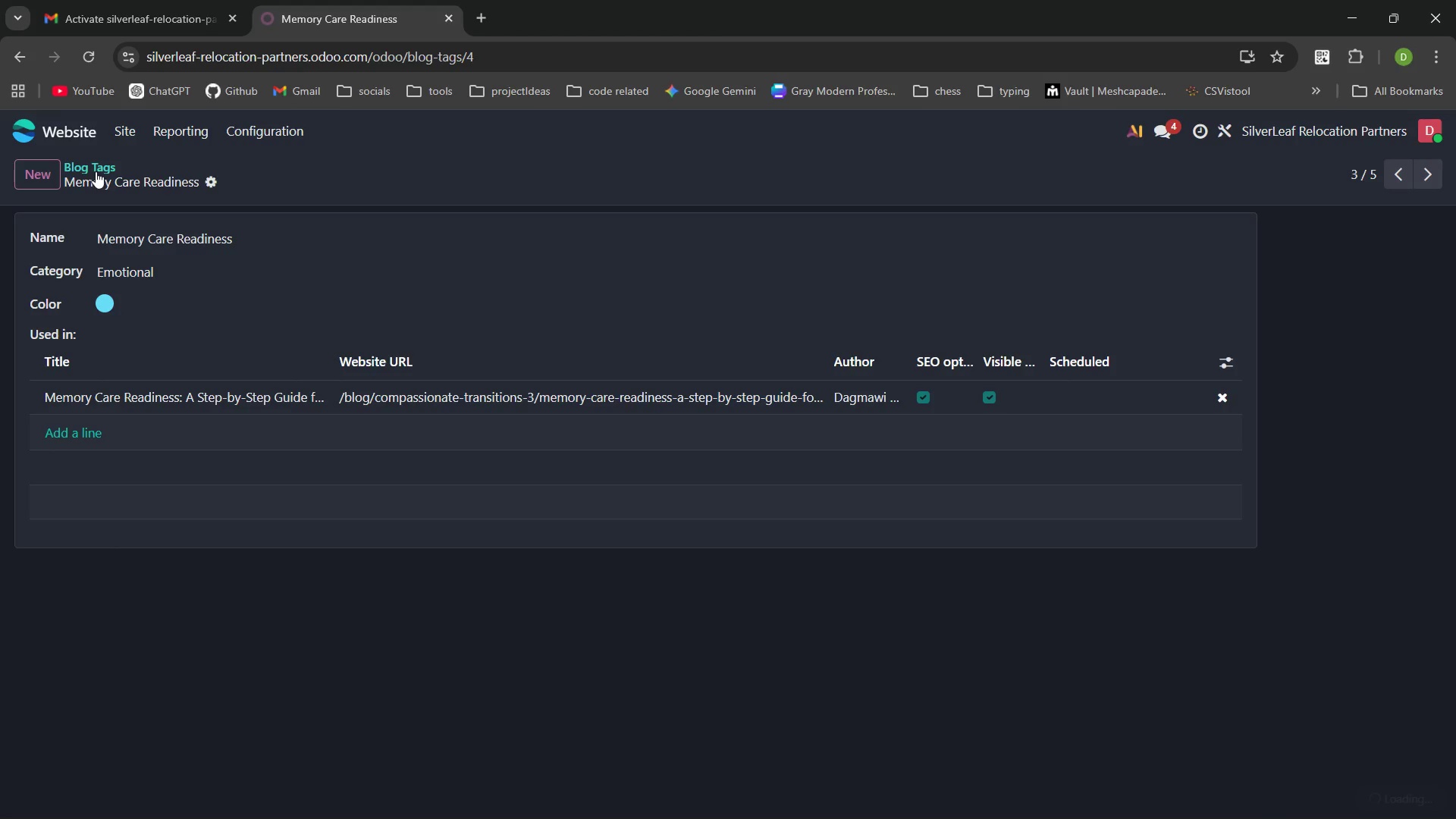 
left_click([96, 171])
 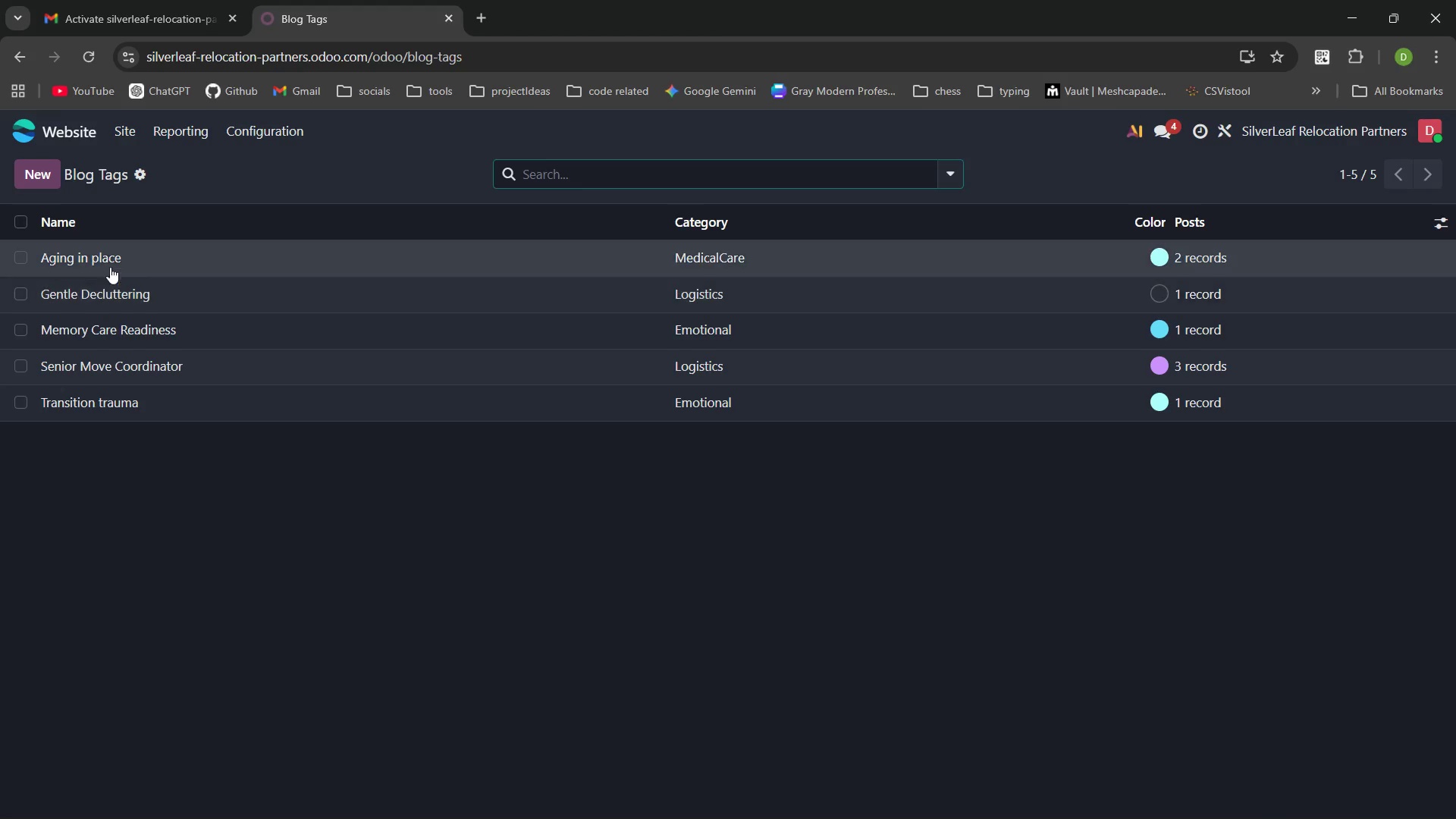 
wait(16.69)
 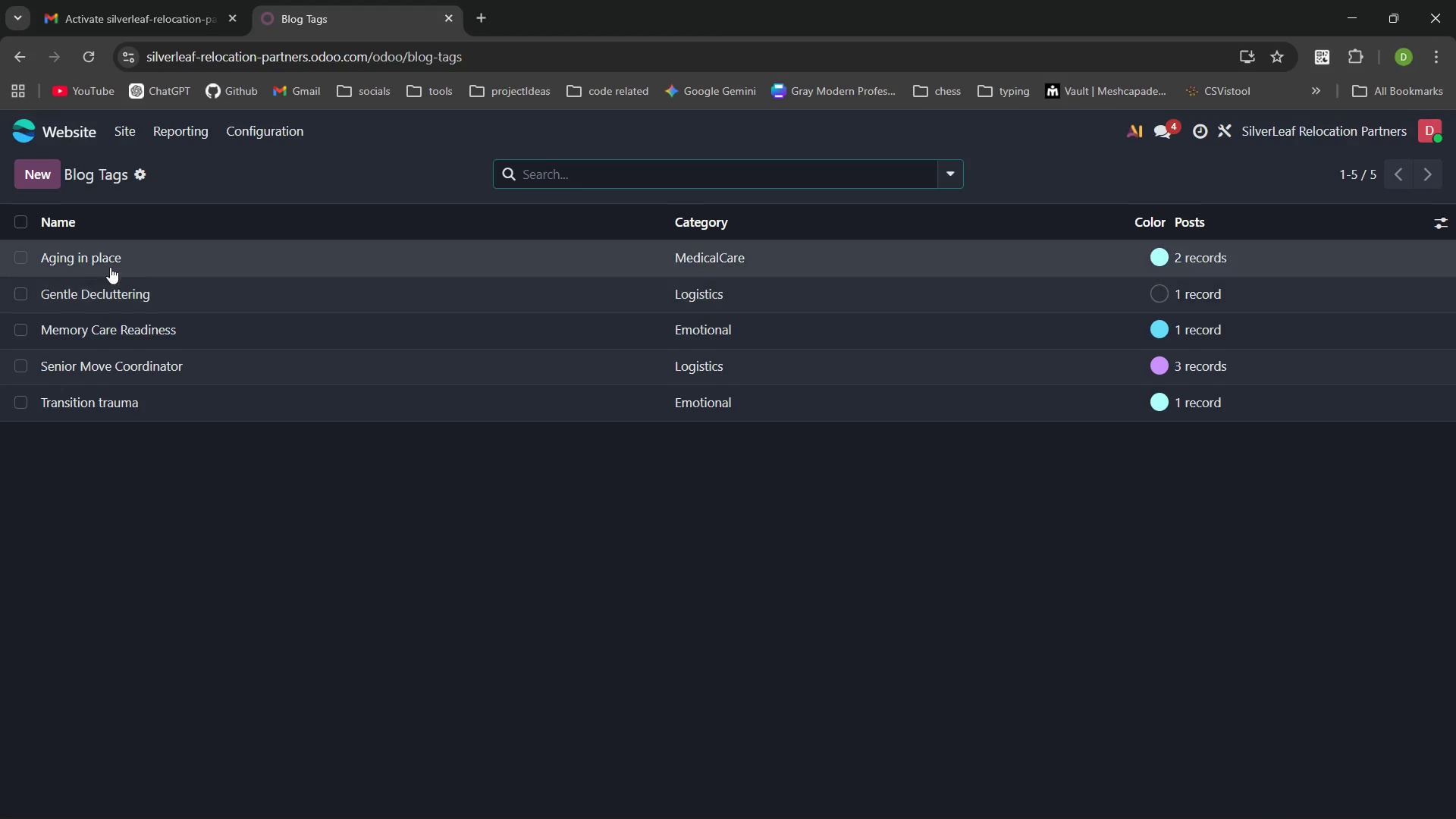 
left_click([108, 258])
 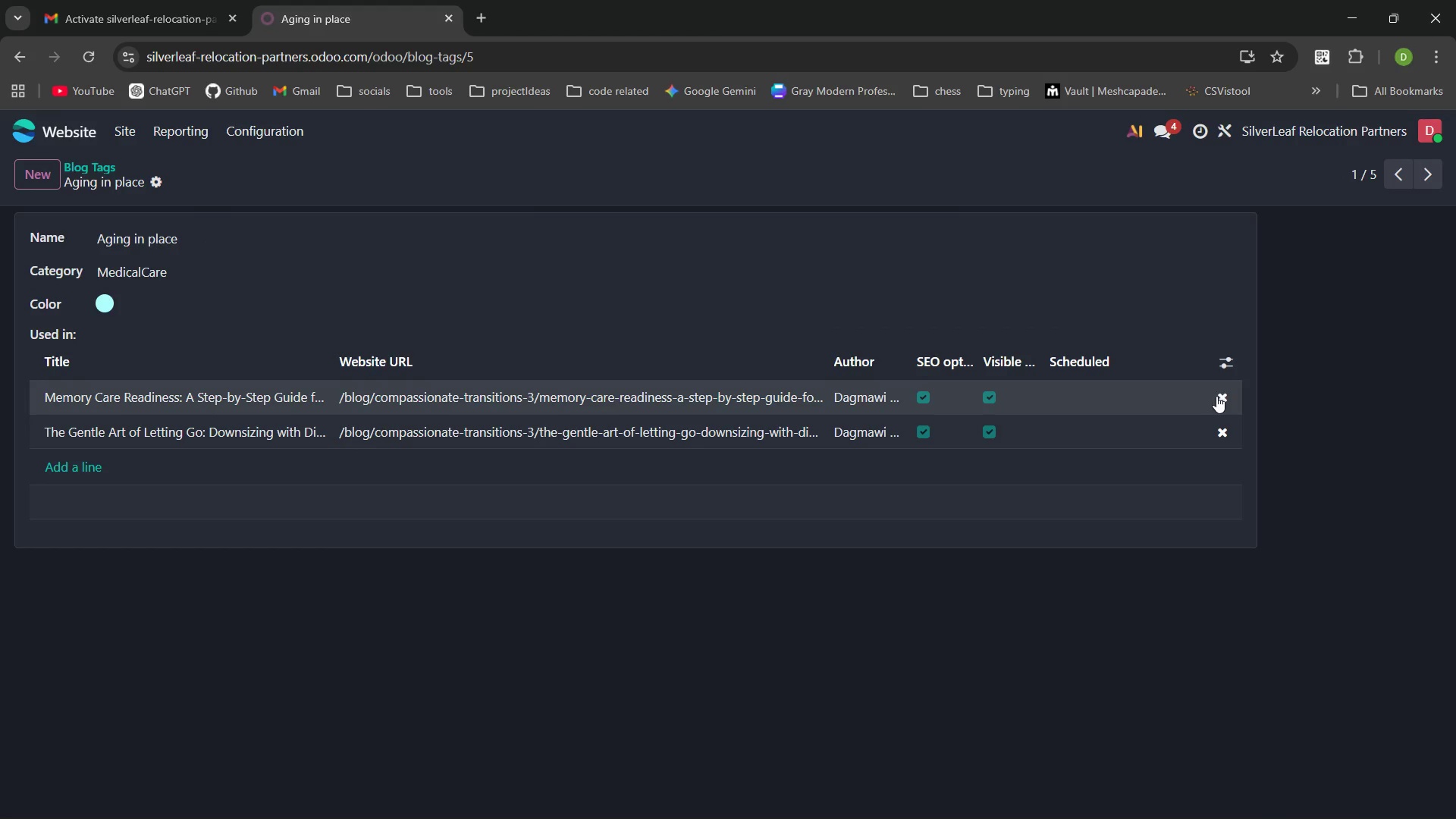 
wait(6.38)
 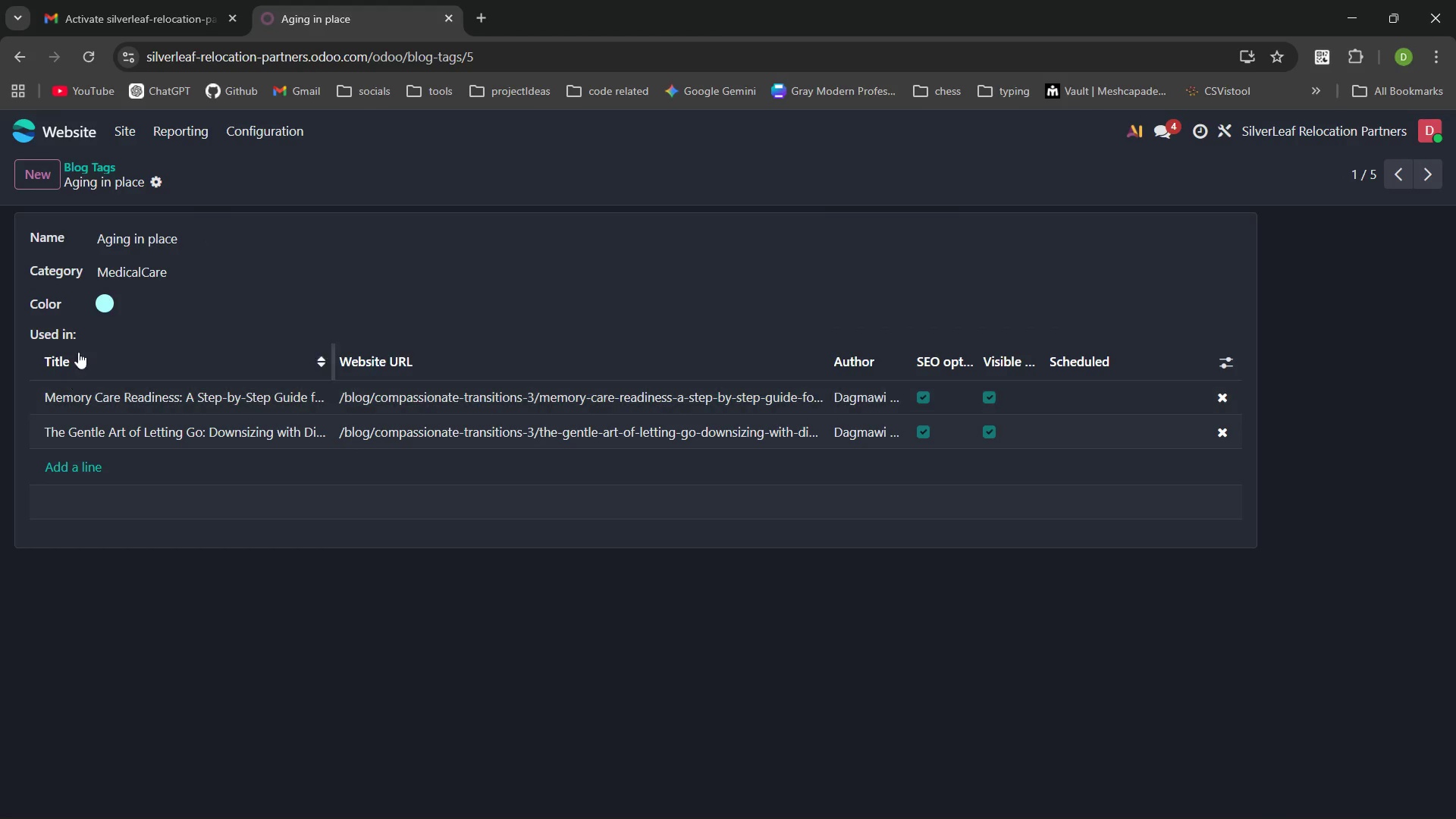 
left_click([1219, 397])
 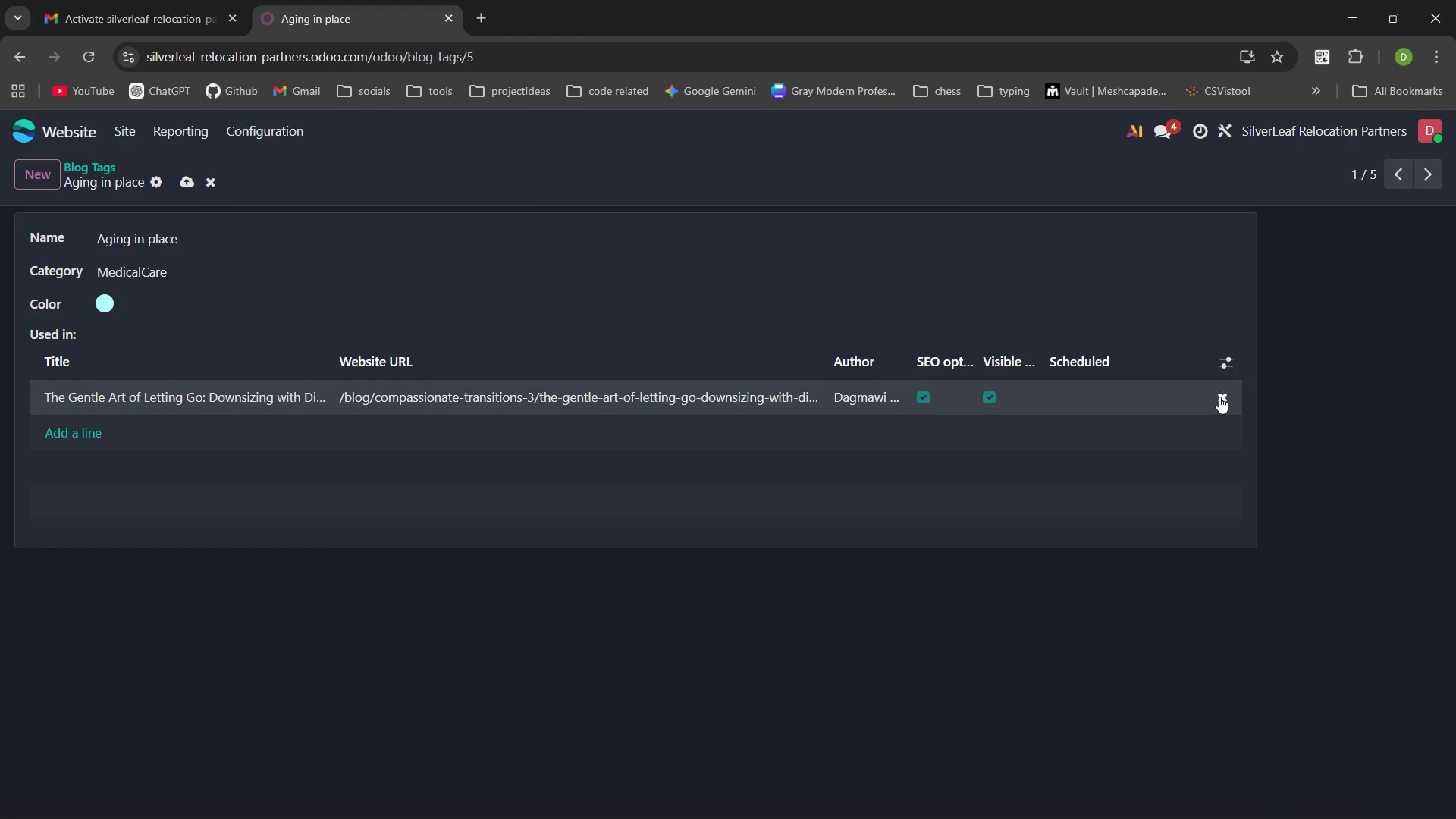 
left_click([1219, 397])
 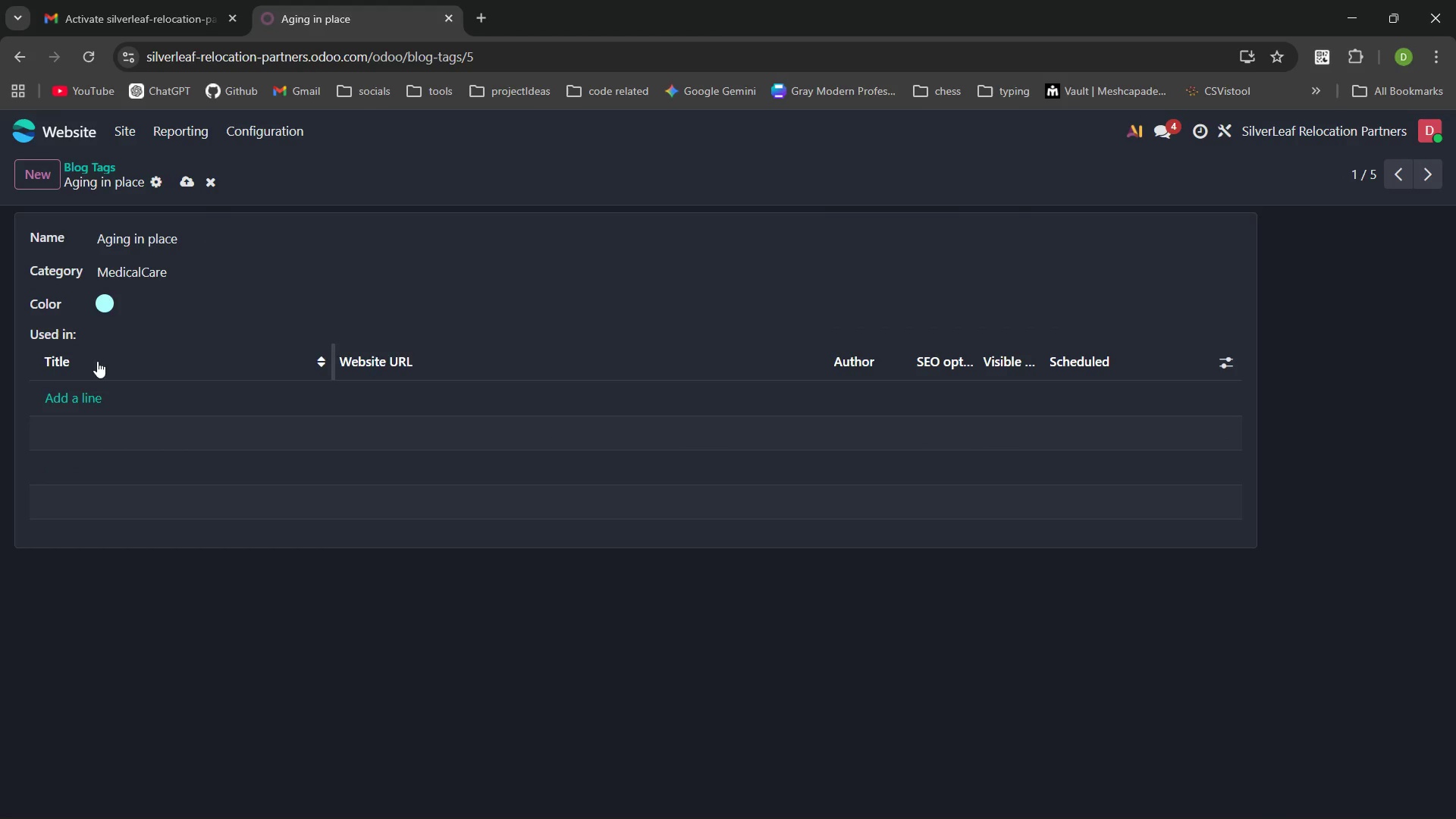 
left_click([92, 397])
 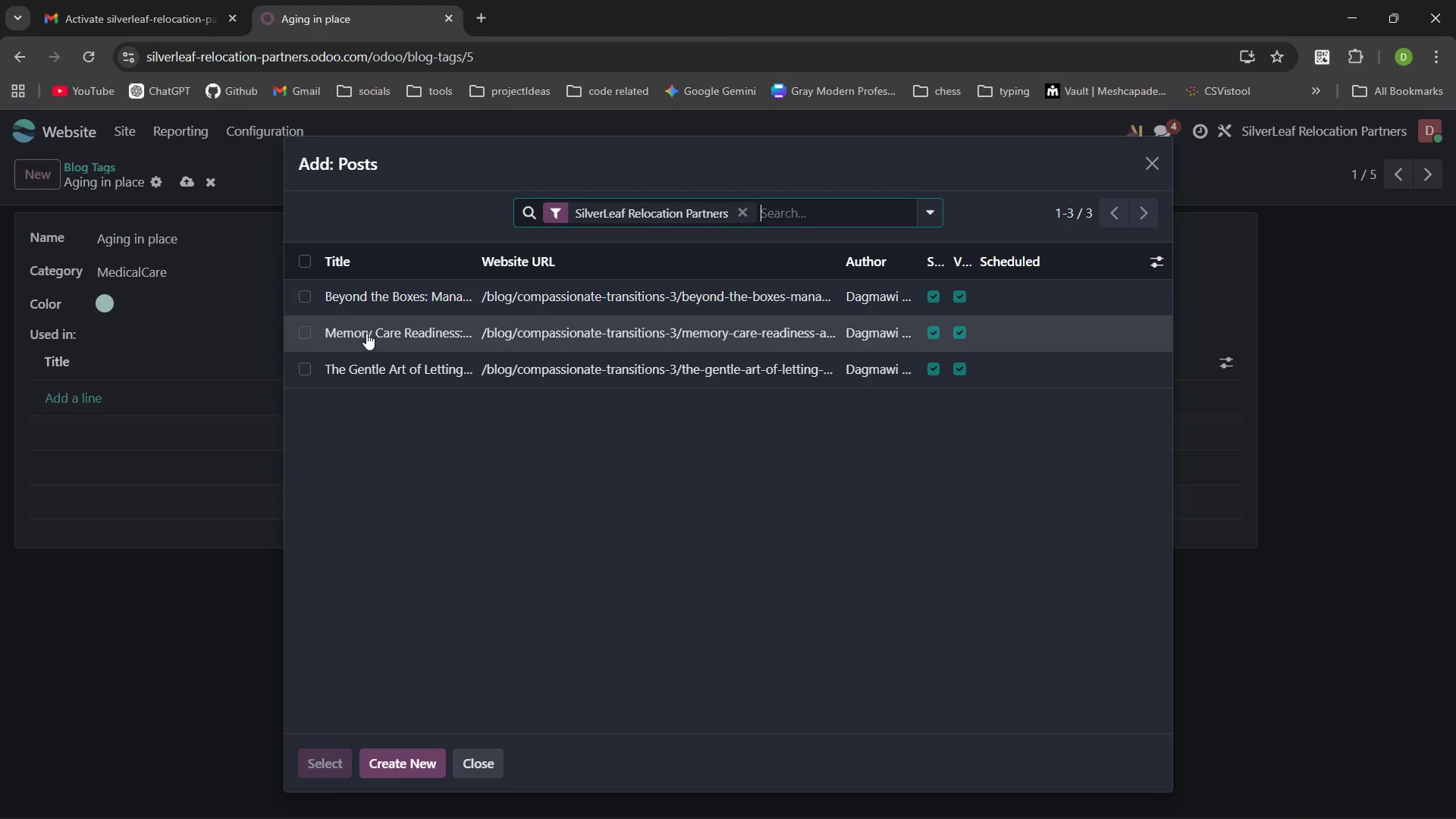 
left_click([362, 293])
 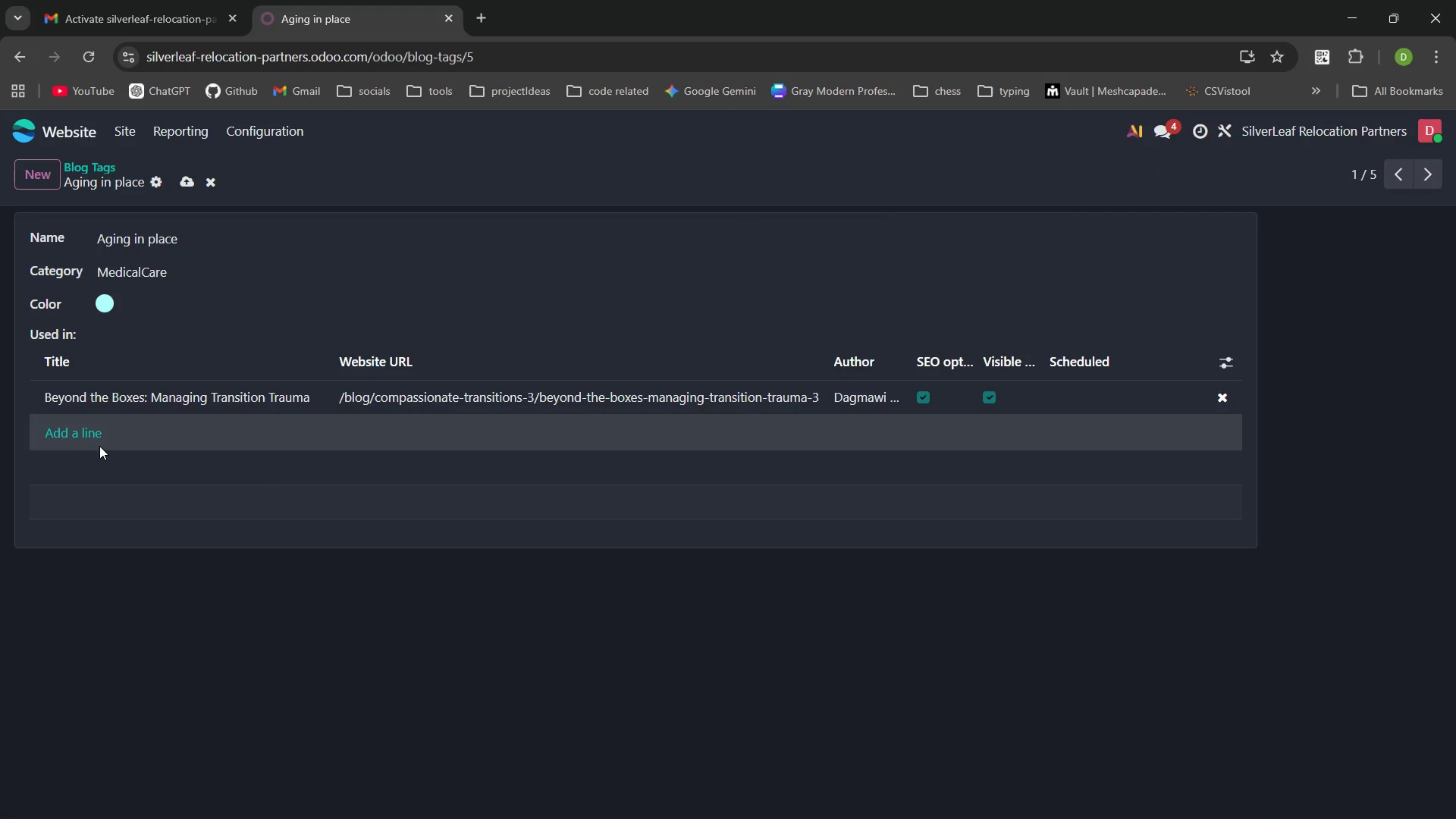 
wait(5.8)
 